 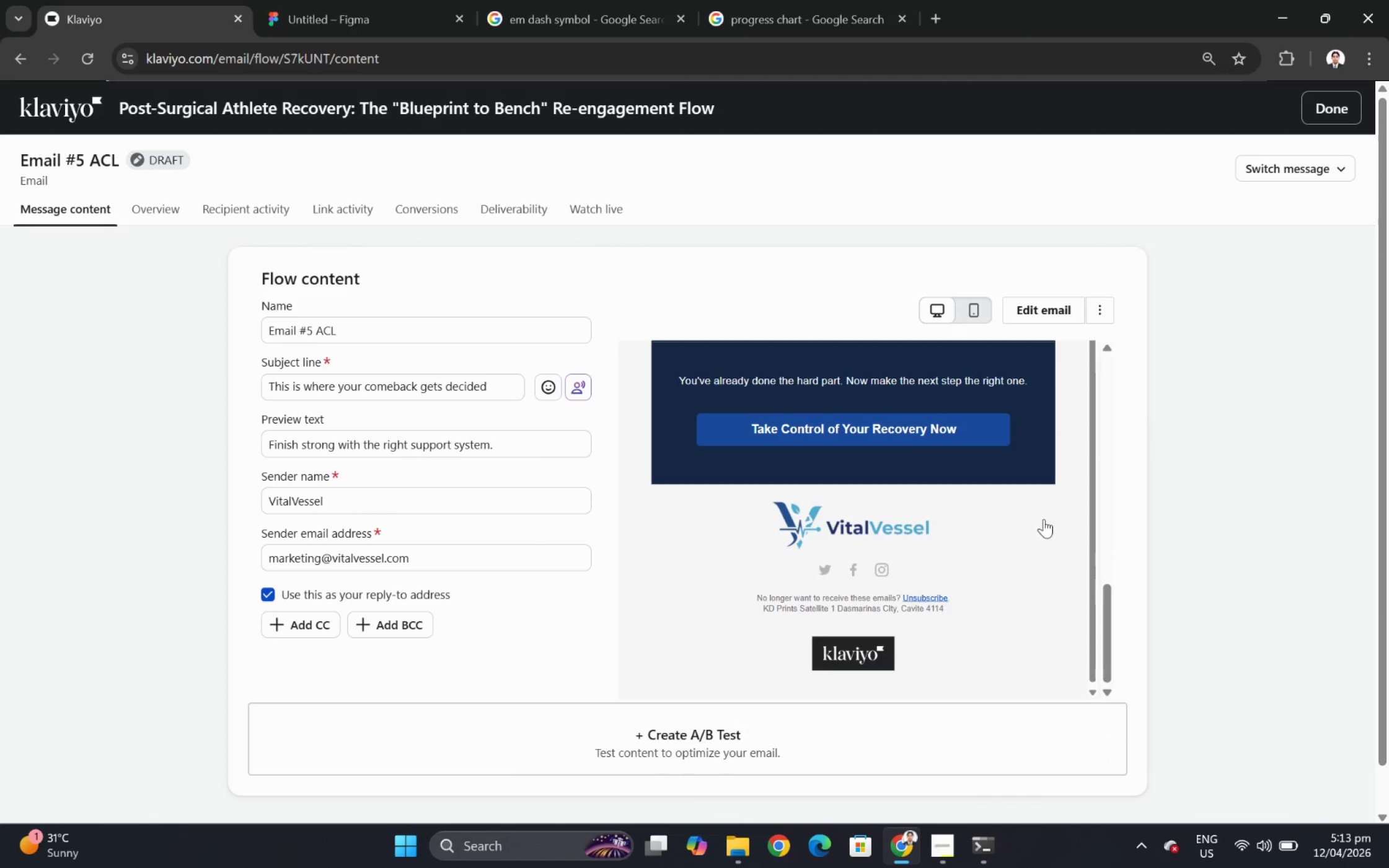 
scroll: coordinate [1084, 551], scroll_direction: up, amount: 13.0
 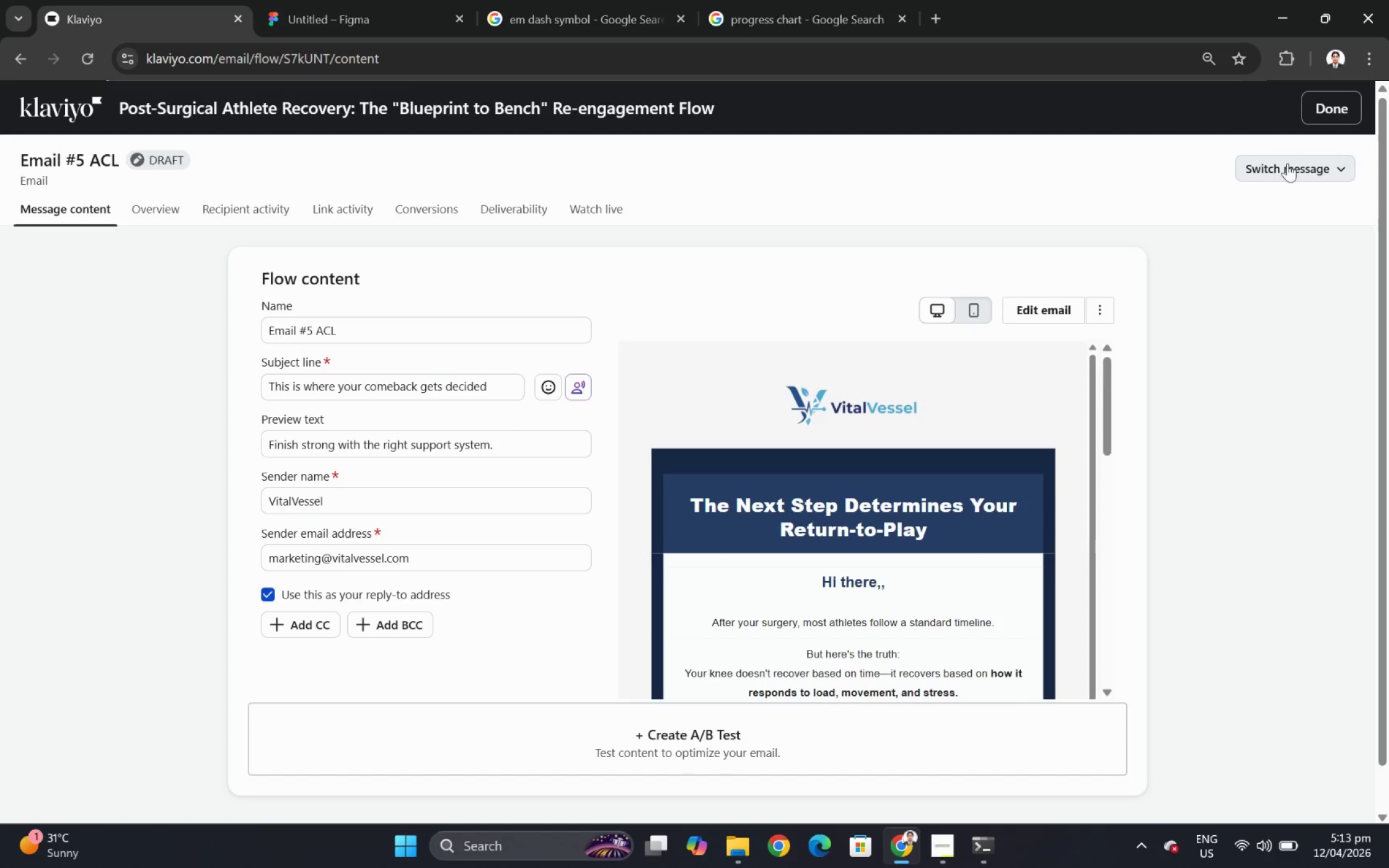 
left_click([1331, 116])
 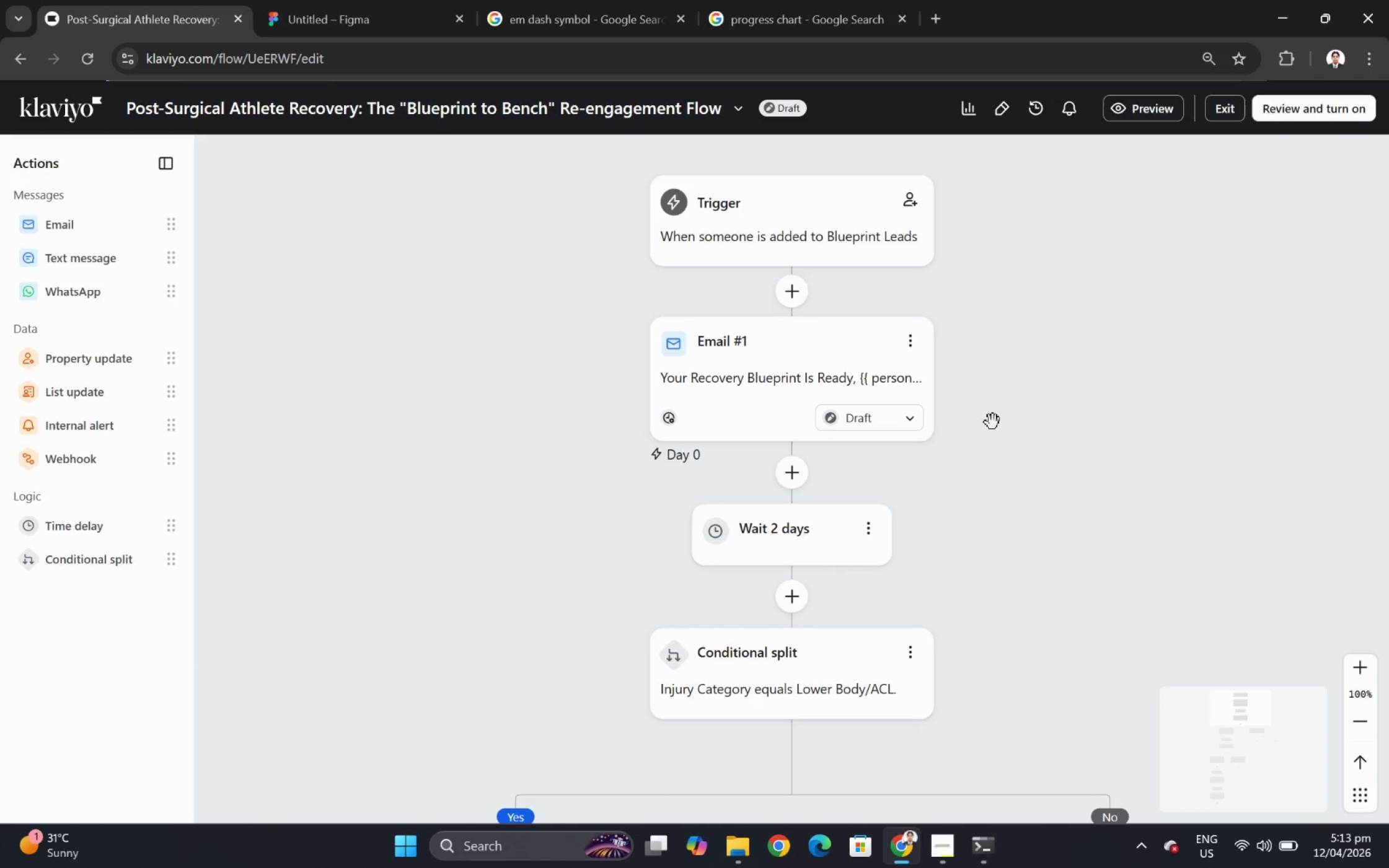 
wait(12.59)
 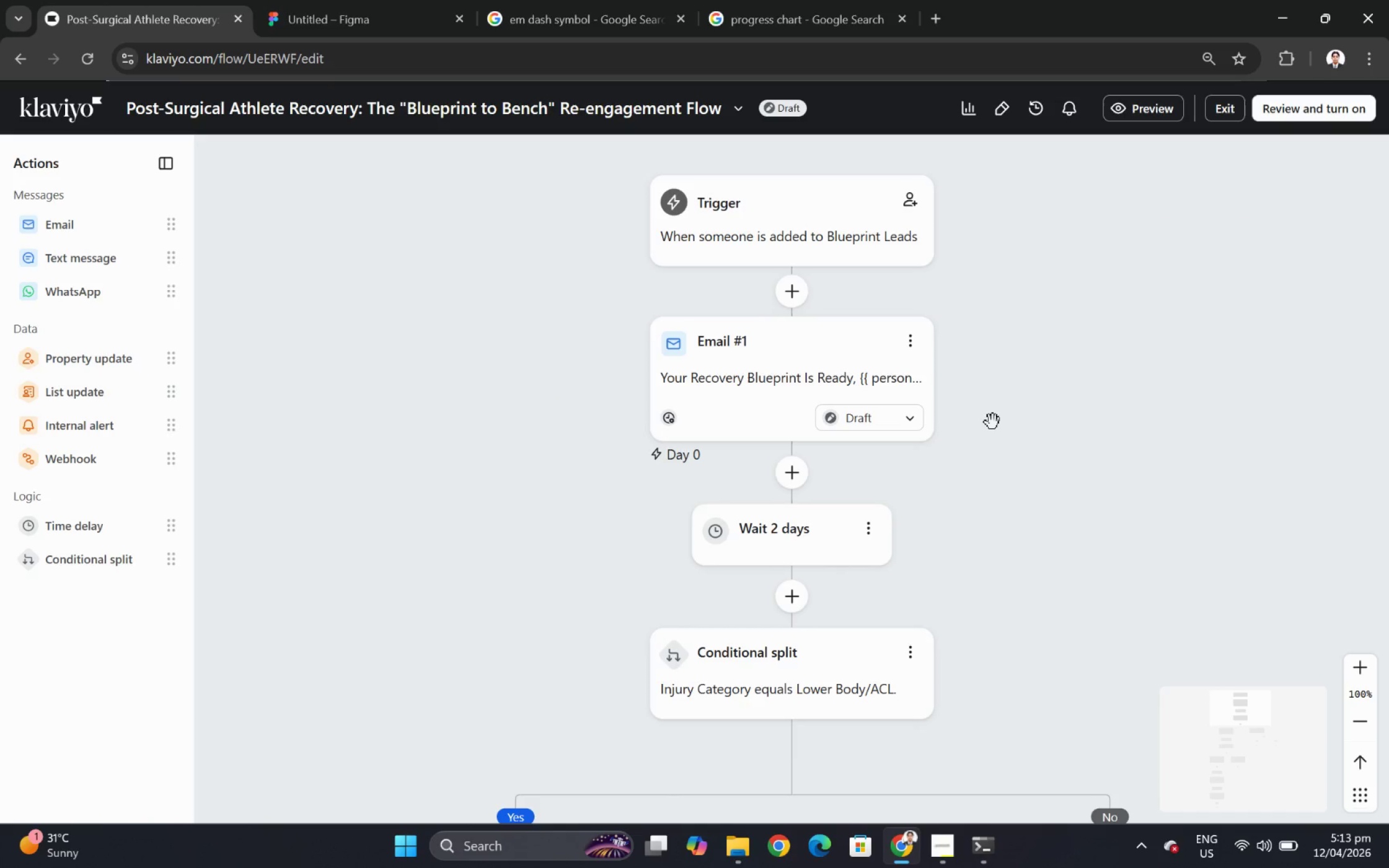 
scroll: coordinate [969, 425], scroll_direction: down, amount: 11.0
 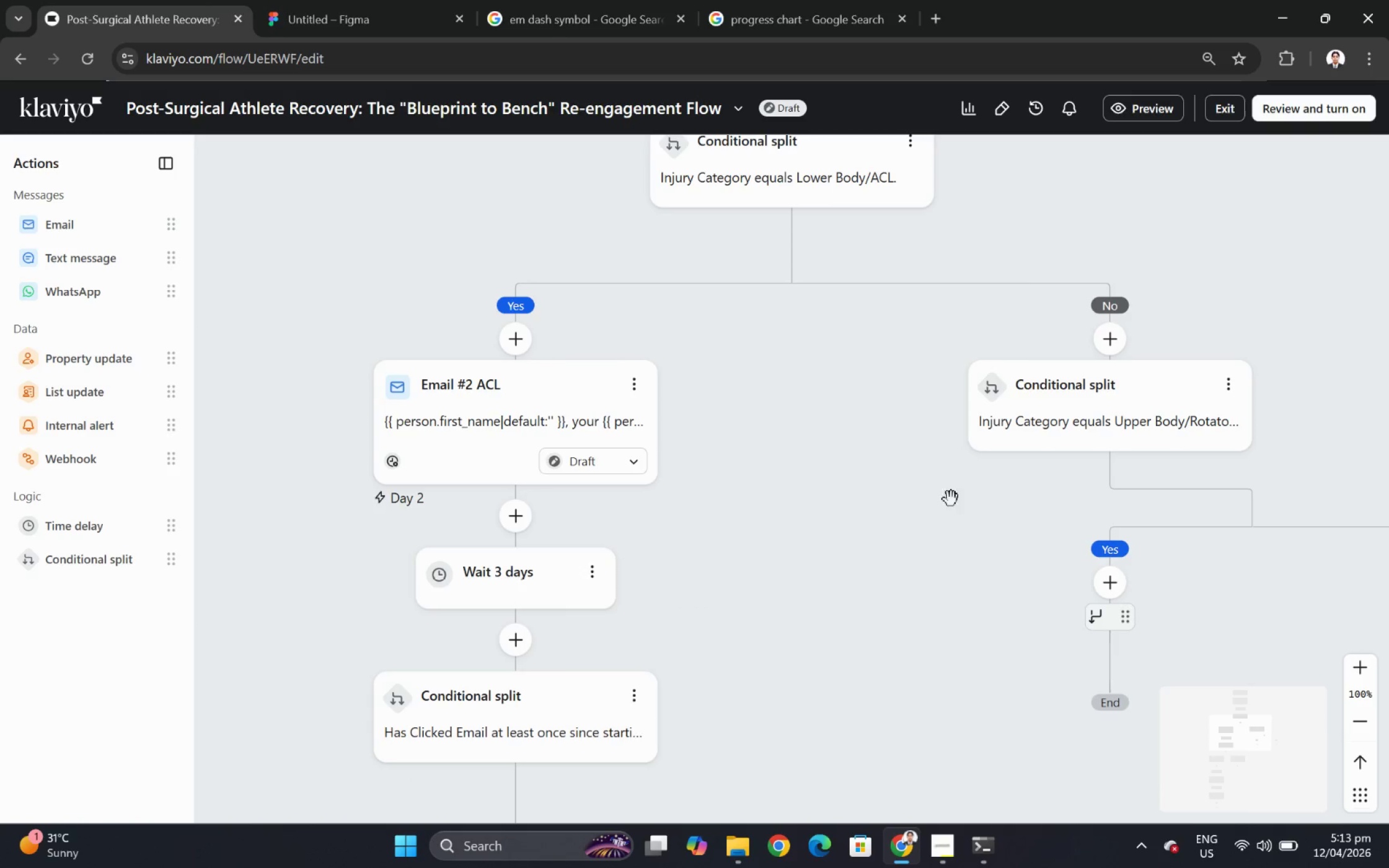 
left_click_drag(start_coordinate=[956, 604], to_coordinate=[760, 458])
 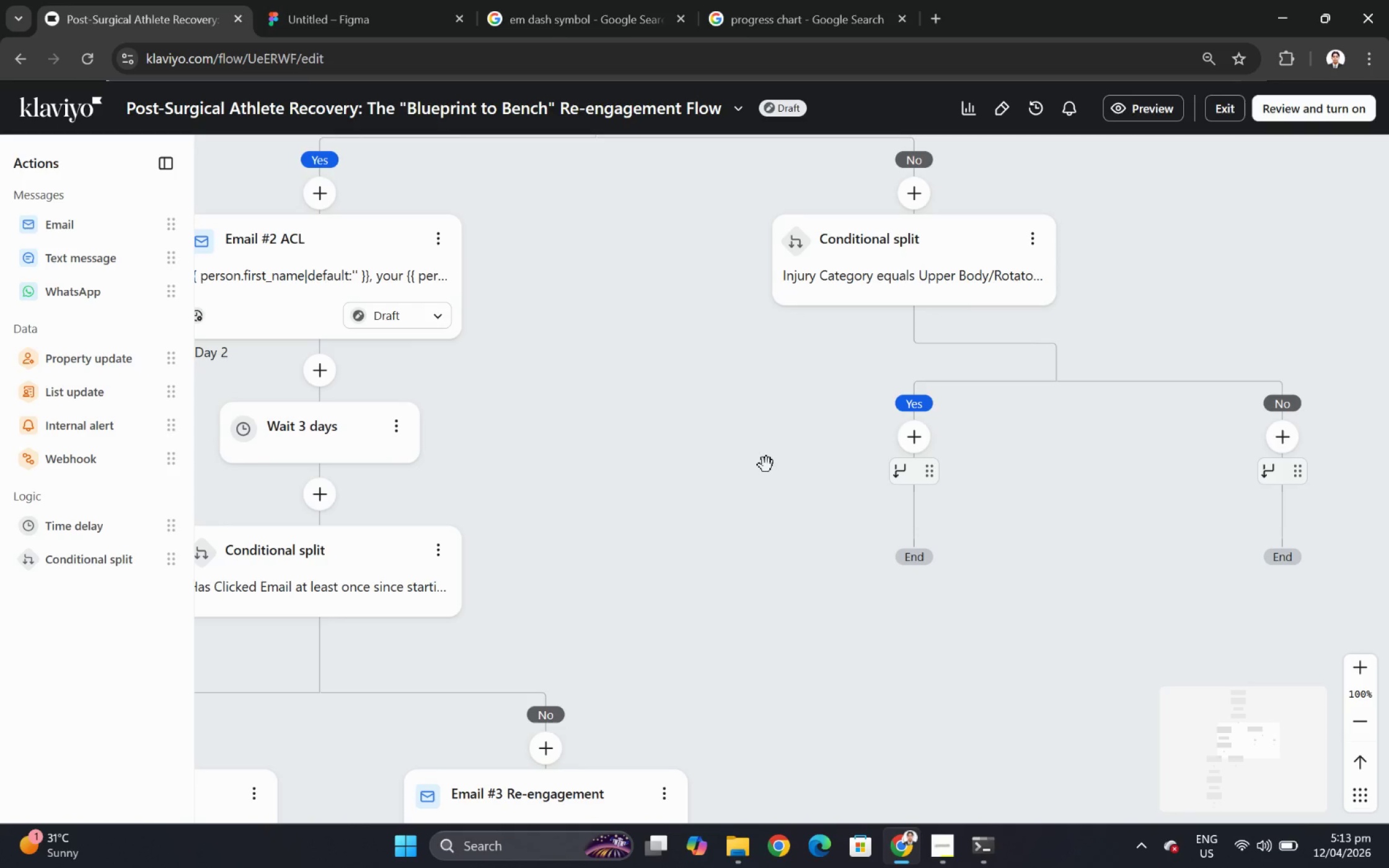 
hold_key(key=ControlLeft, duration=0.83)
scroll: coordinate [809, 529], scroll_direction: down, amount: 12.0
 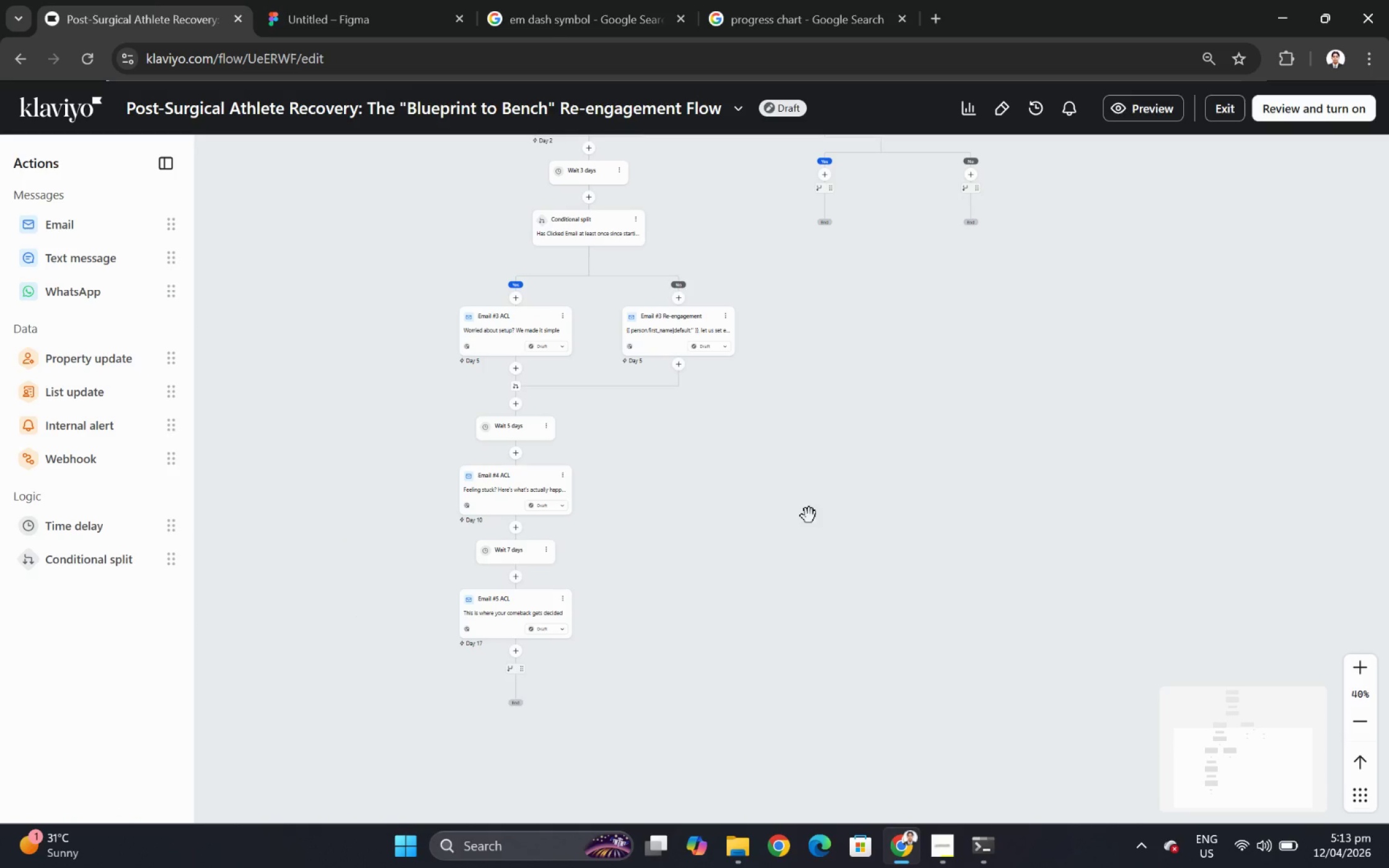 
hold_key(key=ControlLeft, duration=0.5)
 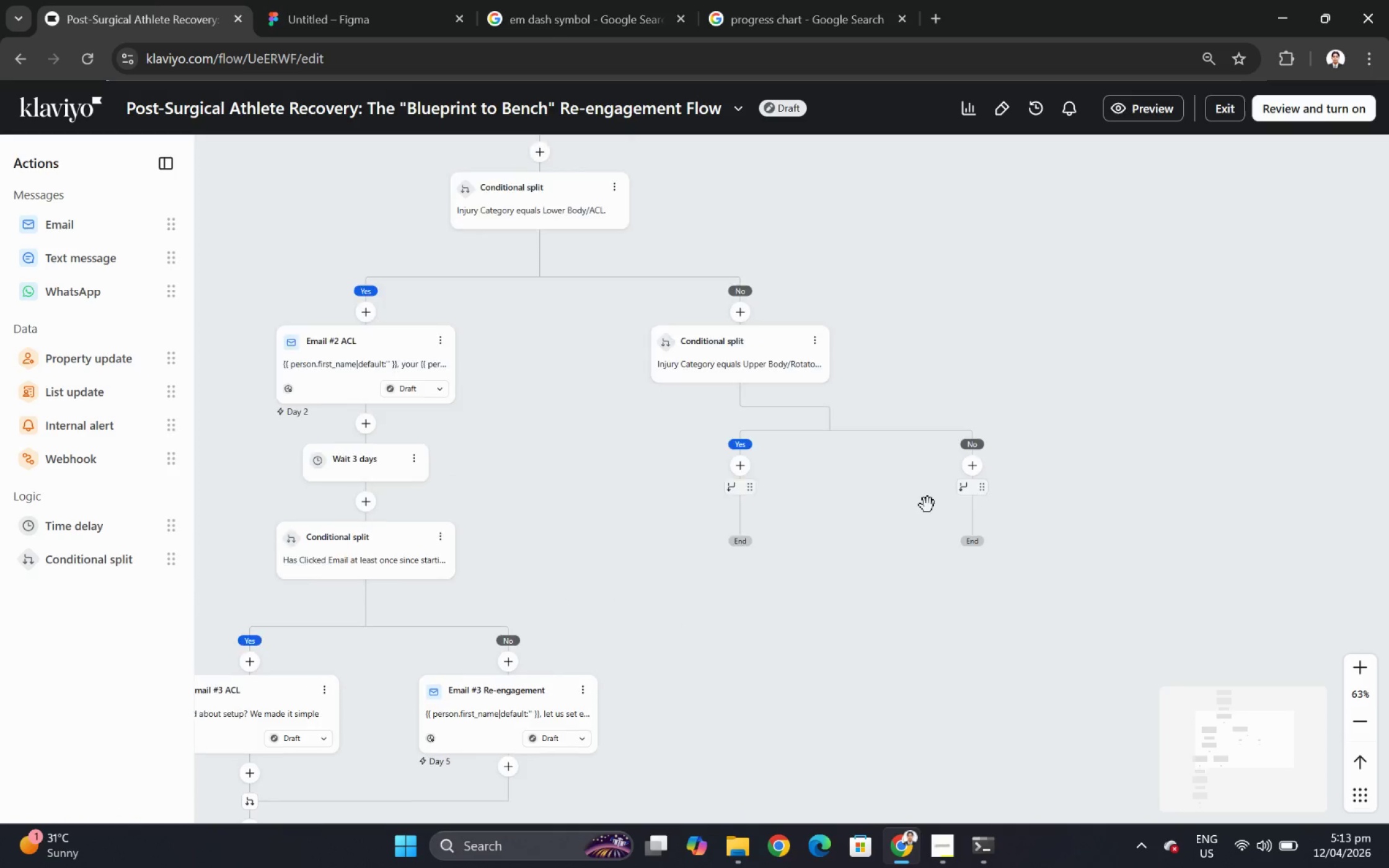 
scroll: coordinate [837, 475], scroll_direction: up, amount: 15.0
 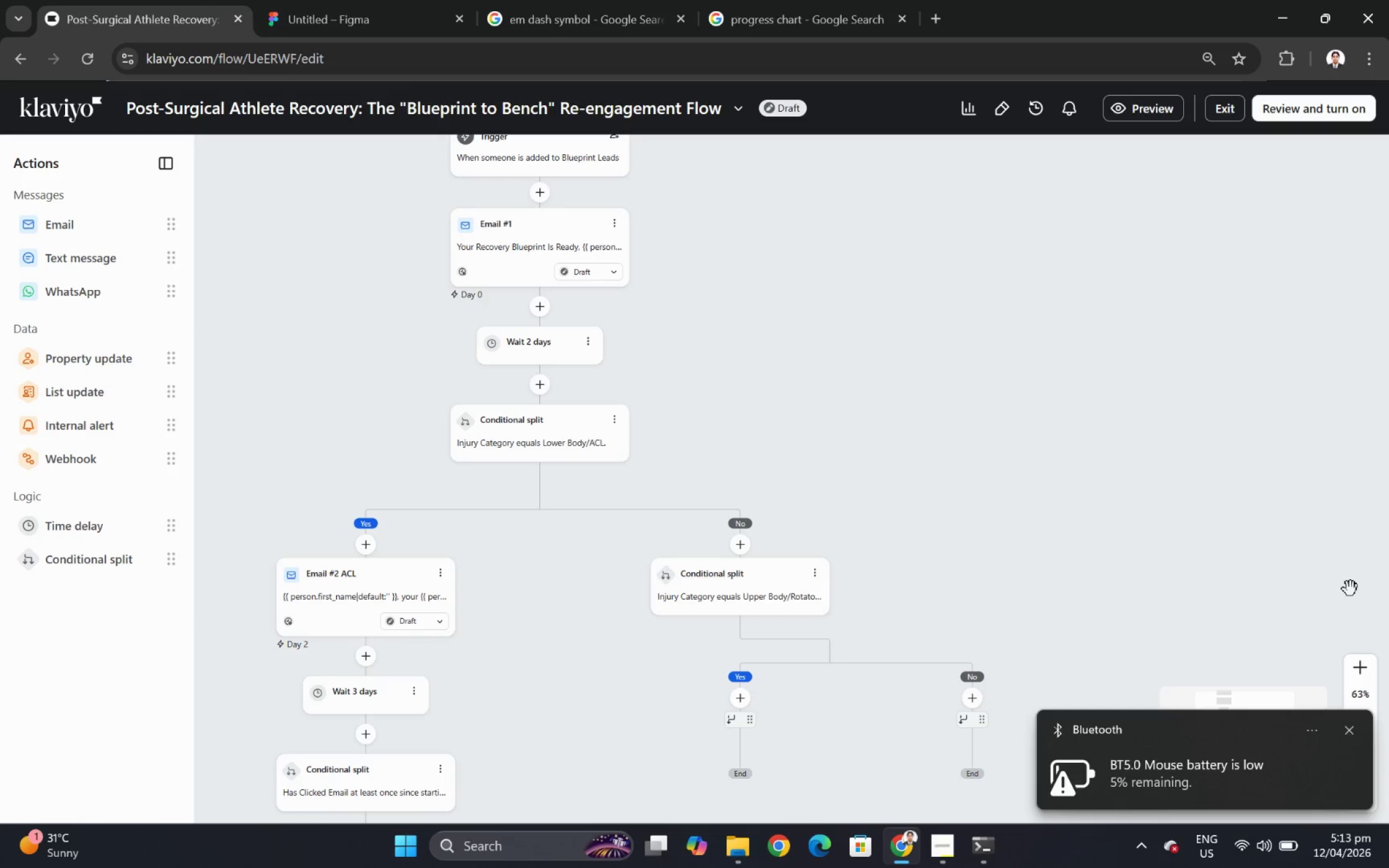 
scroll: coordinate [1370, 588], scroll_direction: down, amount: 1.0
 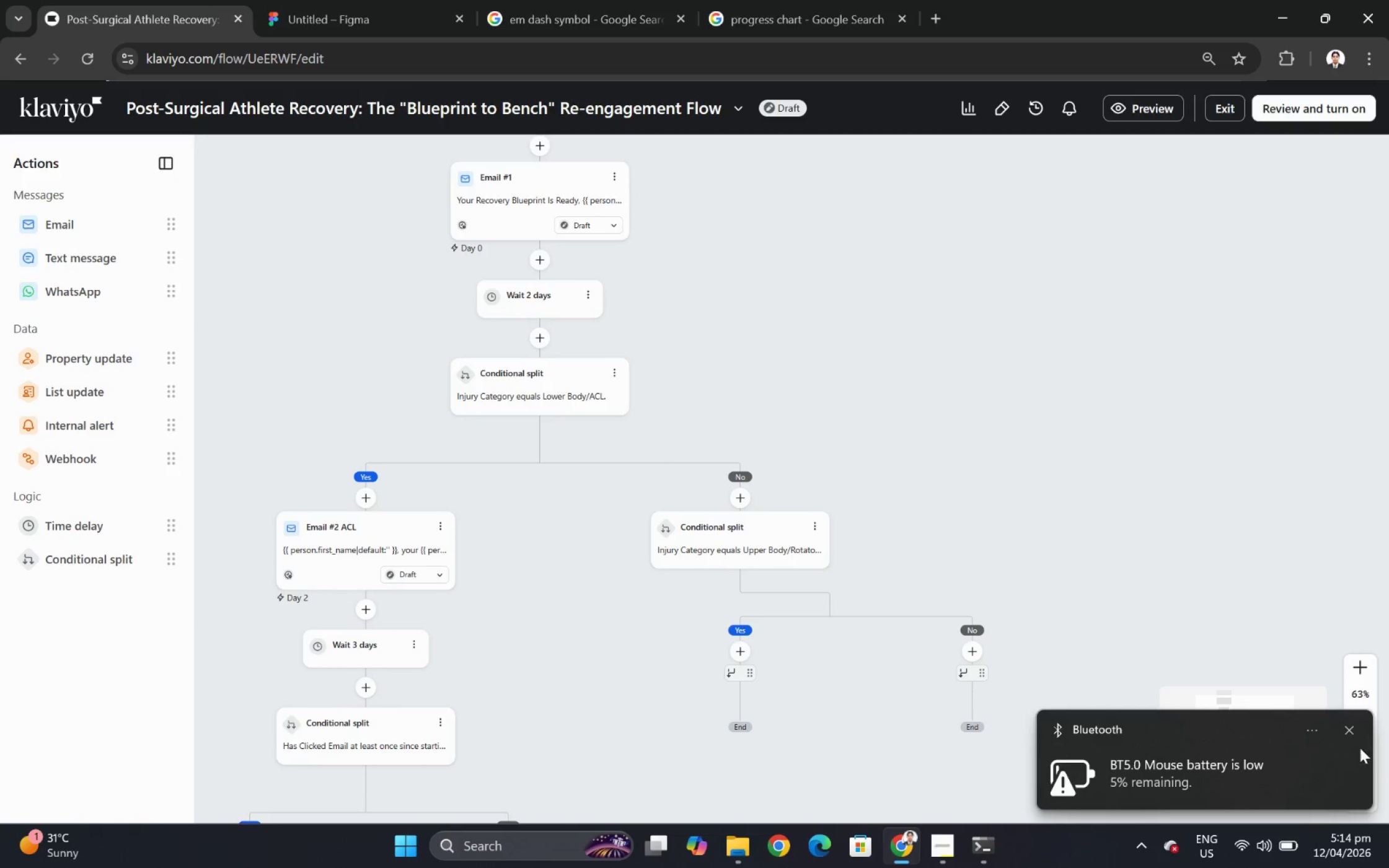 
left_click([1353, 734])
 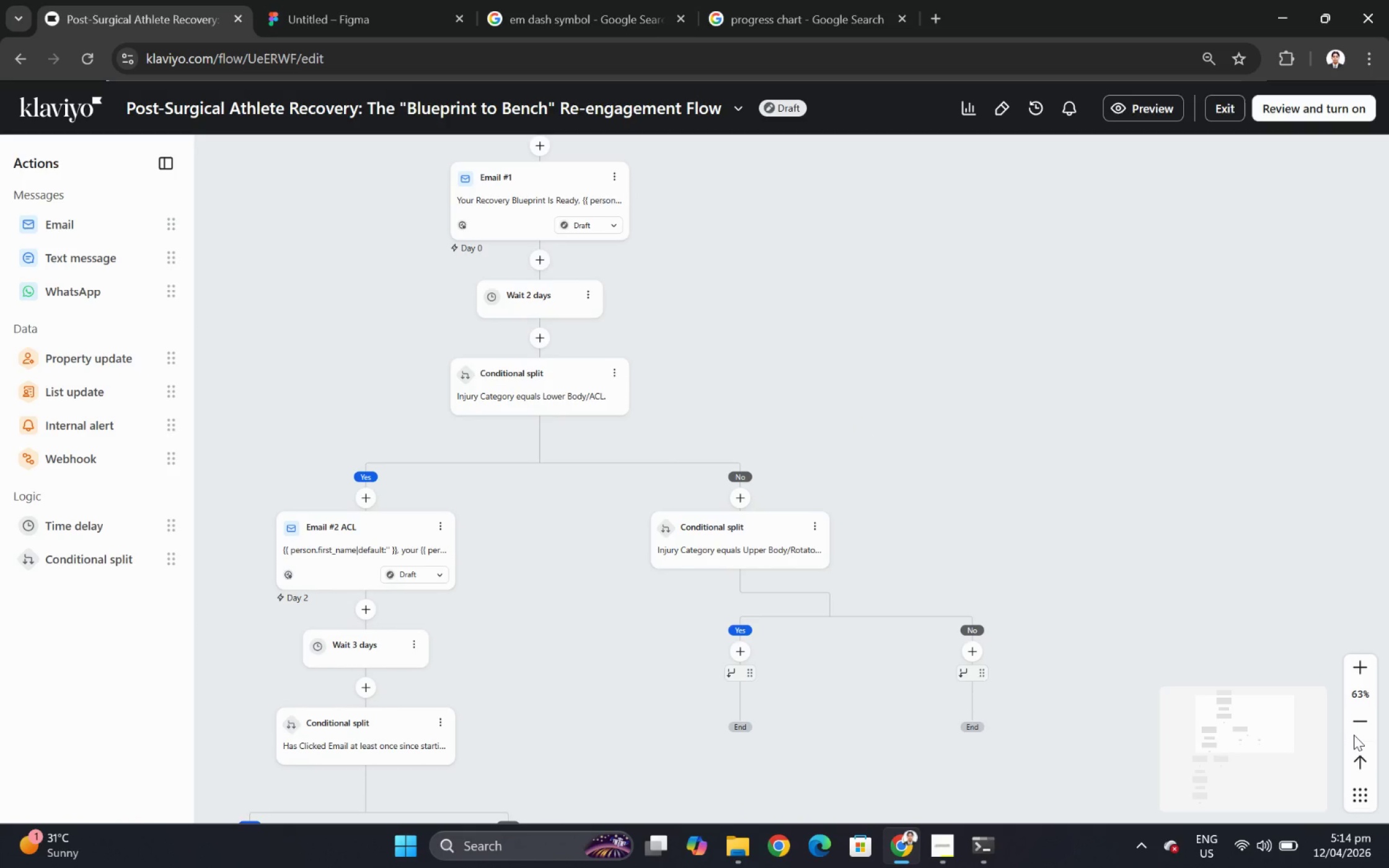 
wait(20.25)
 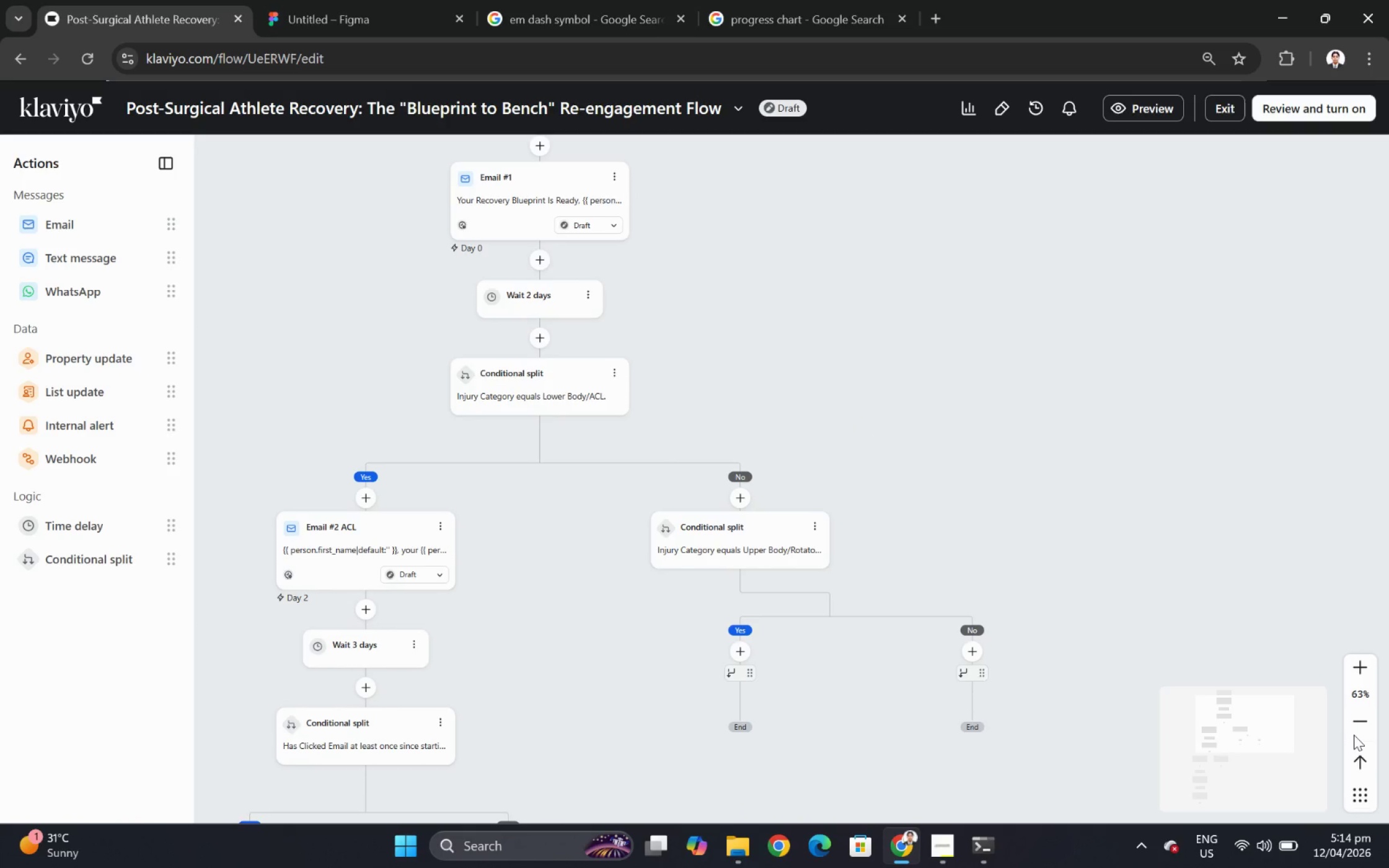 
mouse_move([1382, 851])
 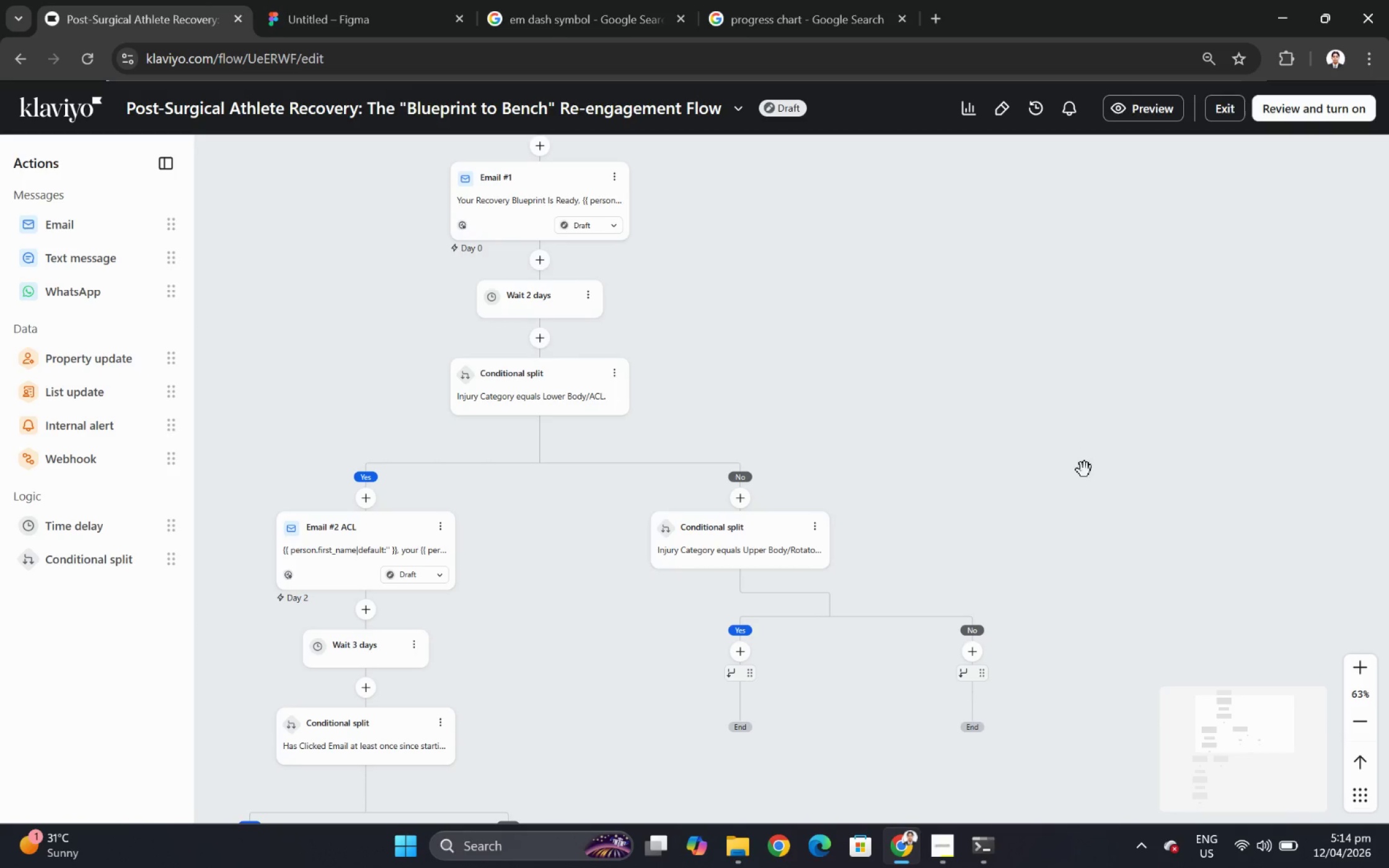 
scroll: coordinate [889, 483], scroll_direction: down, amount: 7.0
 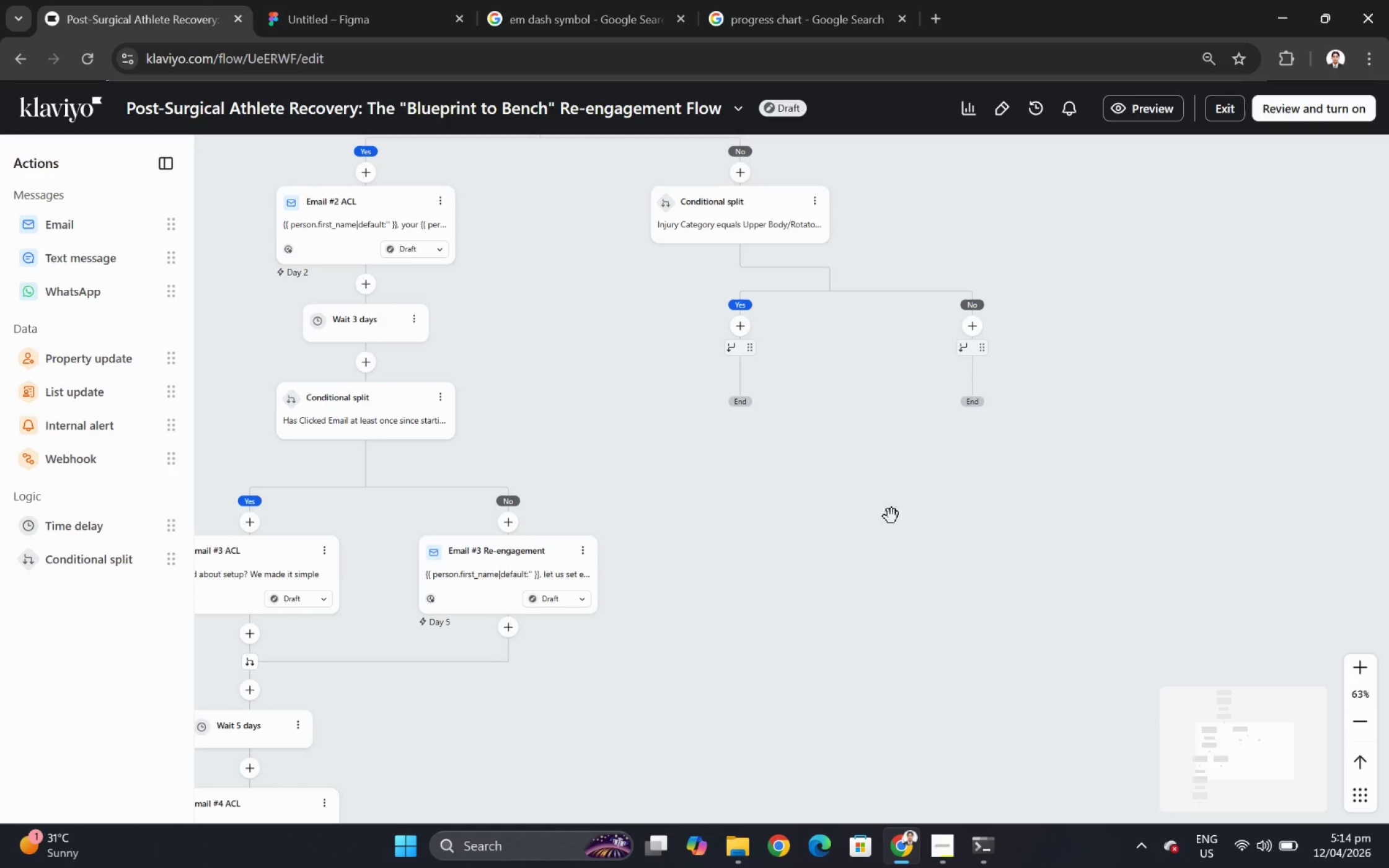 
left_click_drag(start_coordinate=[889, 517], to_coordinate=[1026, 616])
 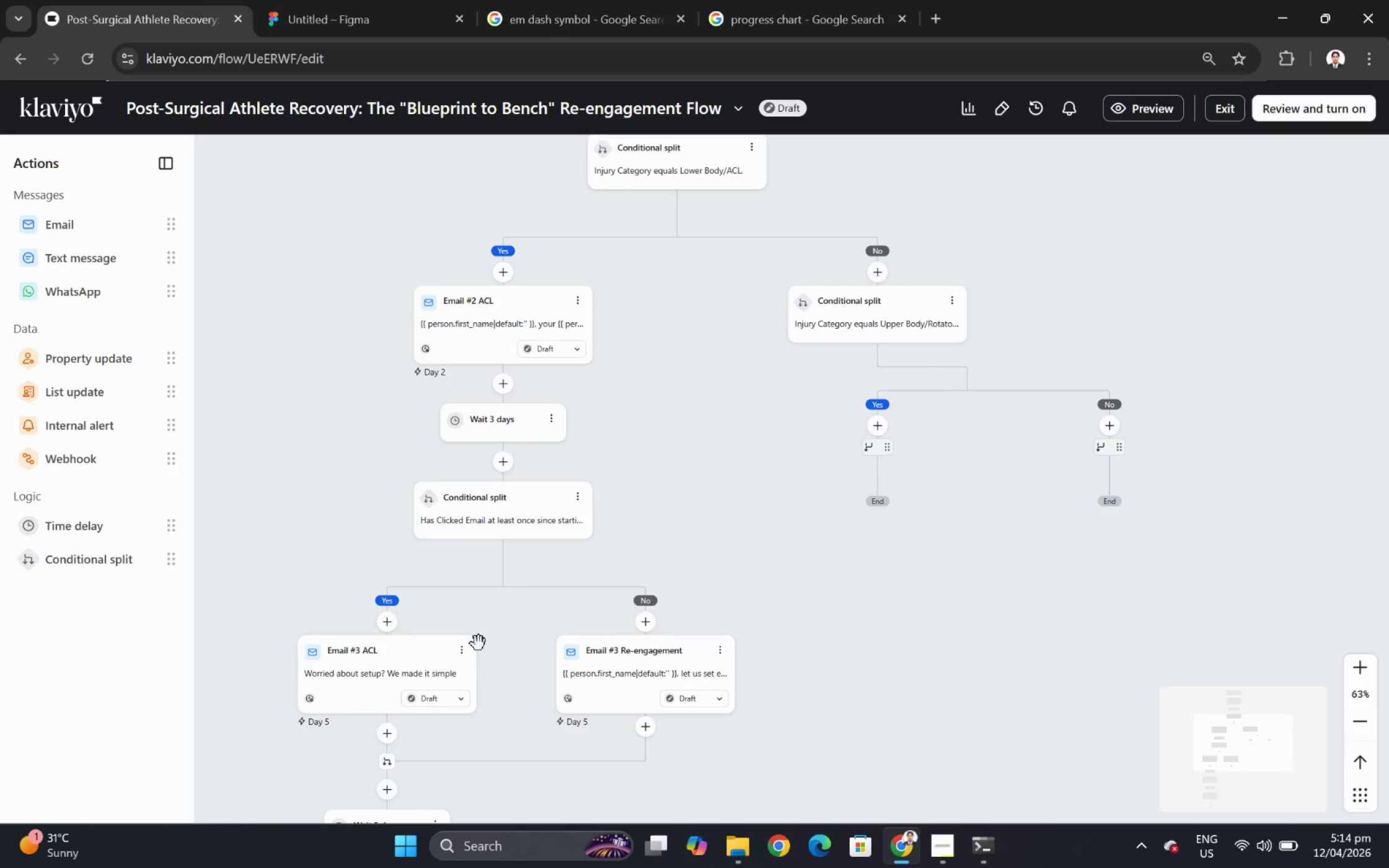 
left_click([467, 652])
 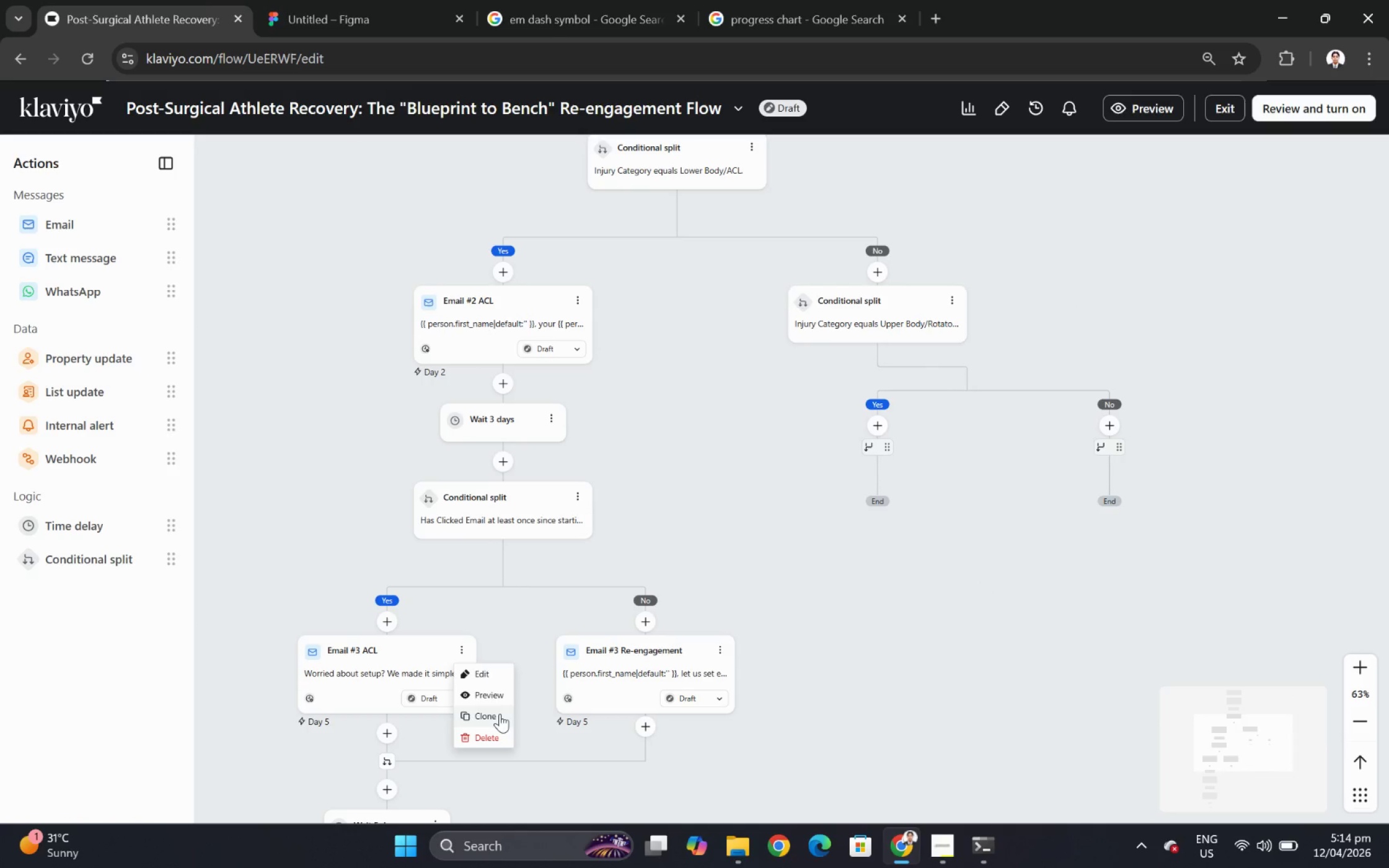 
left_click([500, 713])
 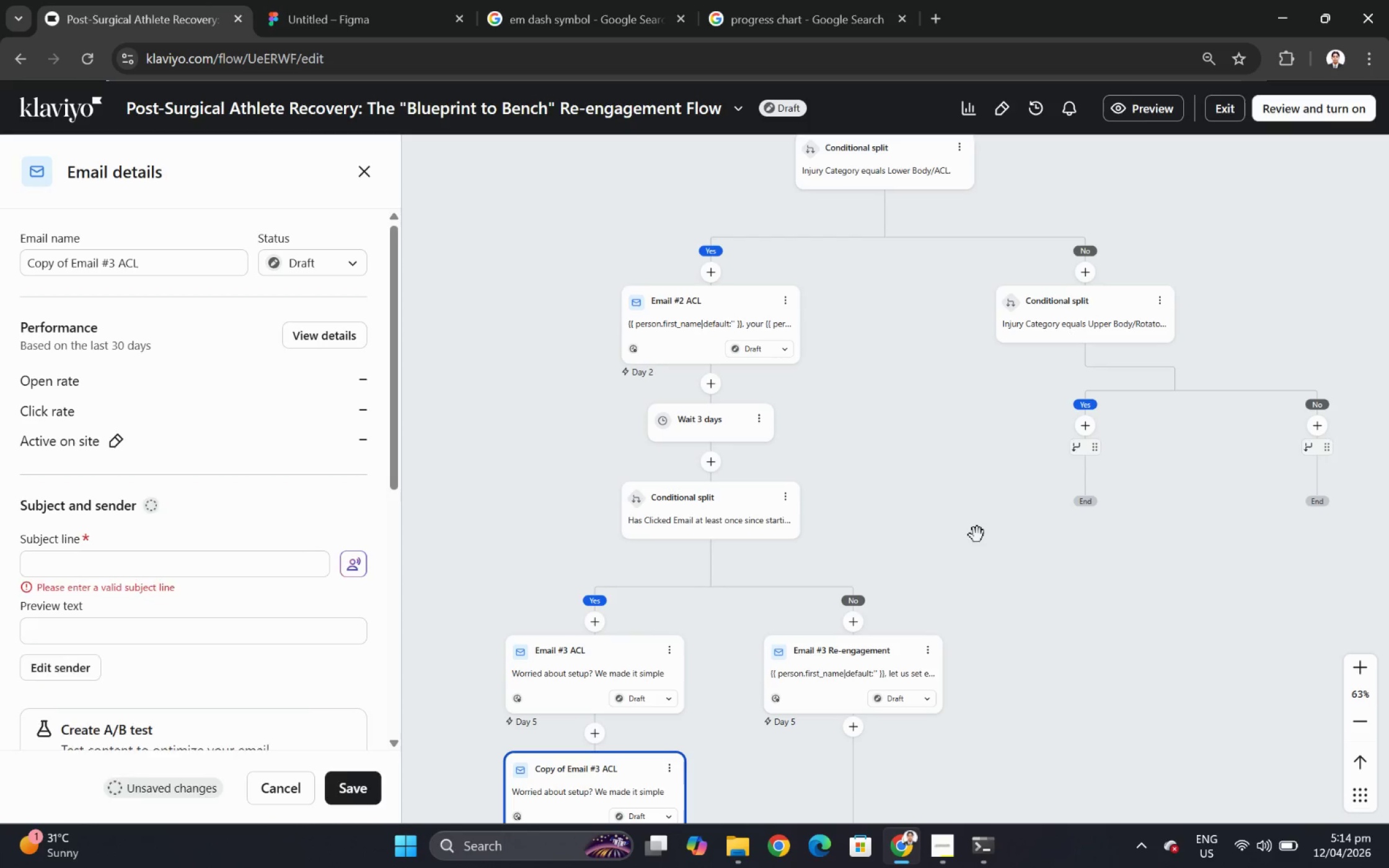 
scroll: coordinate [1070, 536], scroll_direction: down, amount: 2.0
 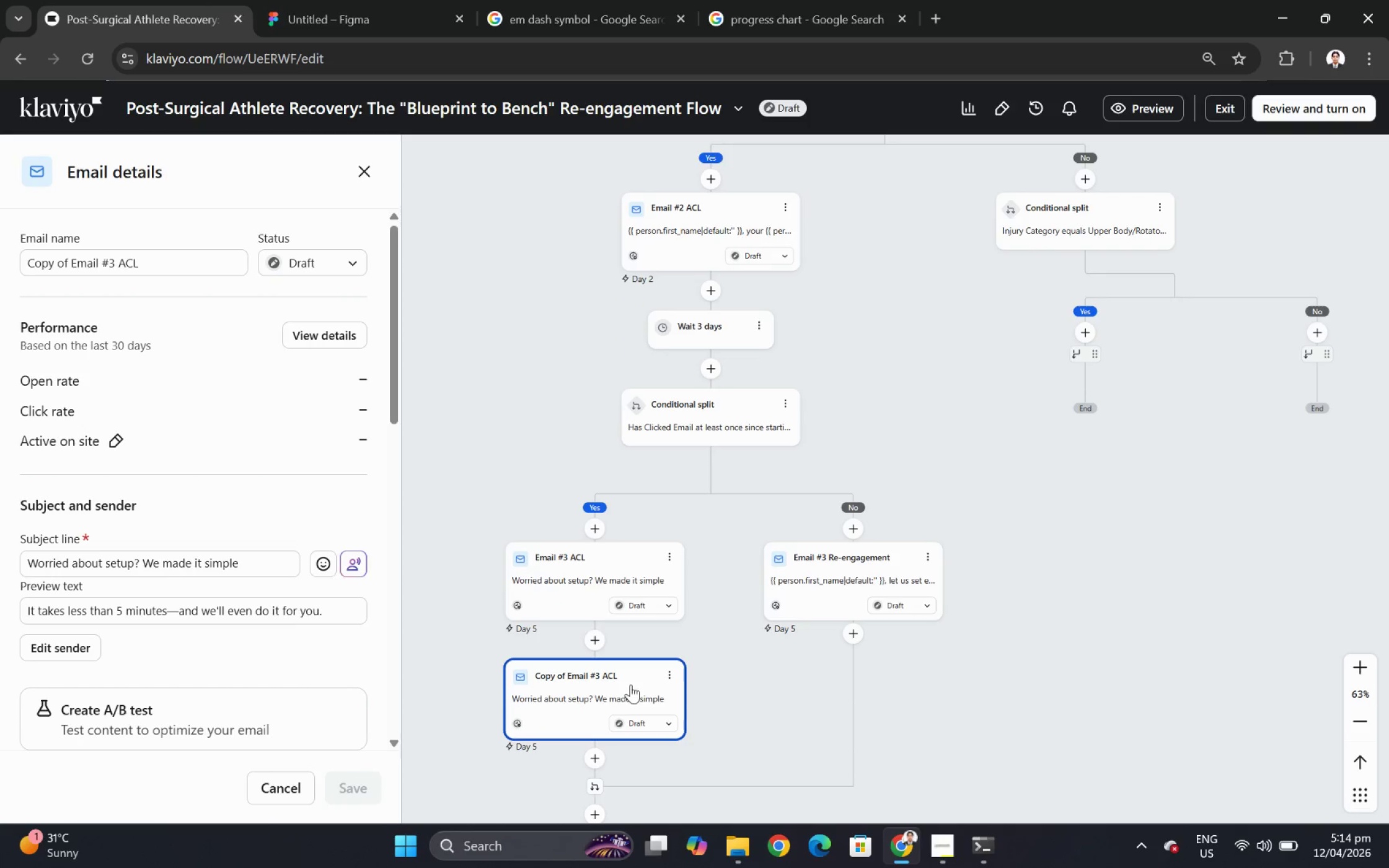 
left_click_drag(start_coordinate=[631, 681], to_coordinate=[1095, 364])
 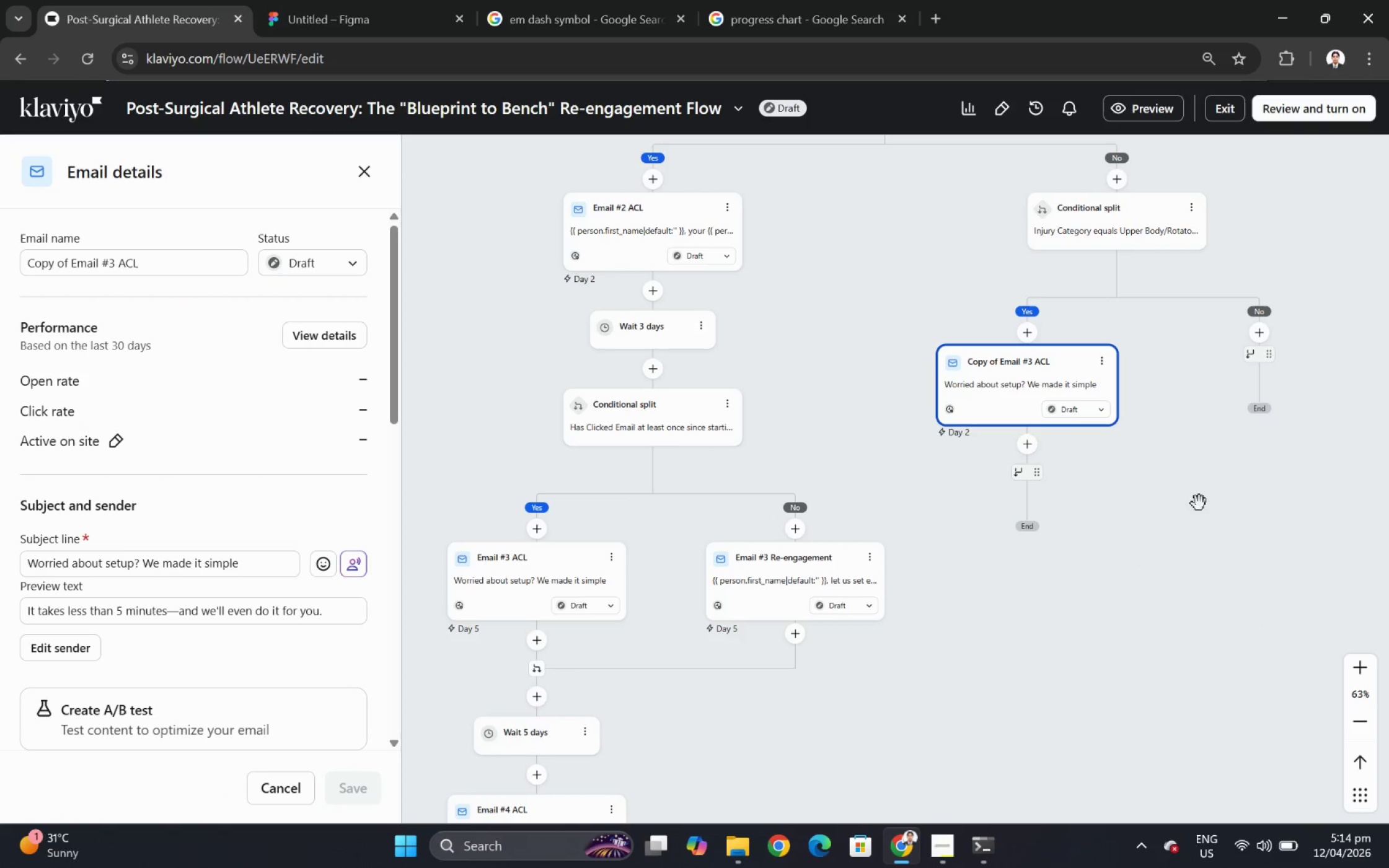 
left_click_drag(start_coordinate=[1224, 535], to_coordinate=[1121, 514])
 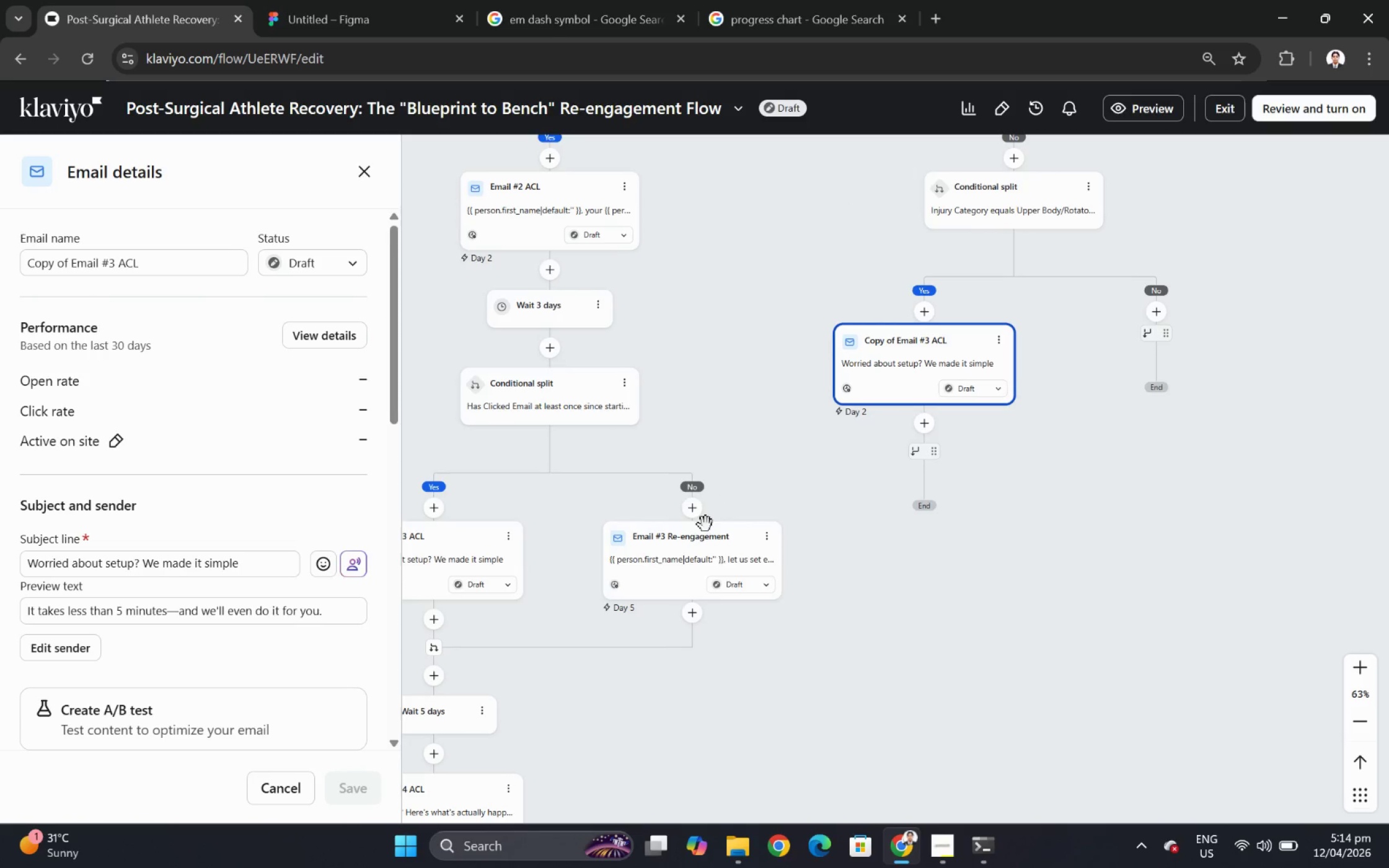 
scroll: coordinate [778, 514], scroll_direction: down, amount: 3.0
 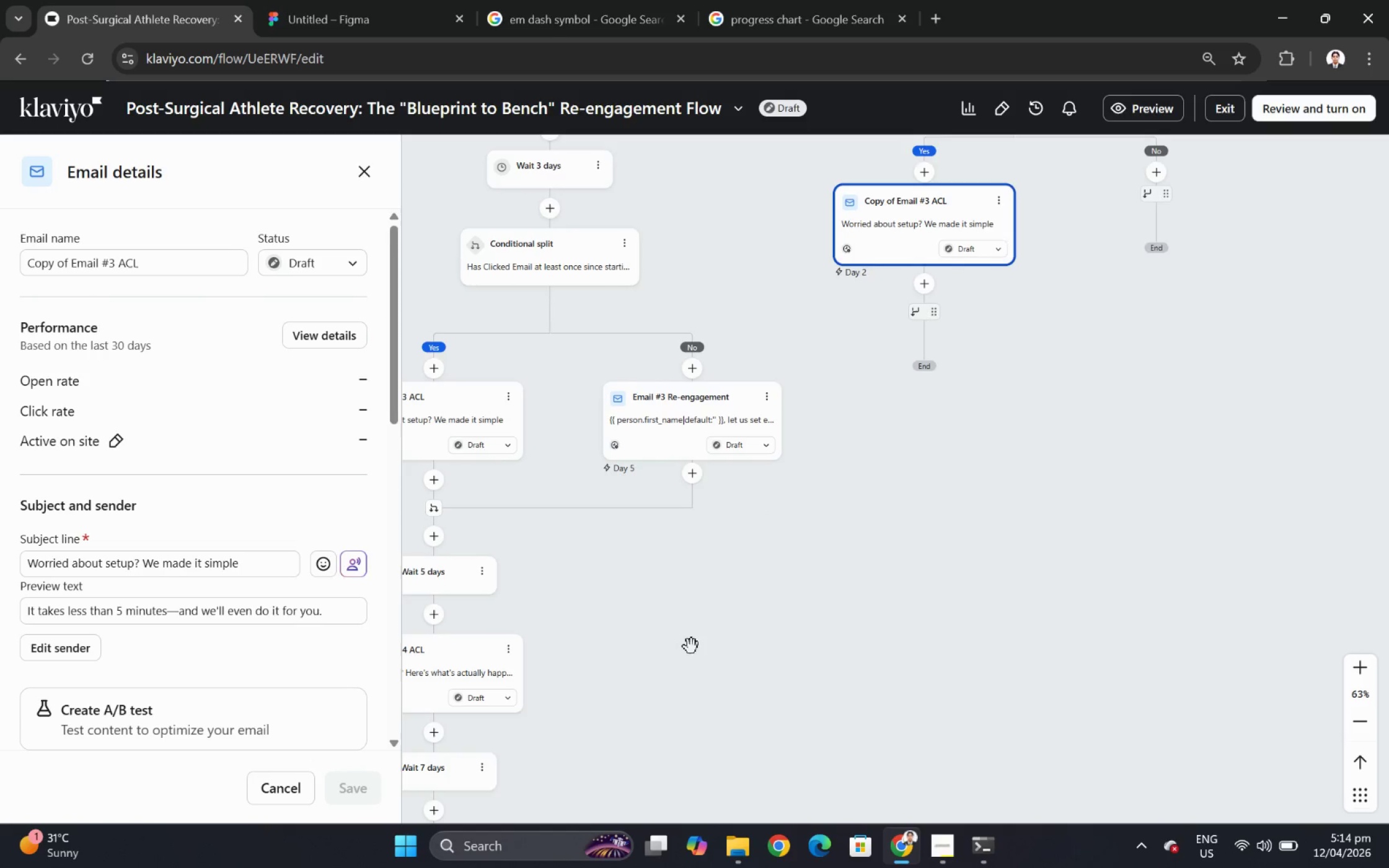 
left_click_drag(start_coordinate=[690, 641], to_coordinate=[775, 641])
 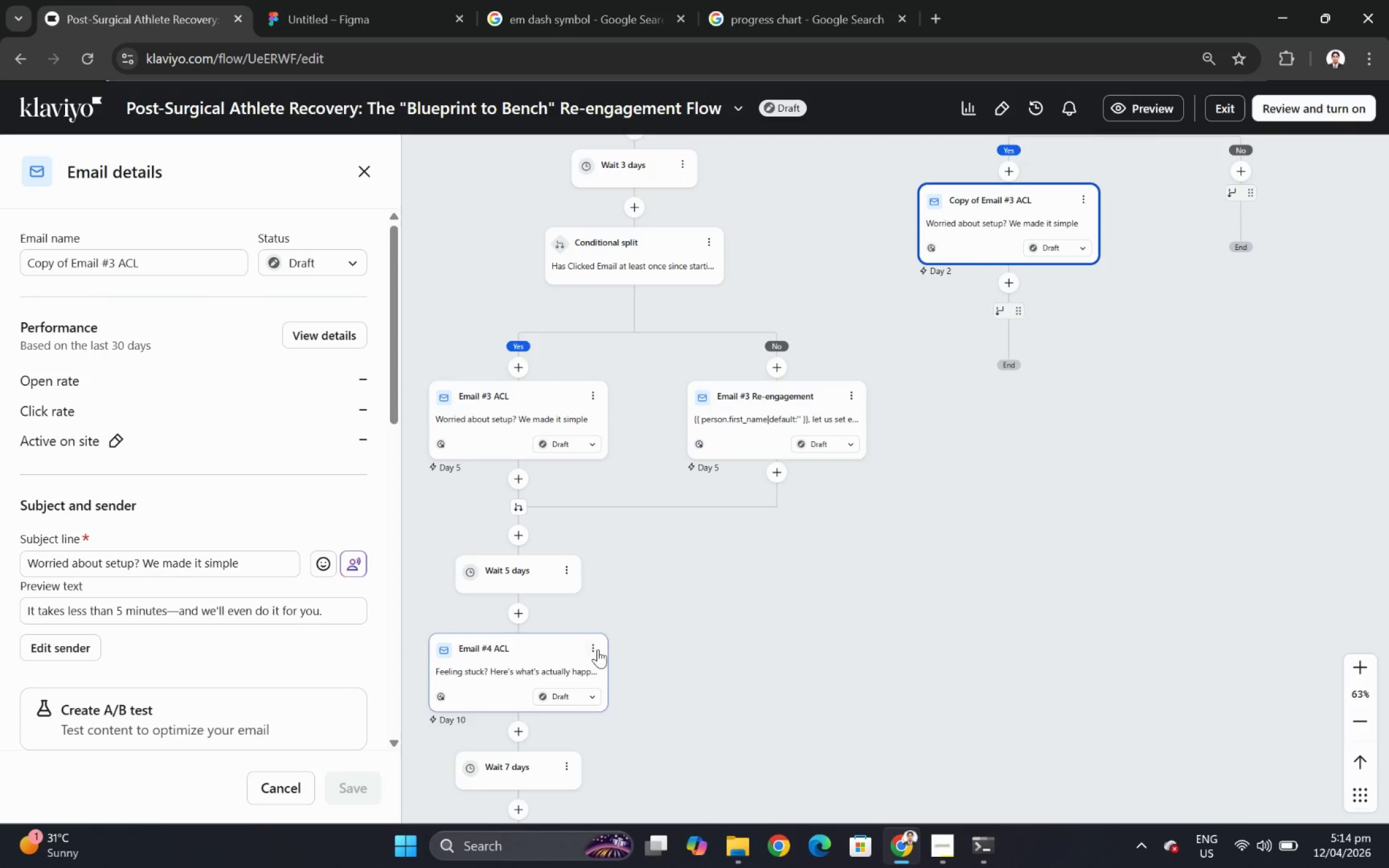 
left_click([596, 649])
 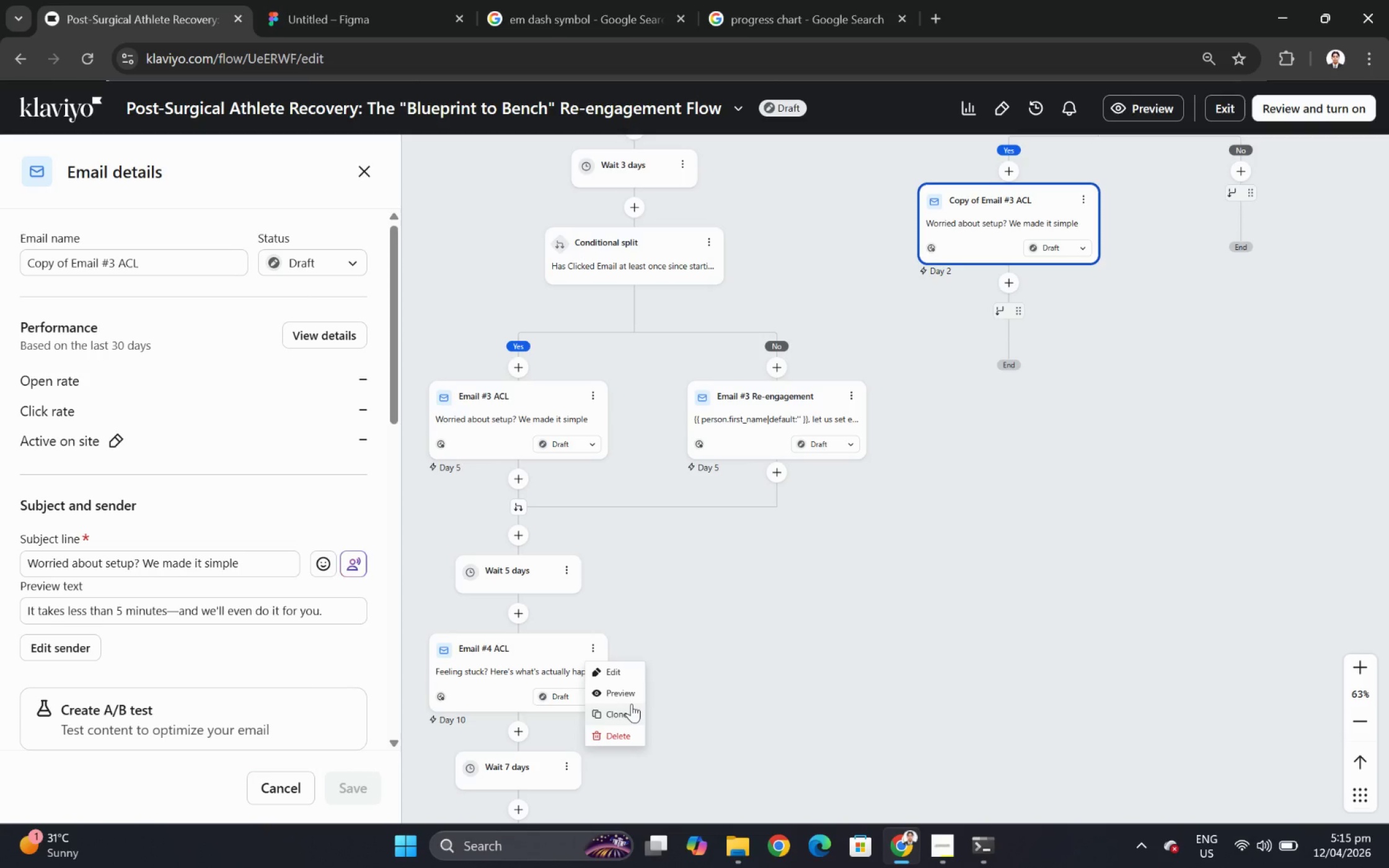 
wait(6.22)
 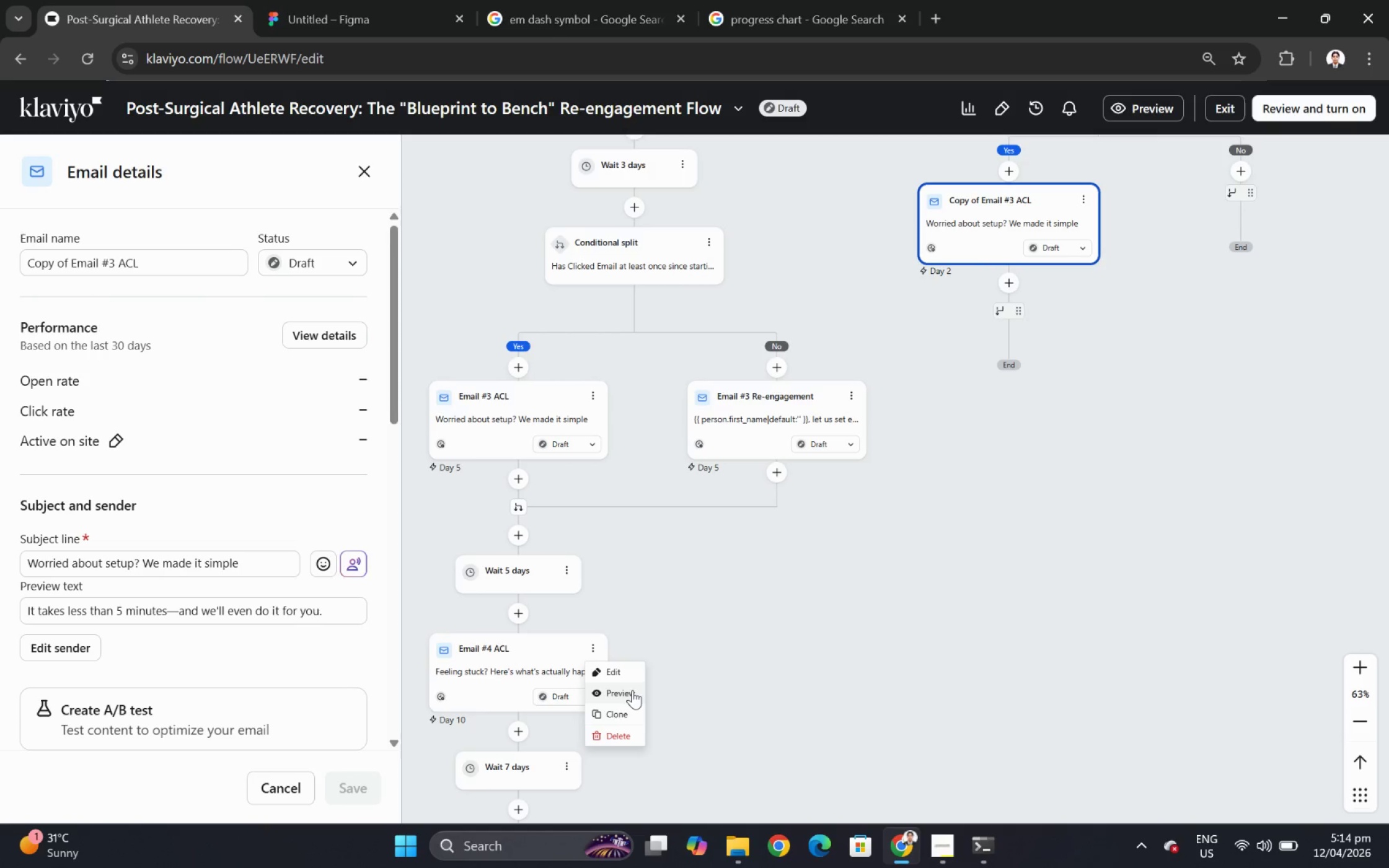 
left_click_drag(start_coordinate=[1119, 395], to_coordinate=[1027, 456])
 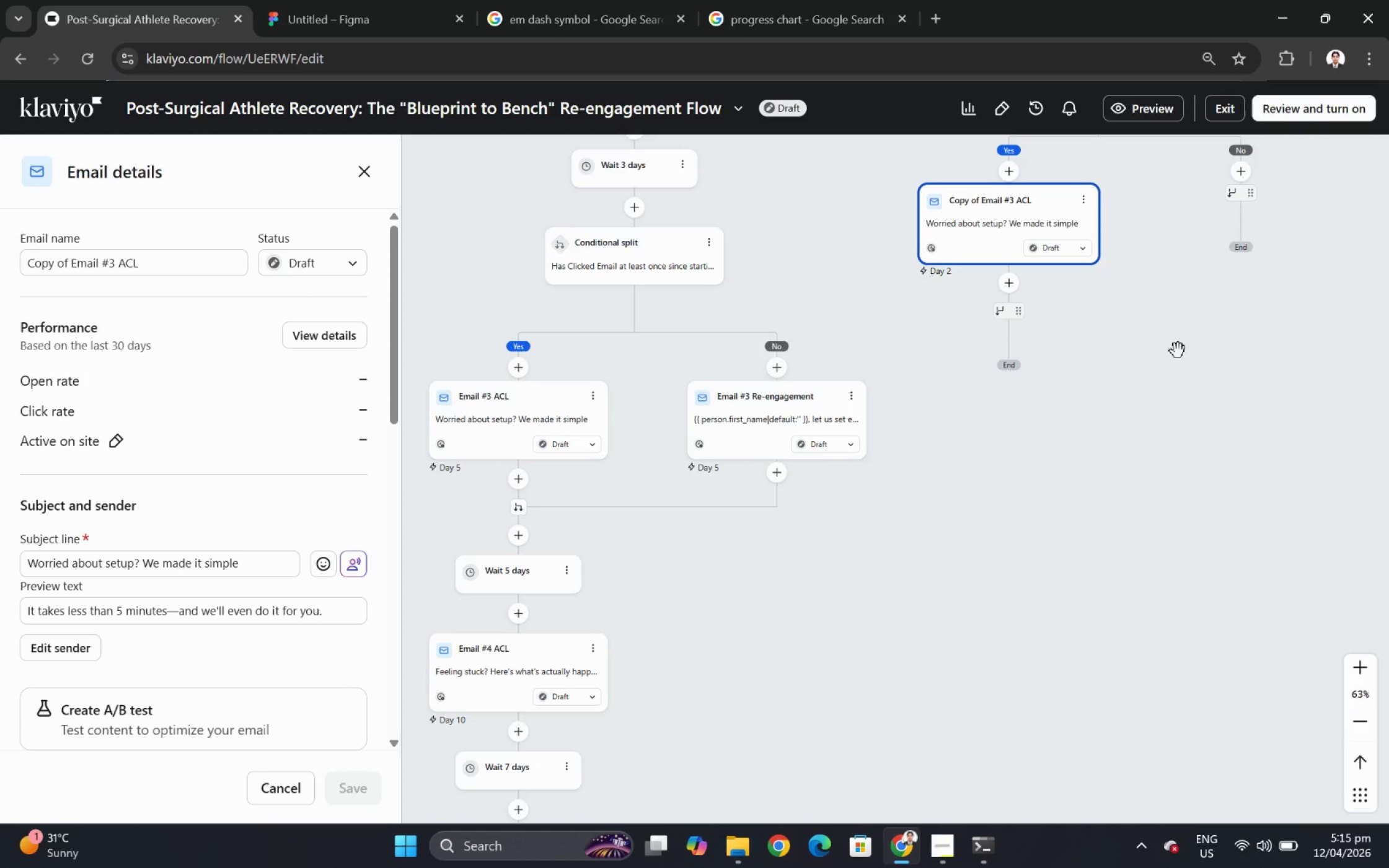 
left_click_drag(start_coordinate=[1179, 349], to_coordinate=[1122, 582])
 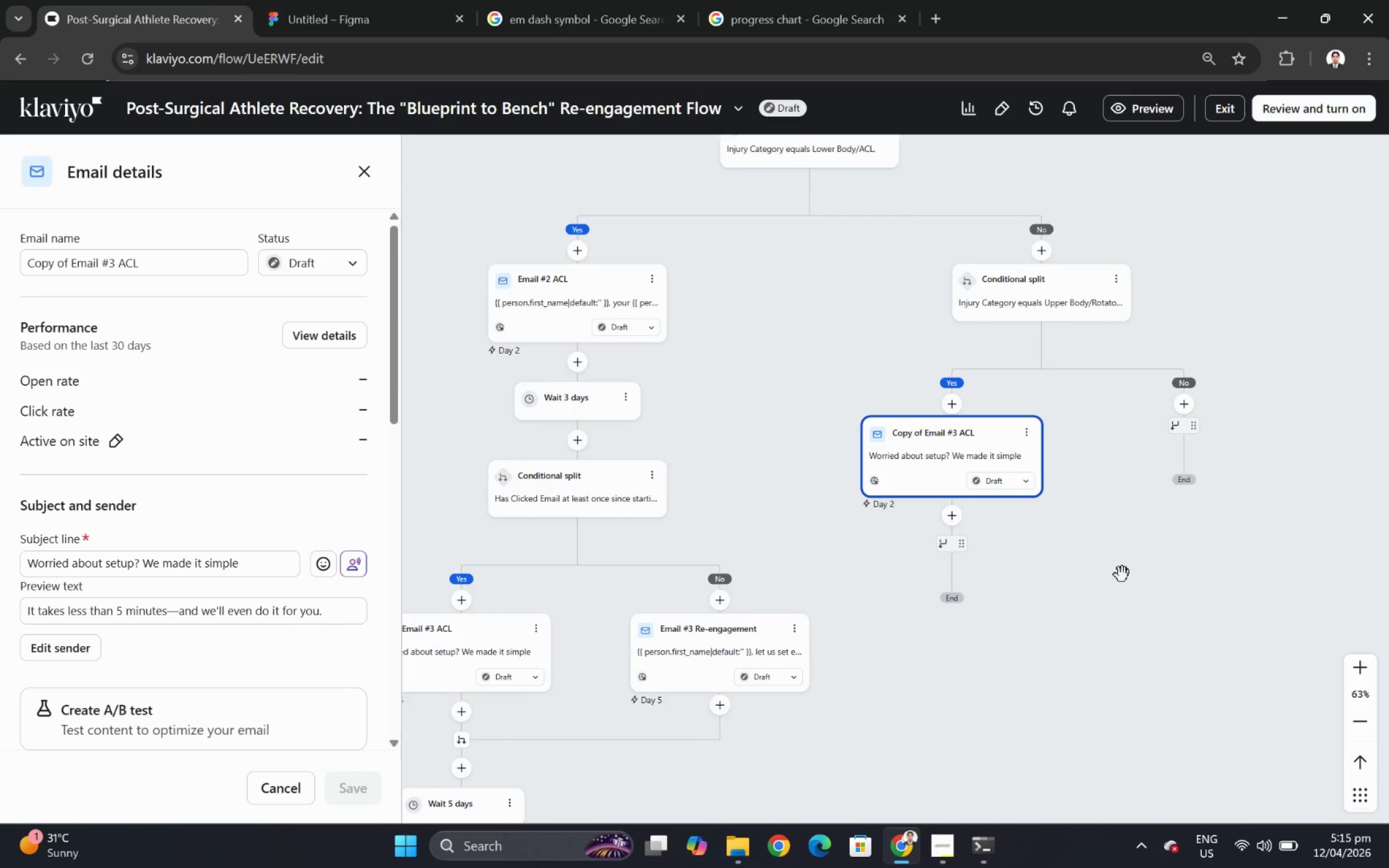 
scroll: coordinate [1122, 574], scroll_direction: down, amount: 1.0
 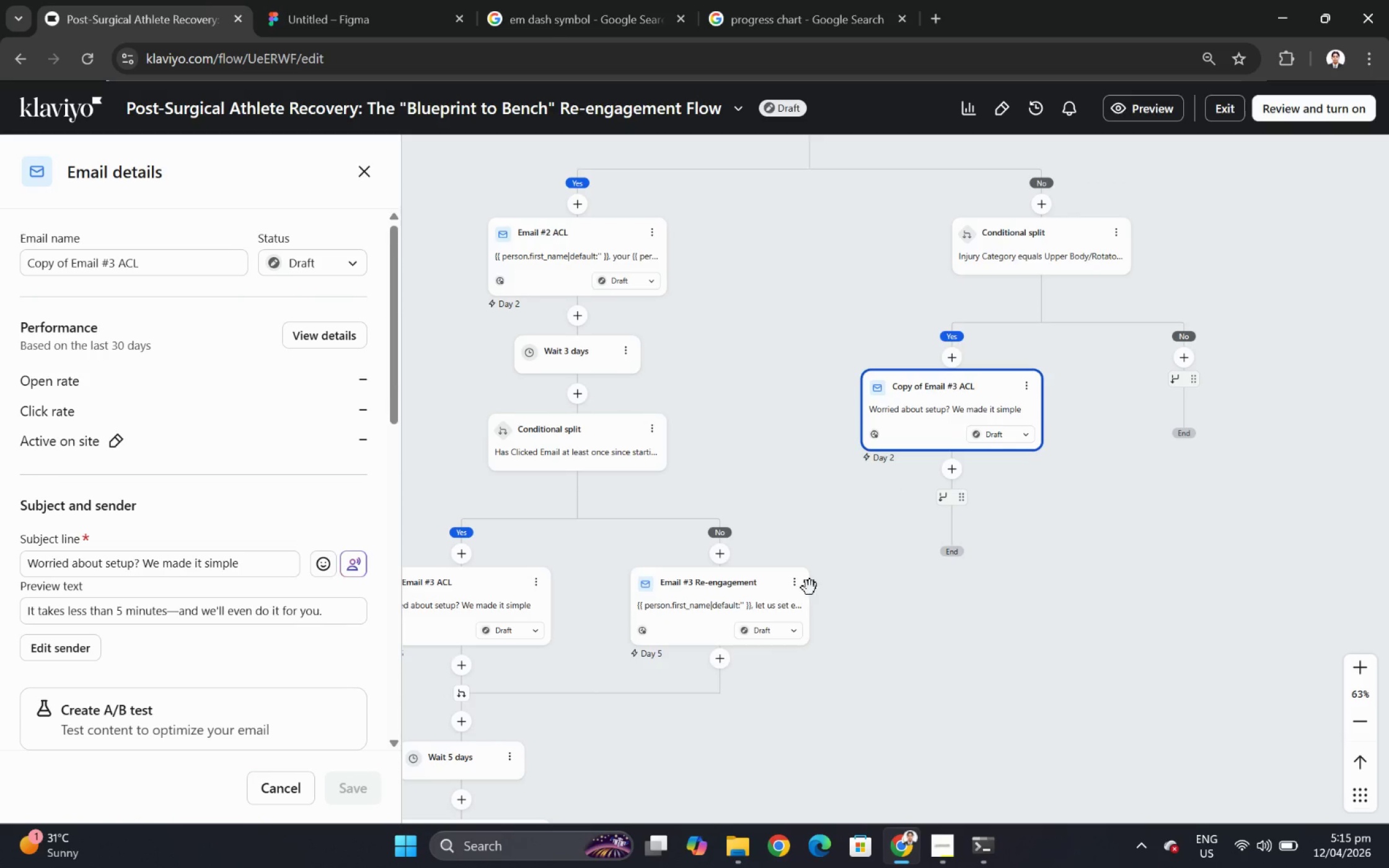 
left_click([800, 586])
 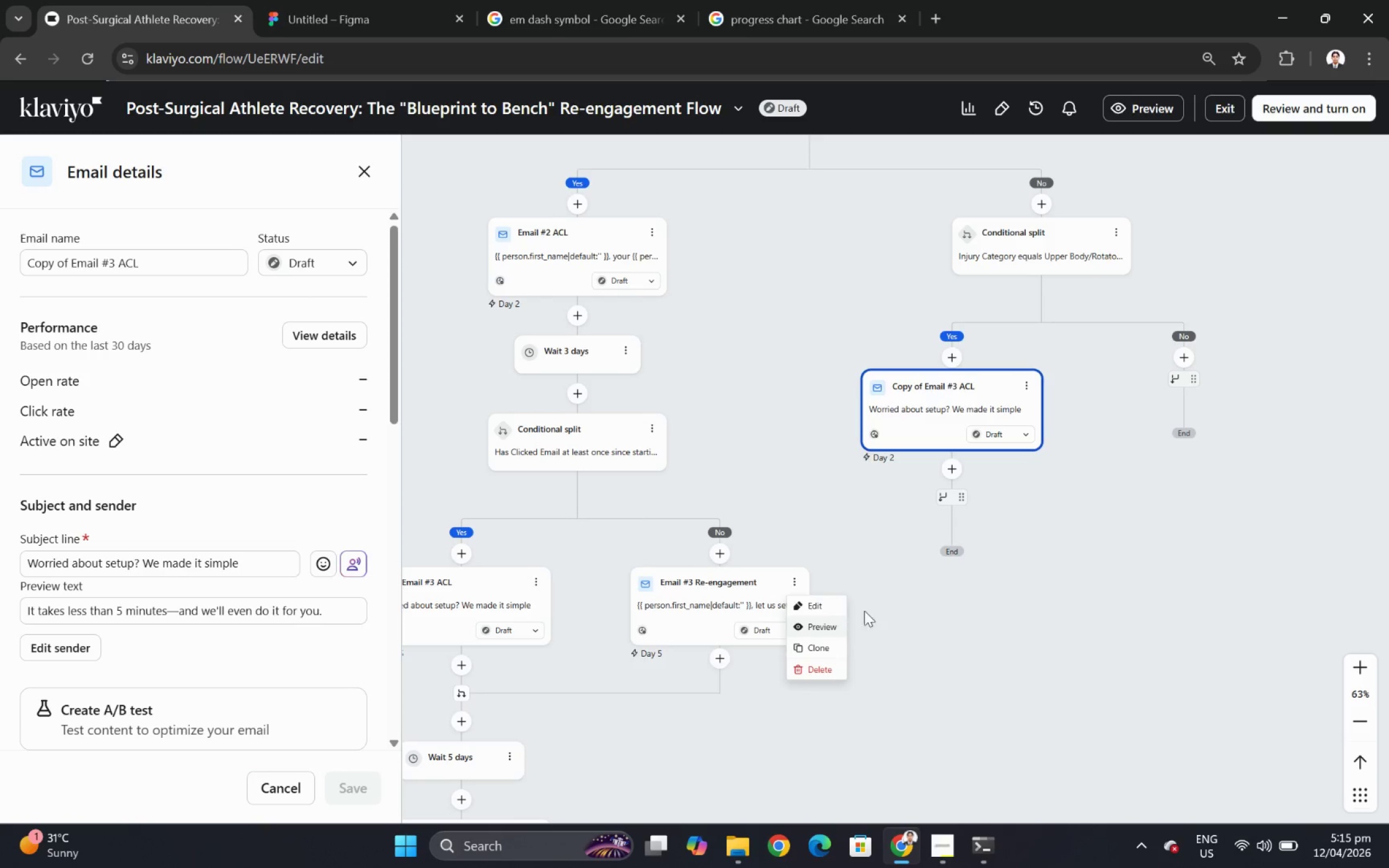 
left_click([1195, 568])
 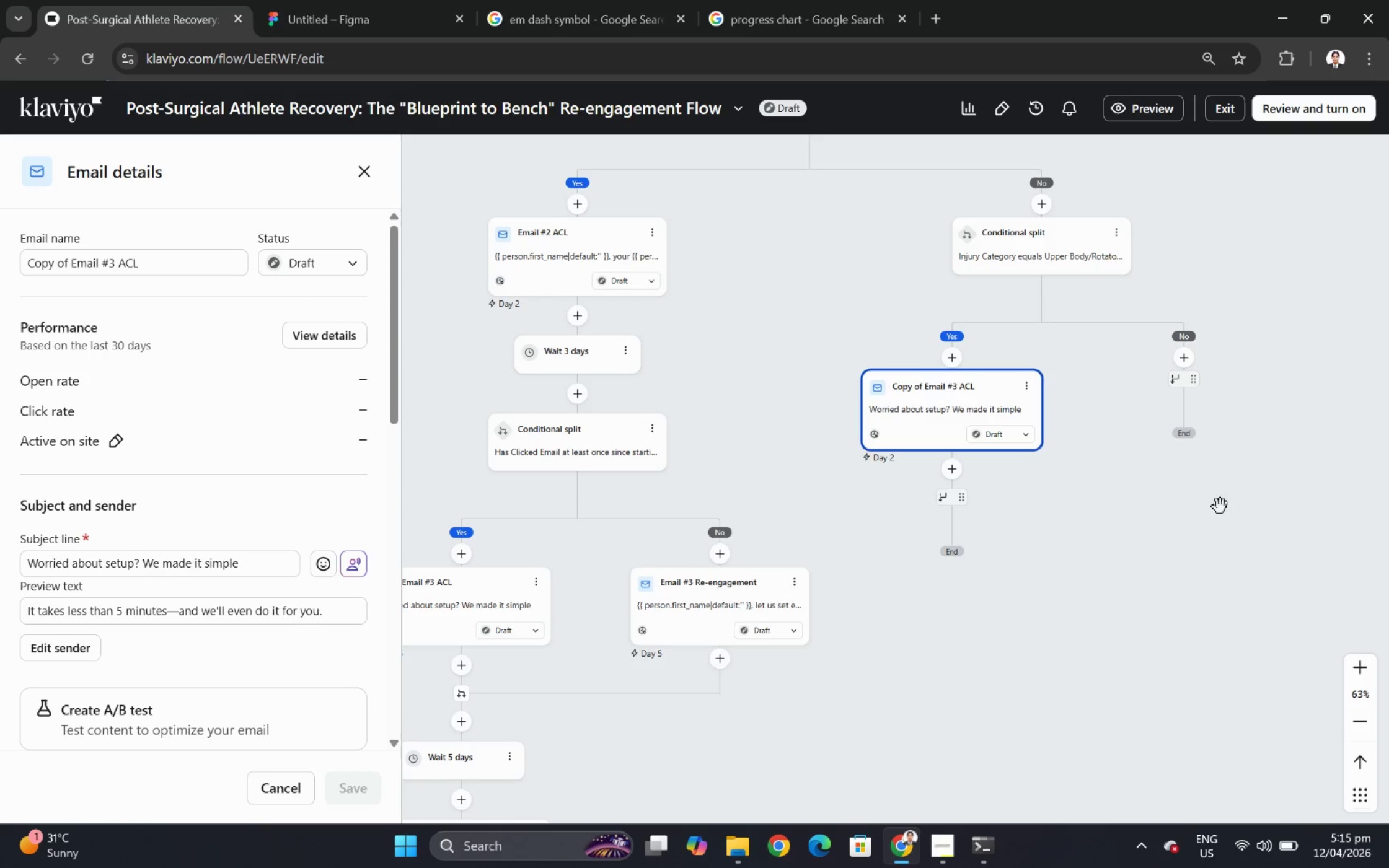 
left_click_drag(start_coordinate=[1221, 505], to_coordinate=[1161, 562])
 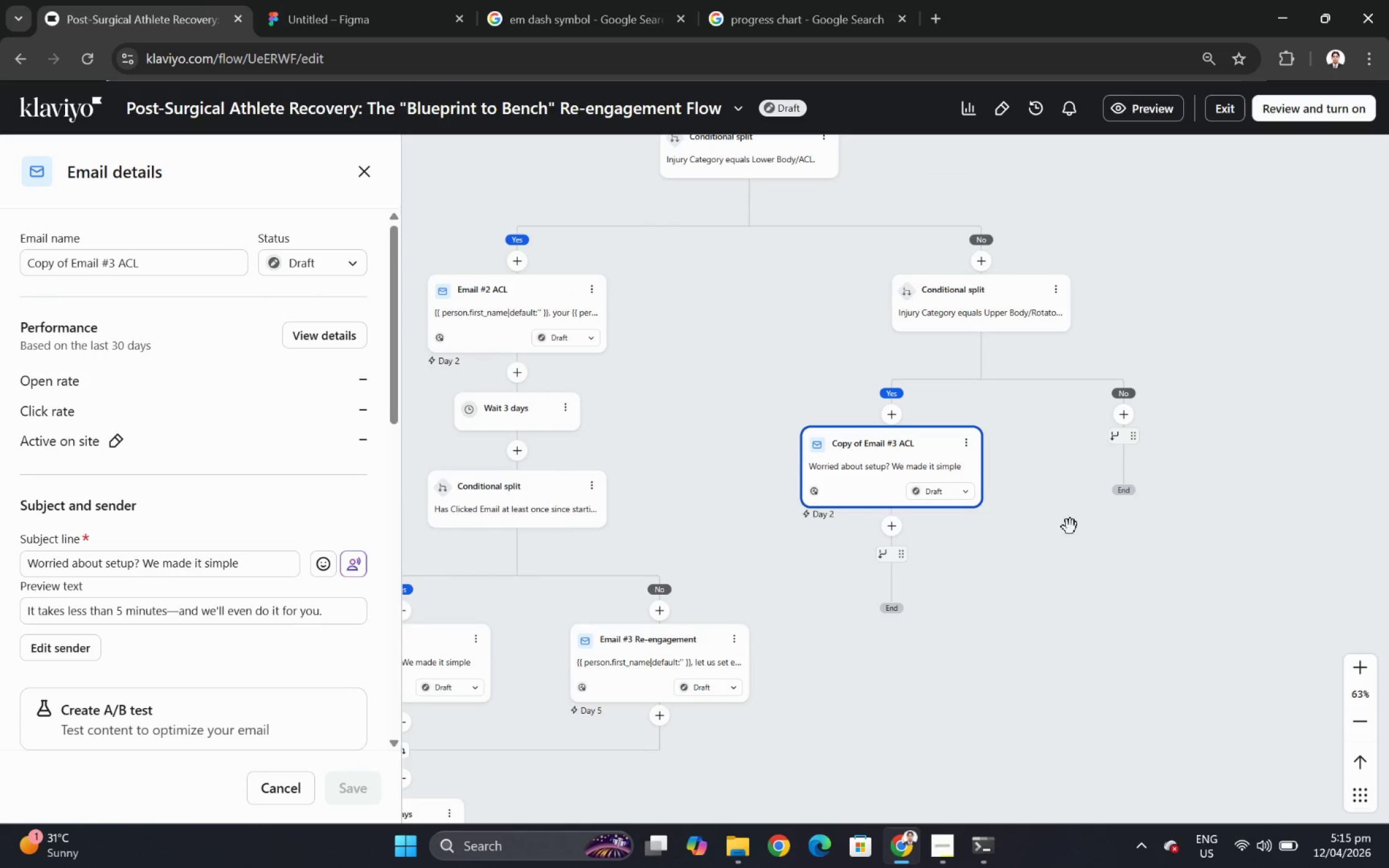 
scroll: coordinate [1062, 473], scroll_direction: up, amount: 3.0
 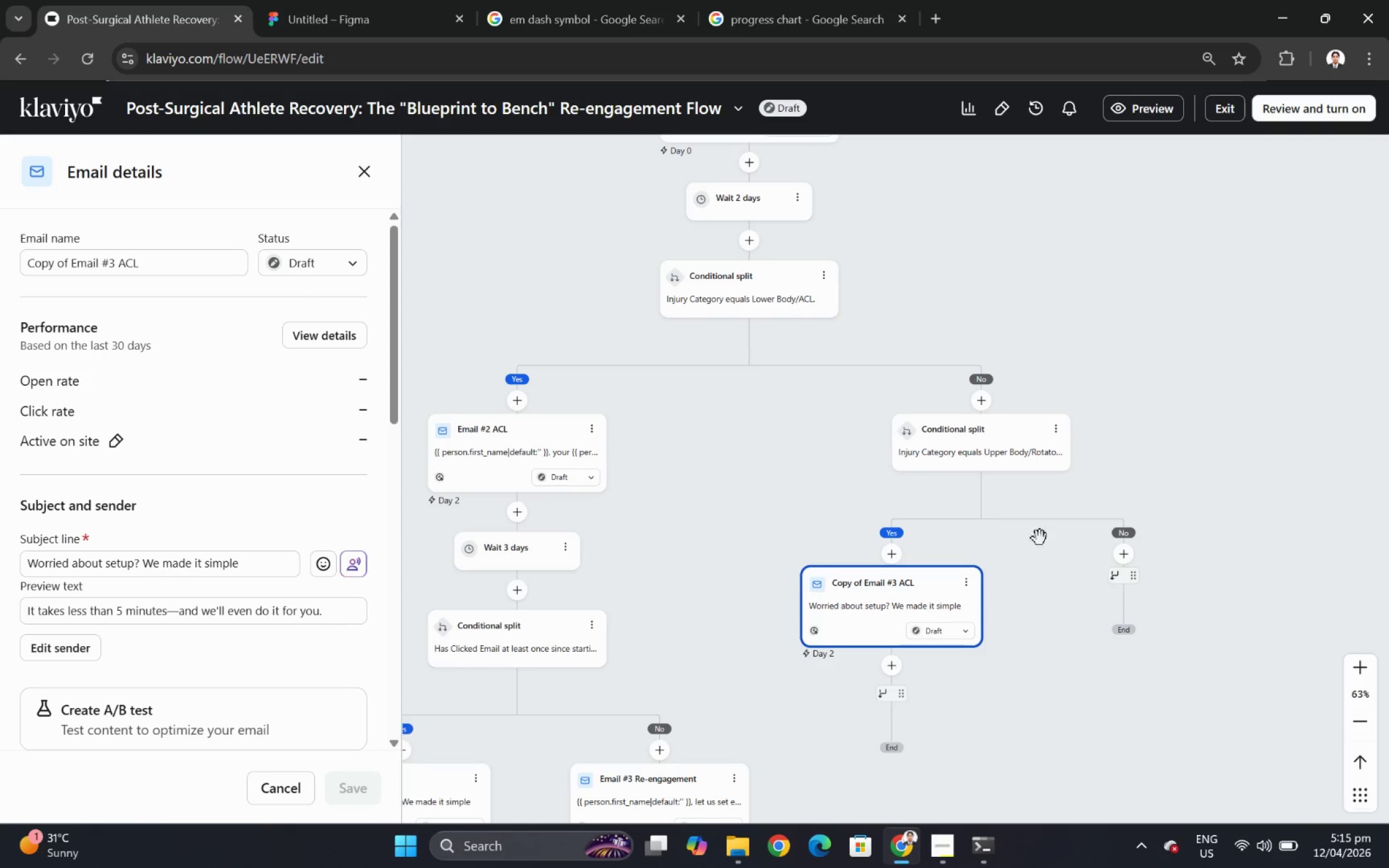 
left_click([588, 433])
 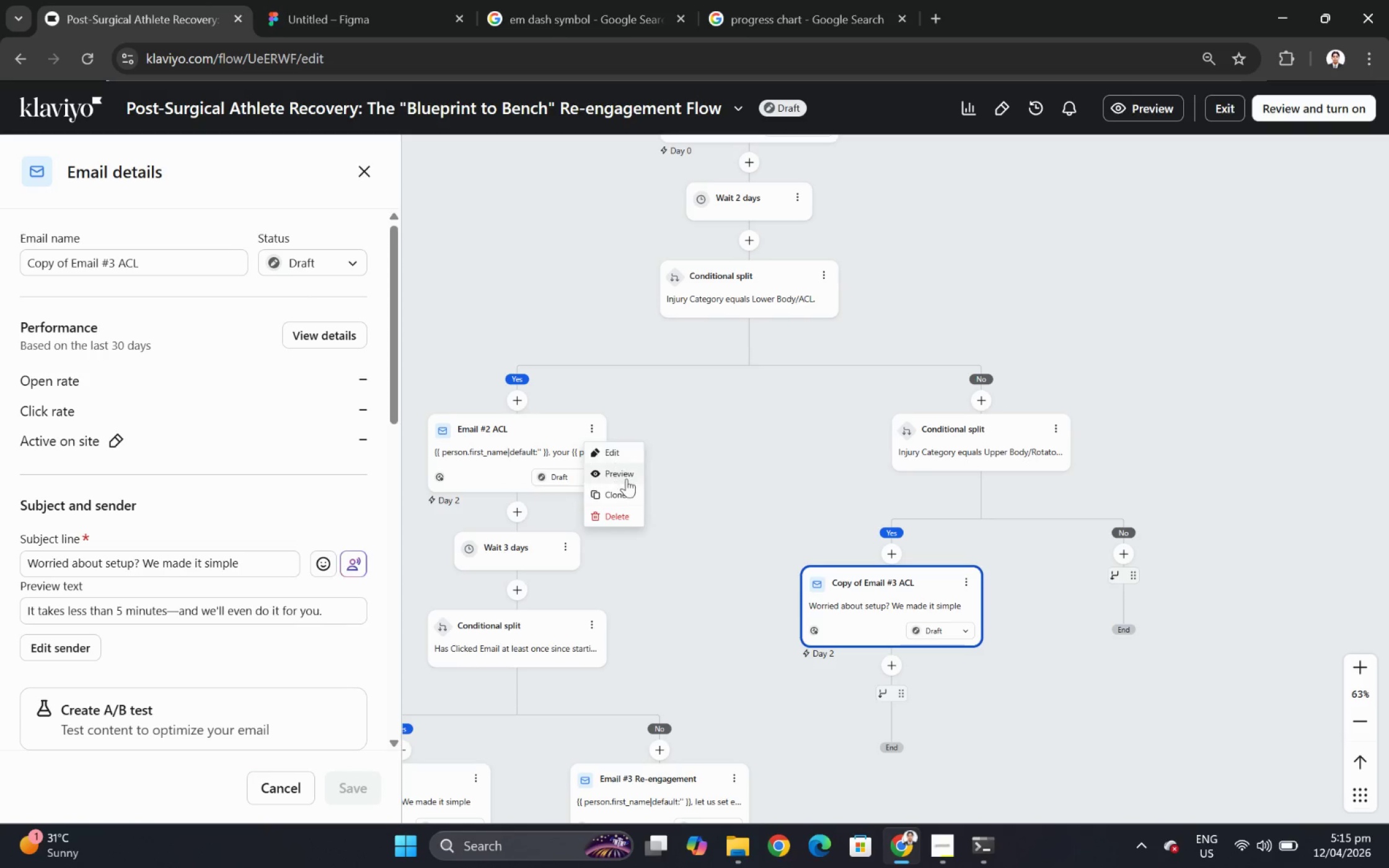 
left_click([629, 492])
 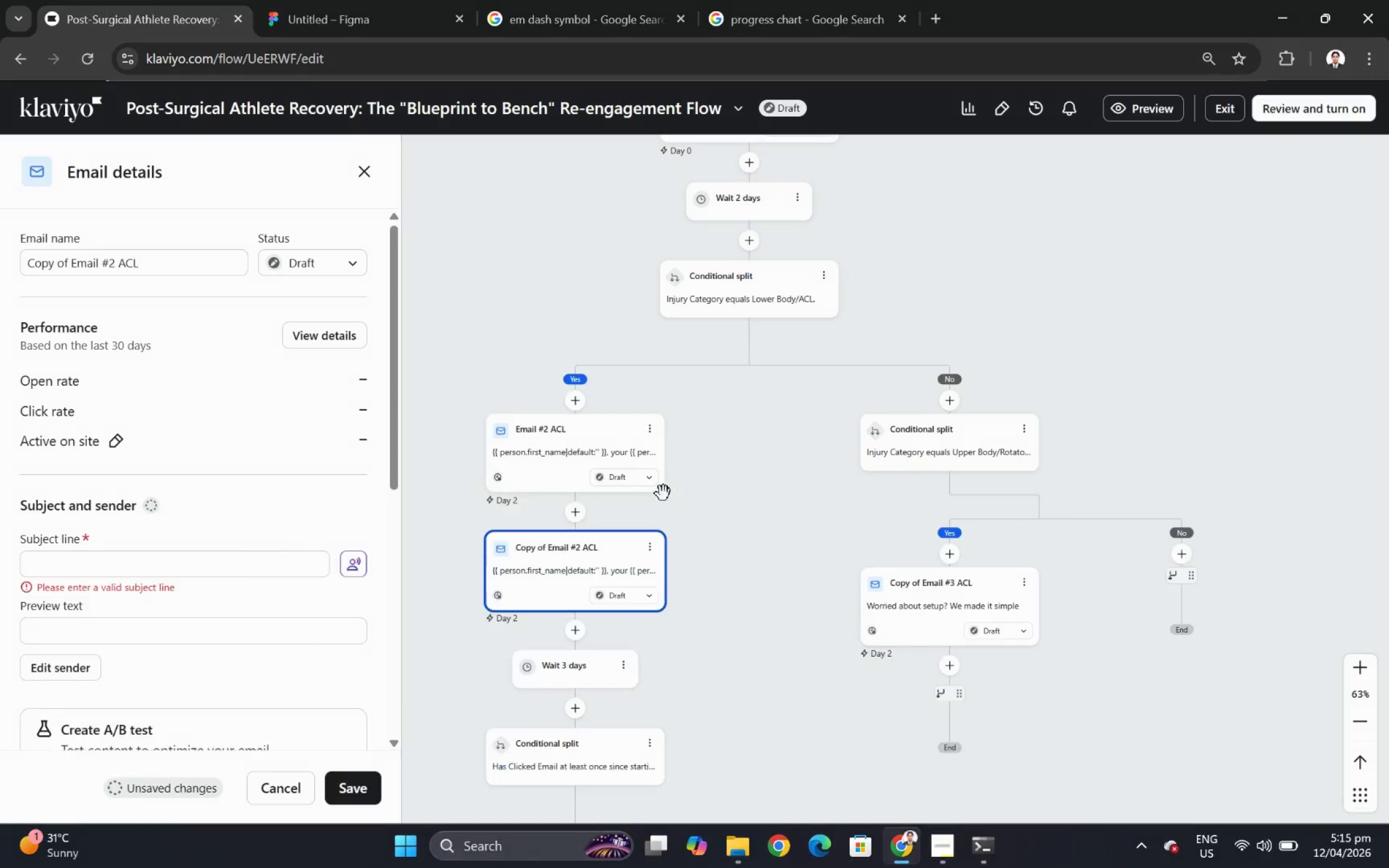 
left_click_drag(start_coordinate=[608, 543], to_coordinate=[907, 405])
 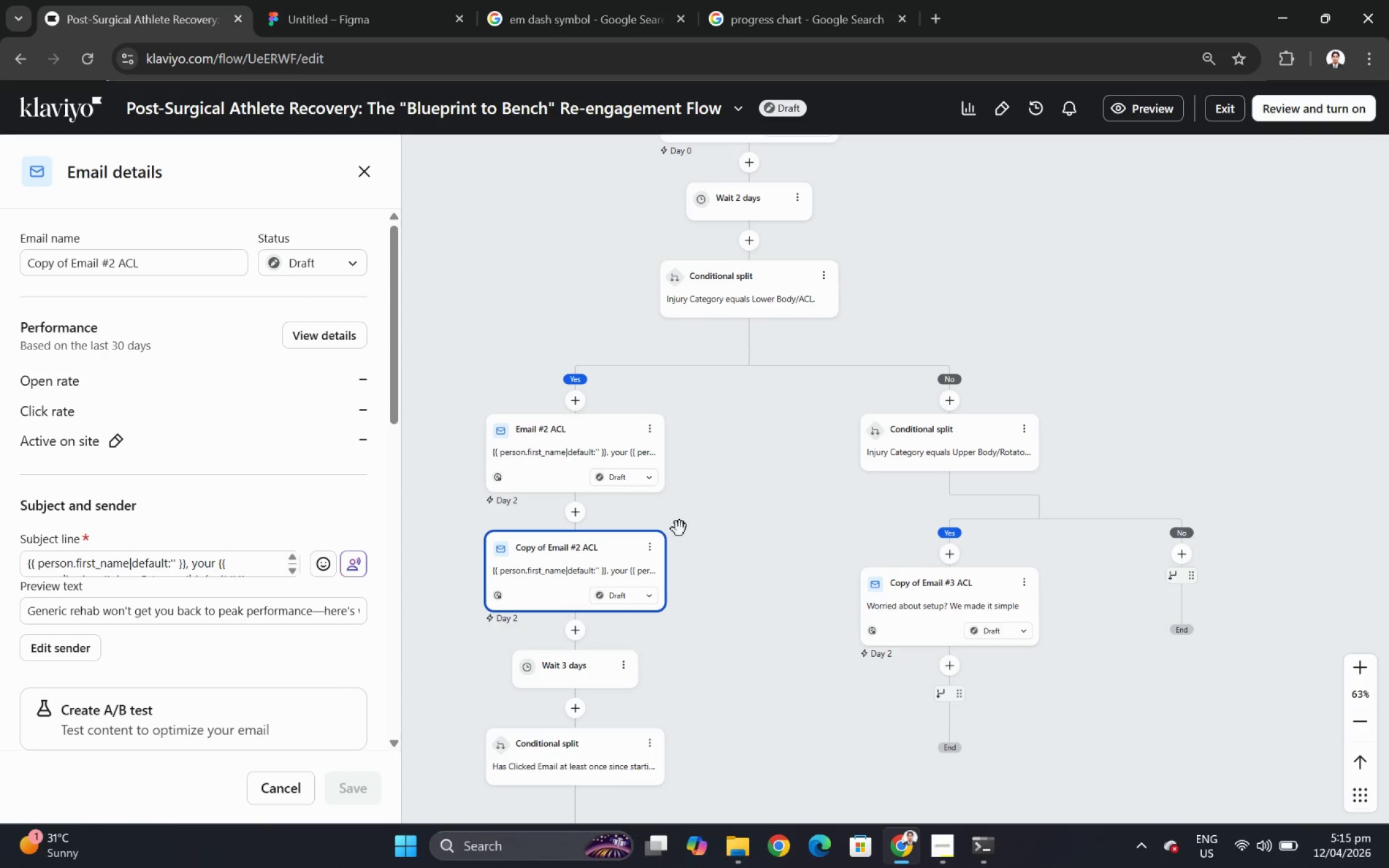 
left_click_drag(start_coordinate=[624, 545], to_coordinate=[961, 410])
 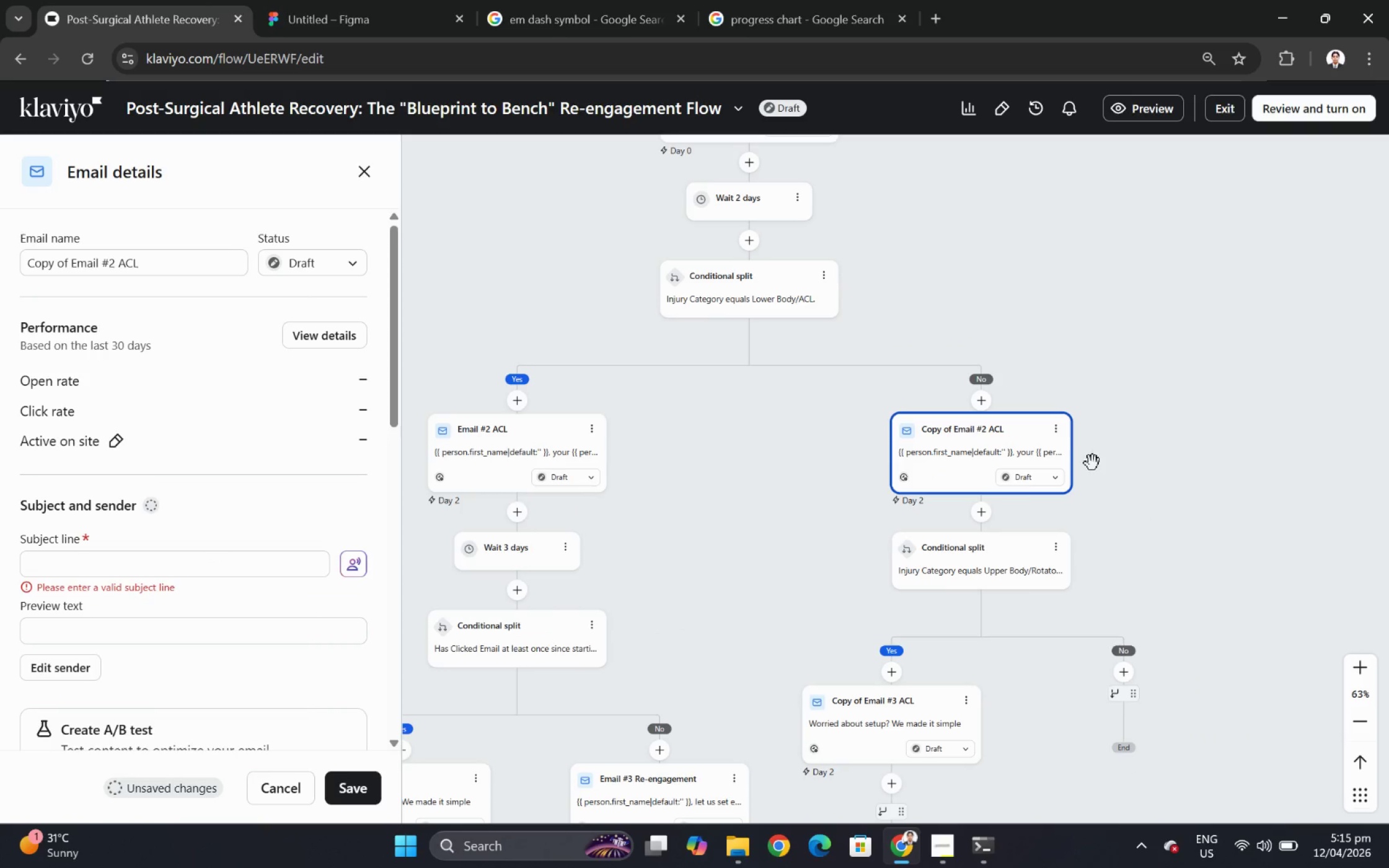 
scroll: coordinate [1103, 457], scroll_direction: down, amount: 2.0
 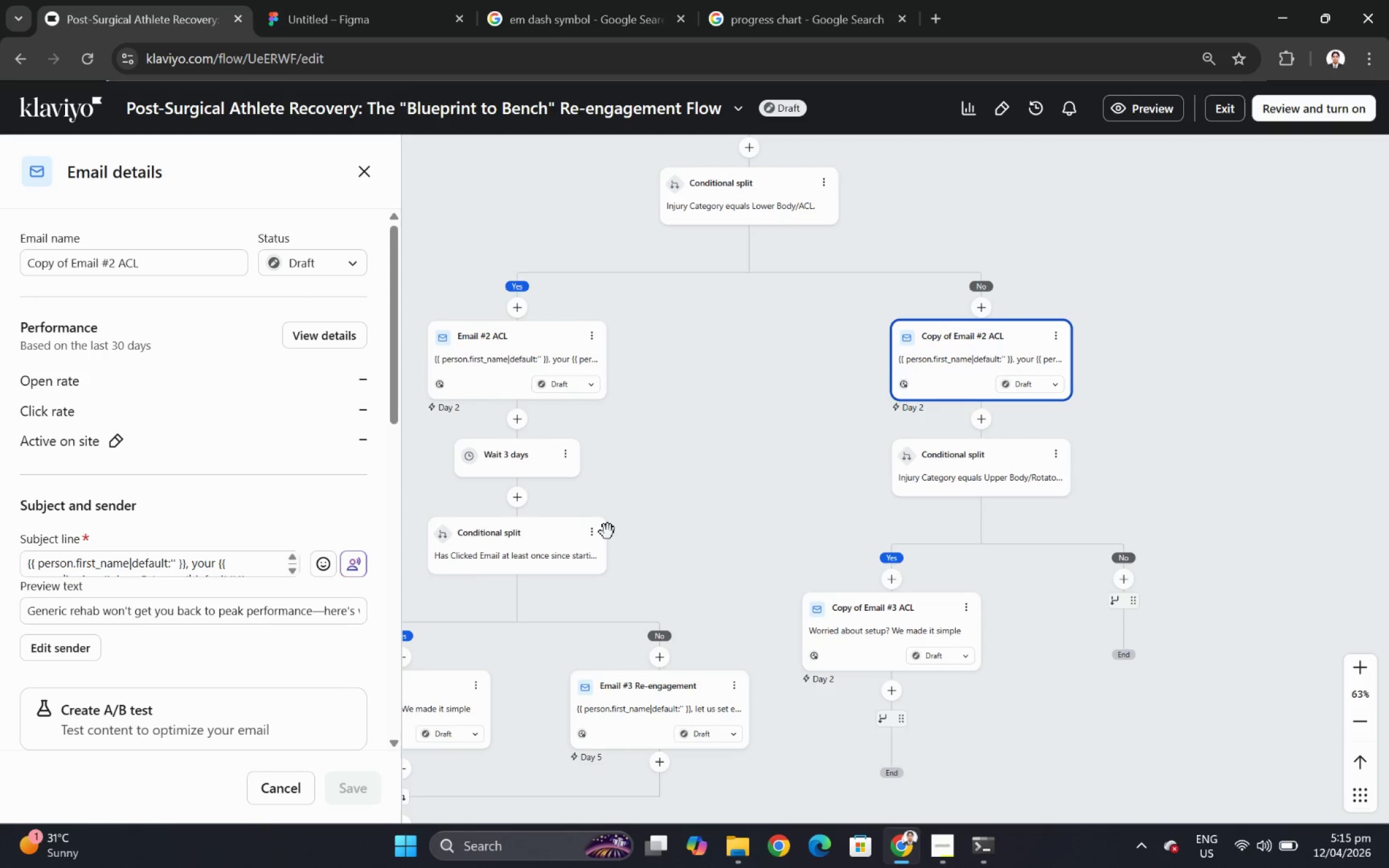 
mouse_move([1003, 361])
 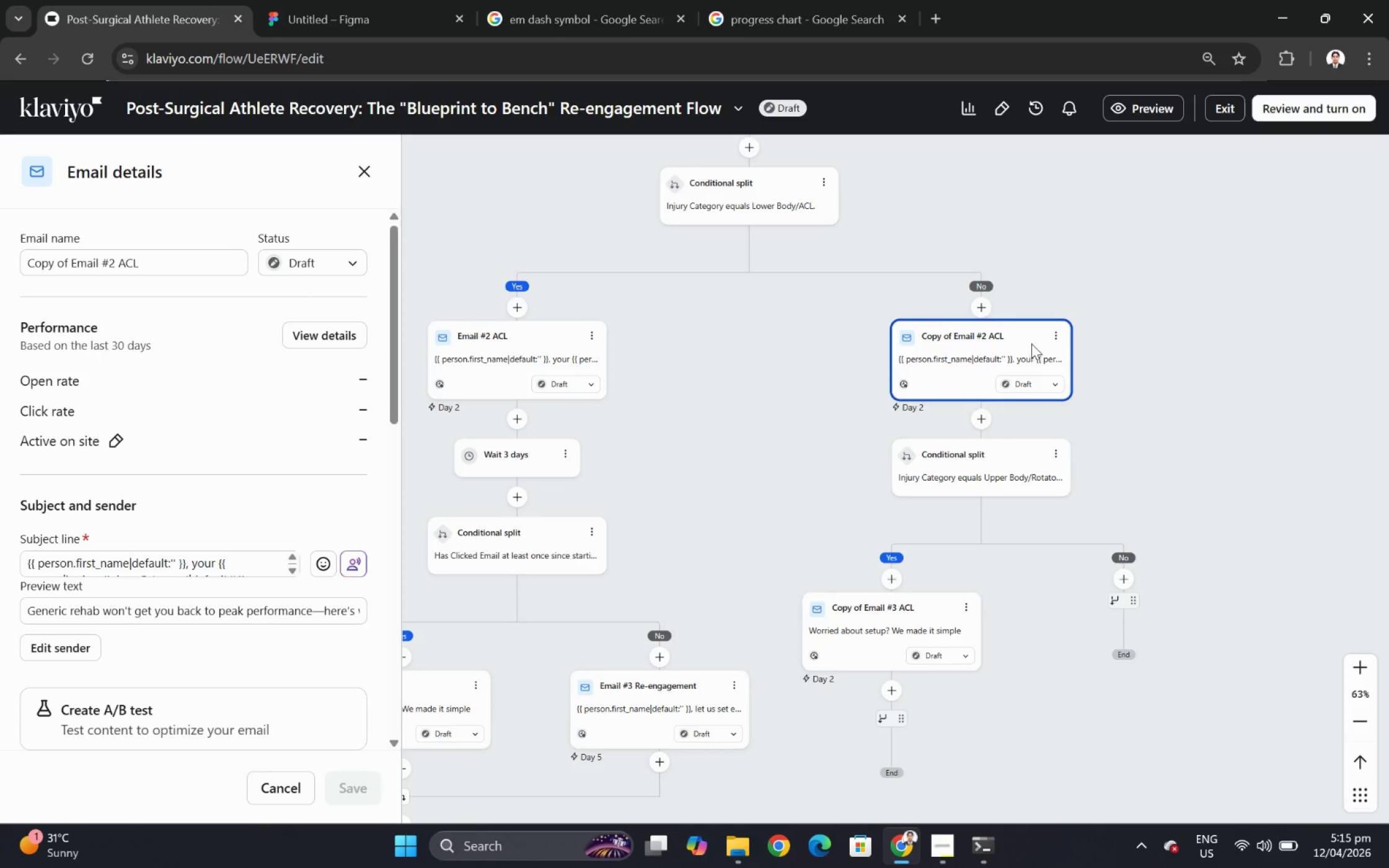 
left_click_drag(start_coordinate=[1025, 336], to_coordinate=[922, 644])
 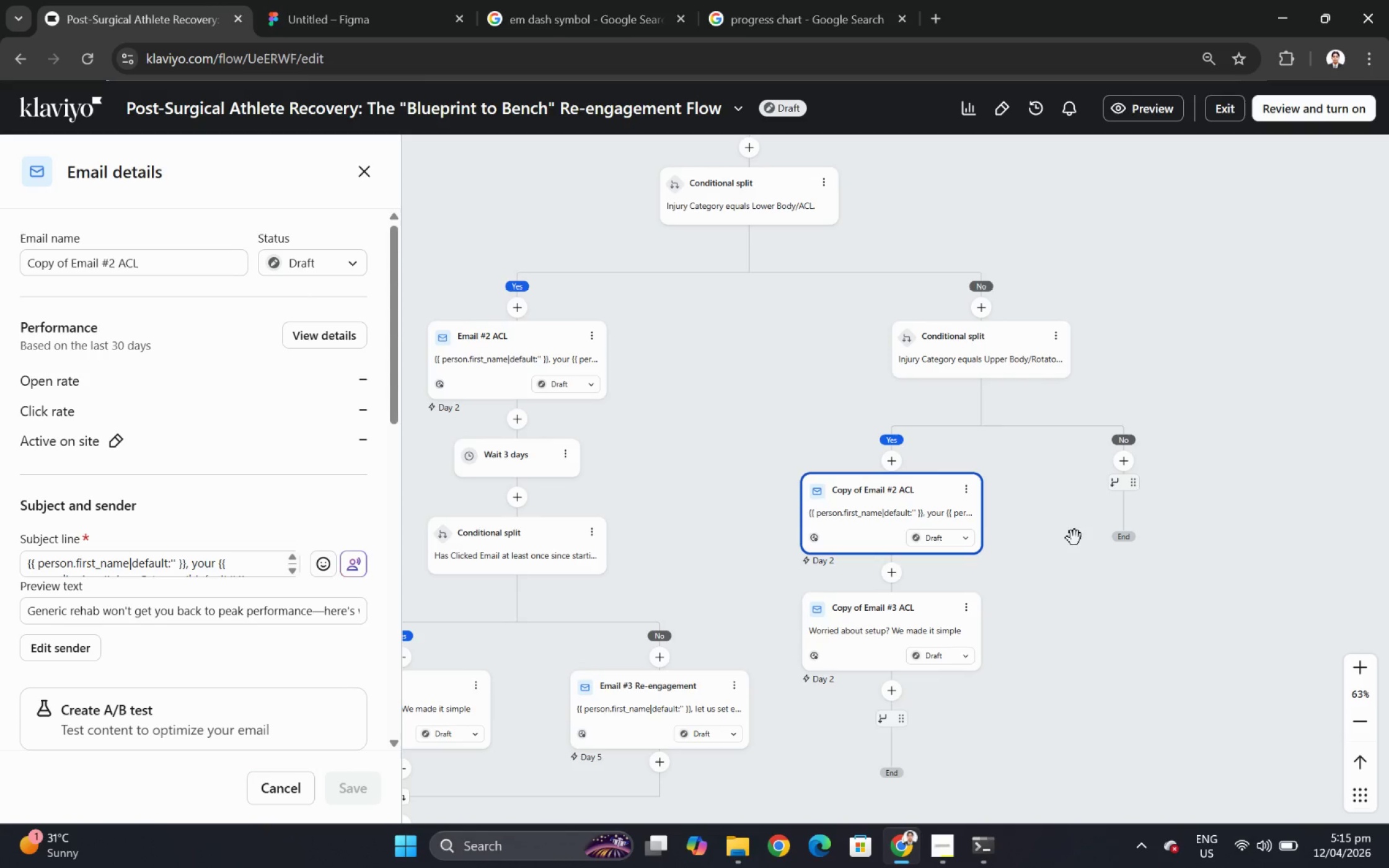 
scroll: coordinate [1040, 504], scroll_direction: down, amount: 3.0
 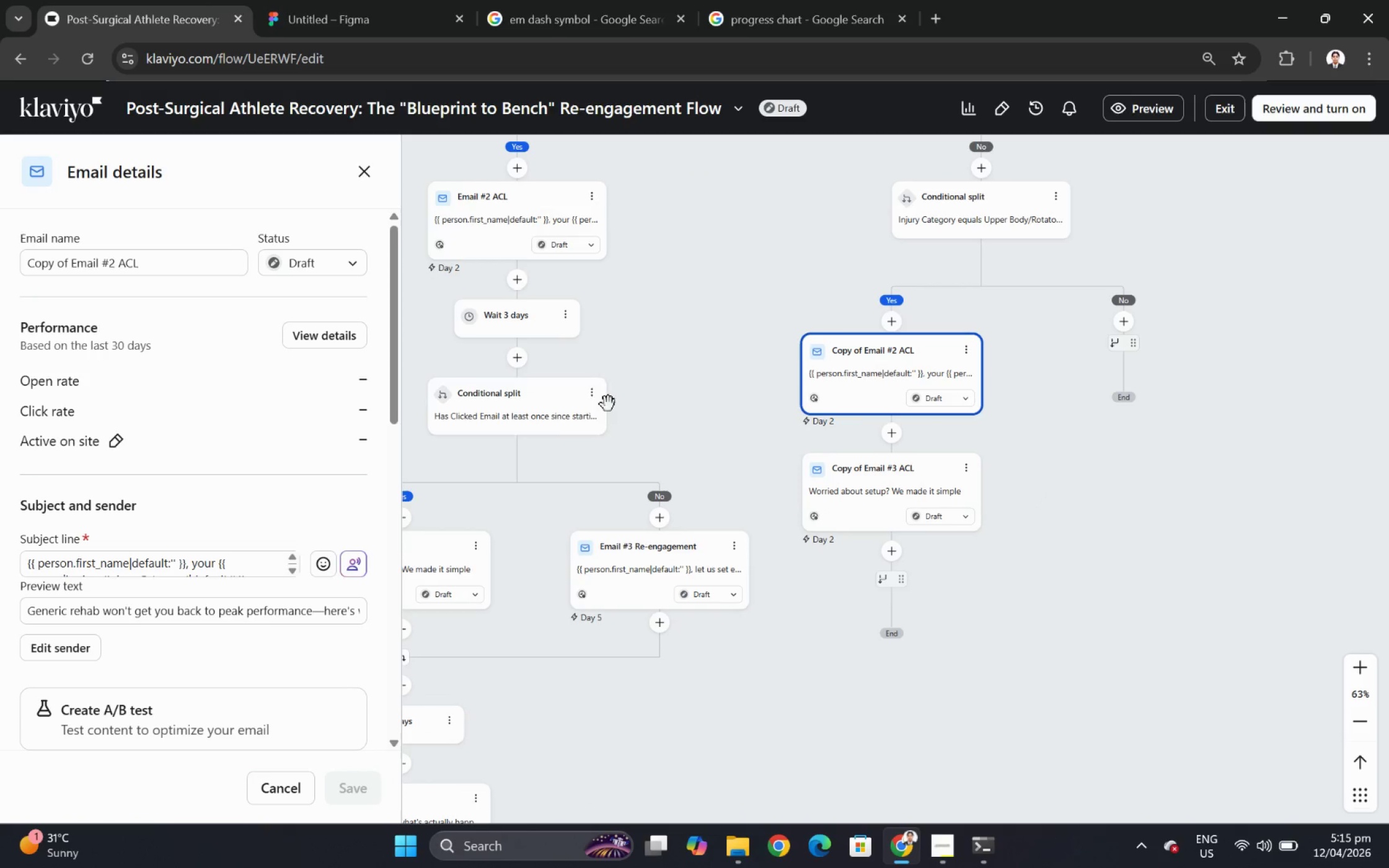 
left_click([591, 396])
 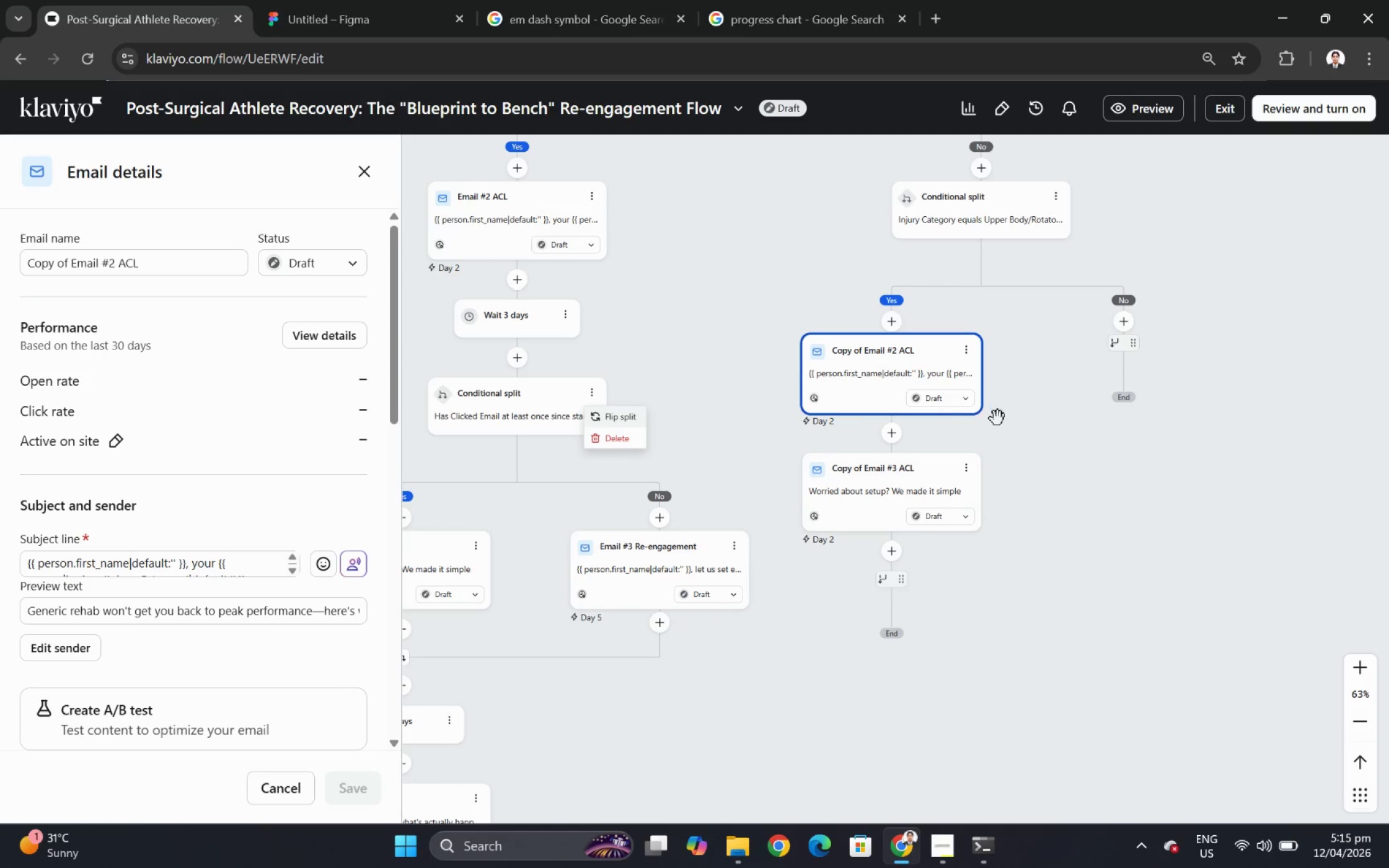 
left_click([1040, 424])
 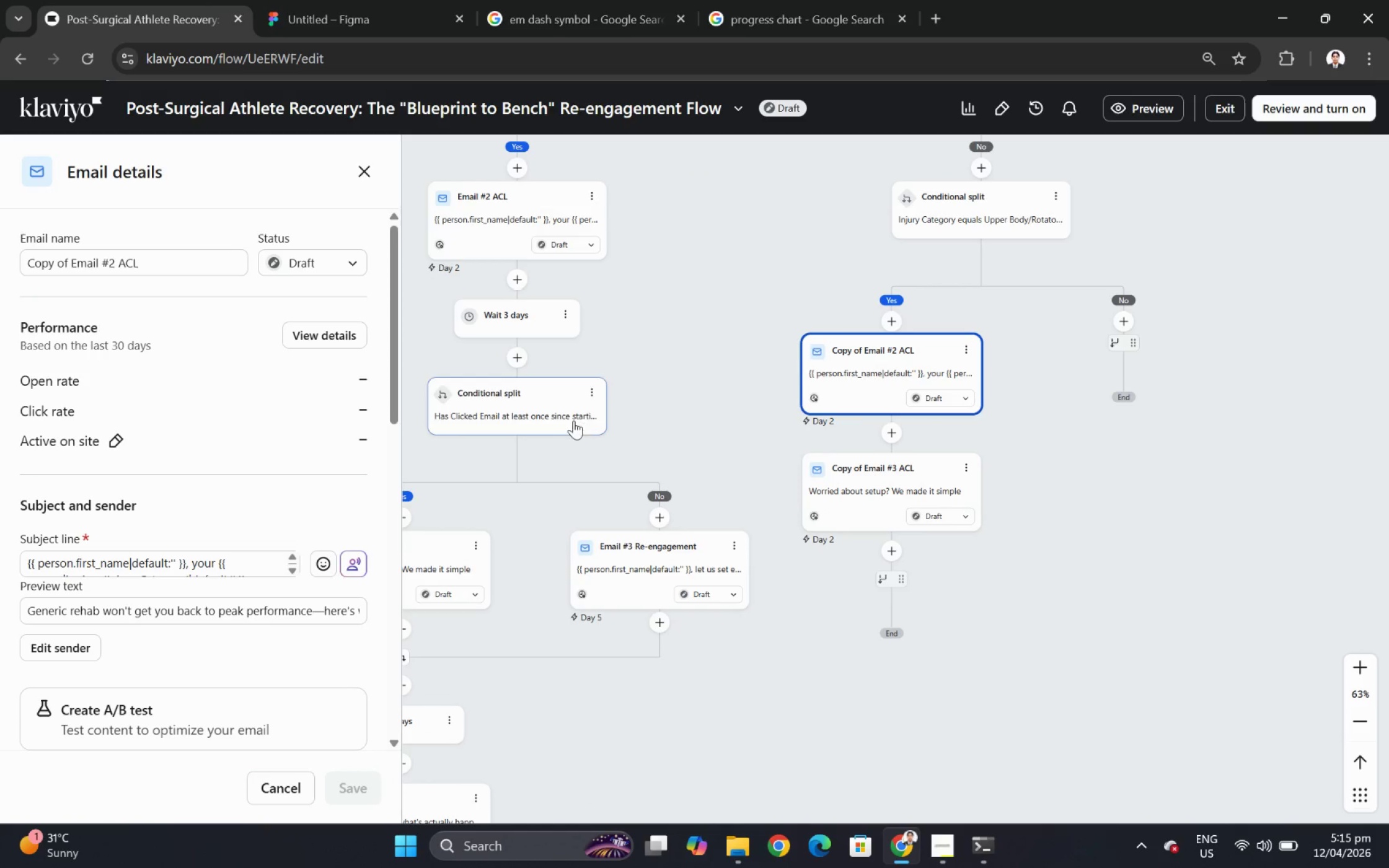 
left_click([565, 418])
 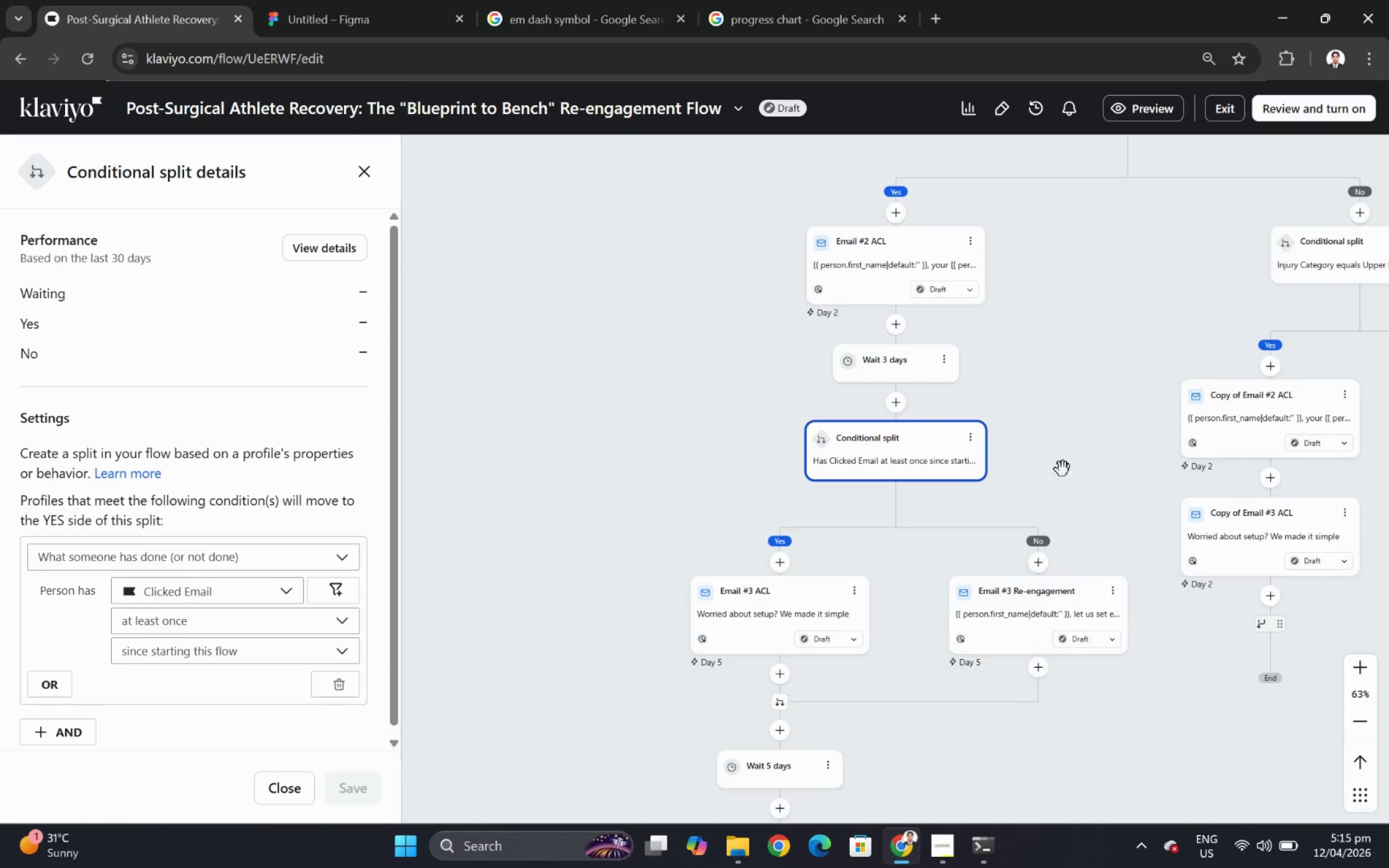 
left_click_drag(start_coordinate=[1086, 443], to_coordinate=[739, 382])
 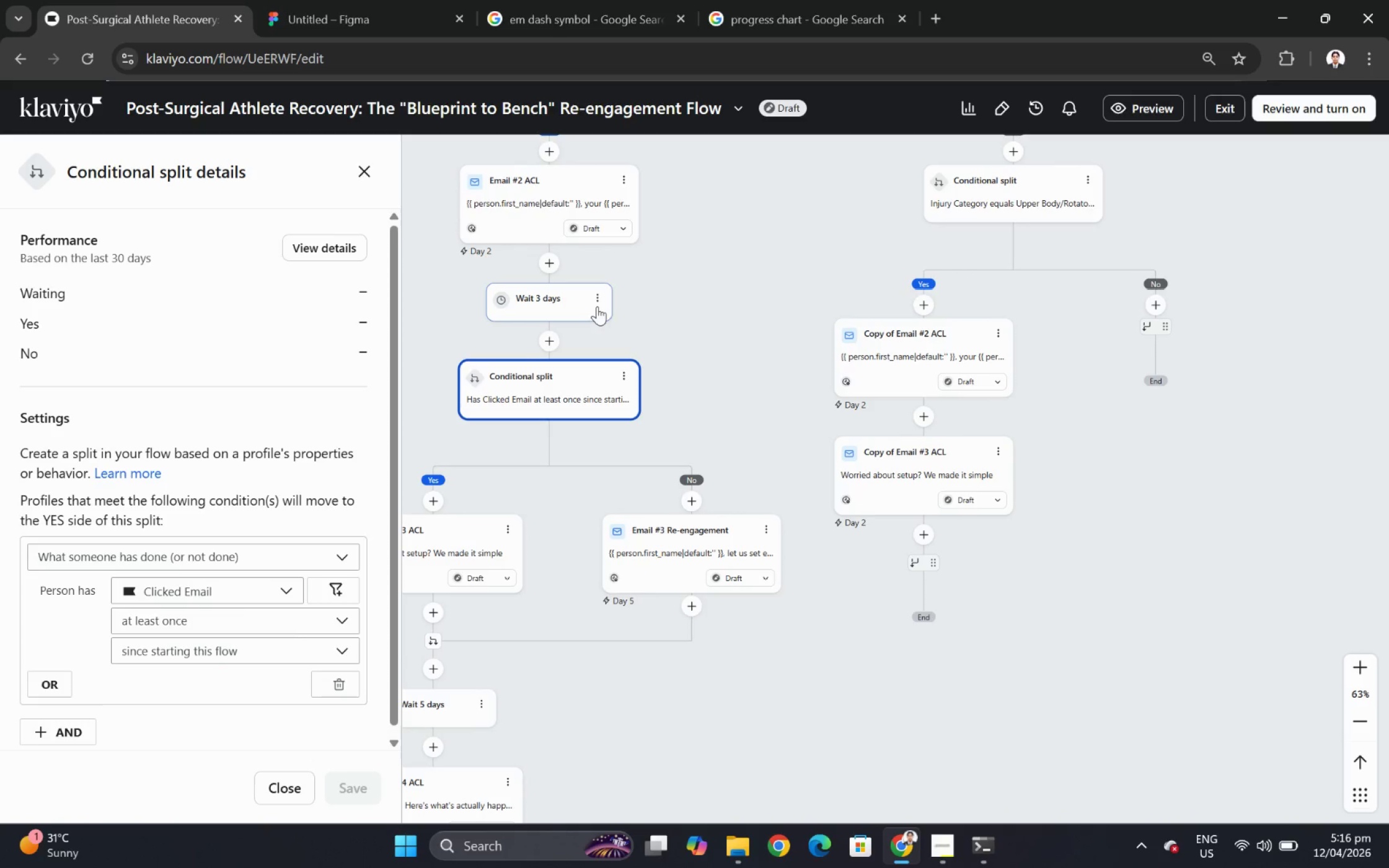 
left_click([599, 303])
 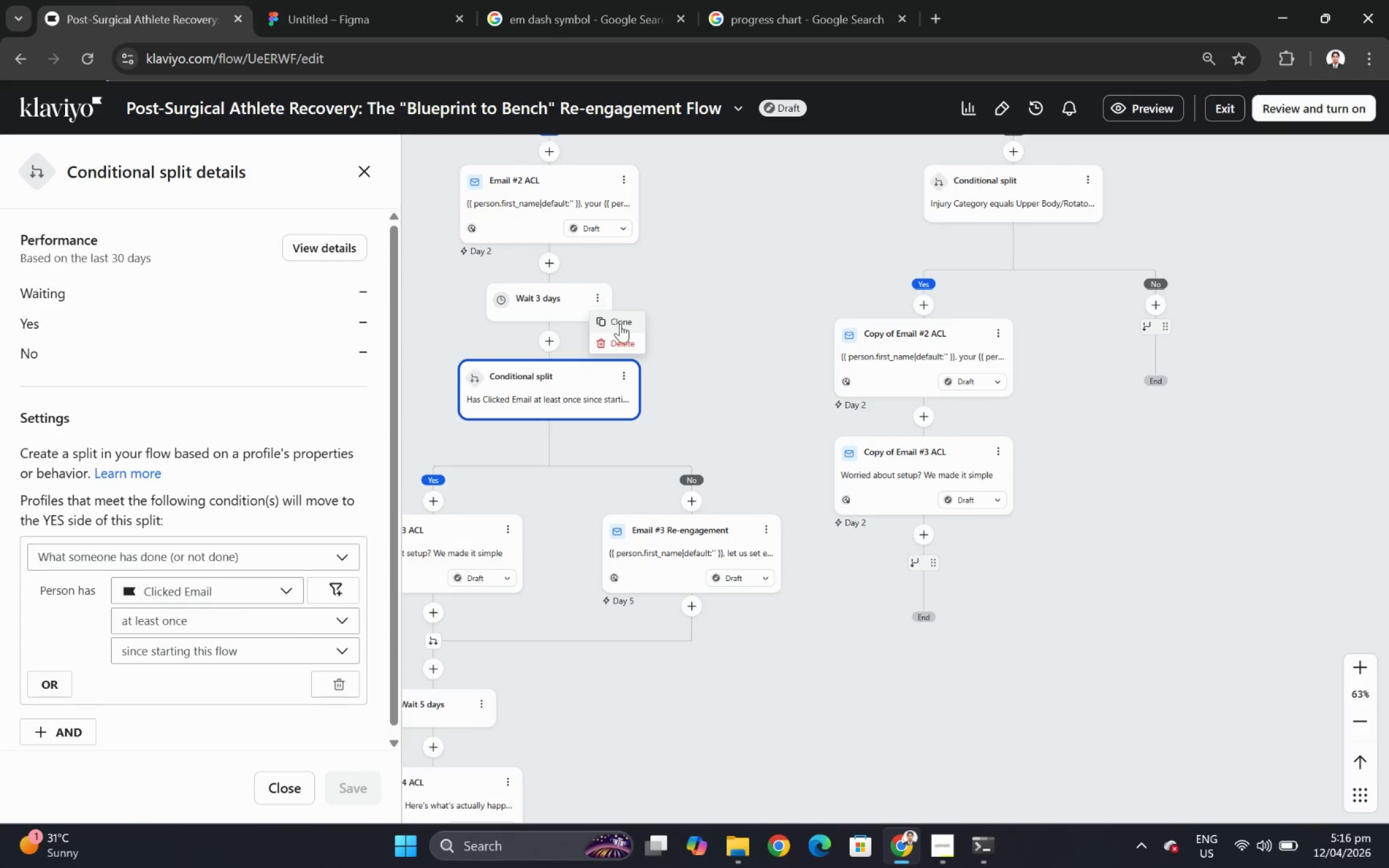 
left_click([621, 325])
 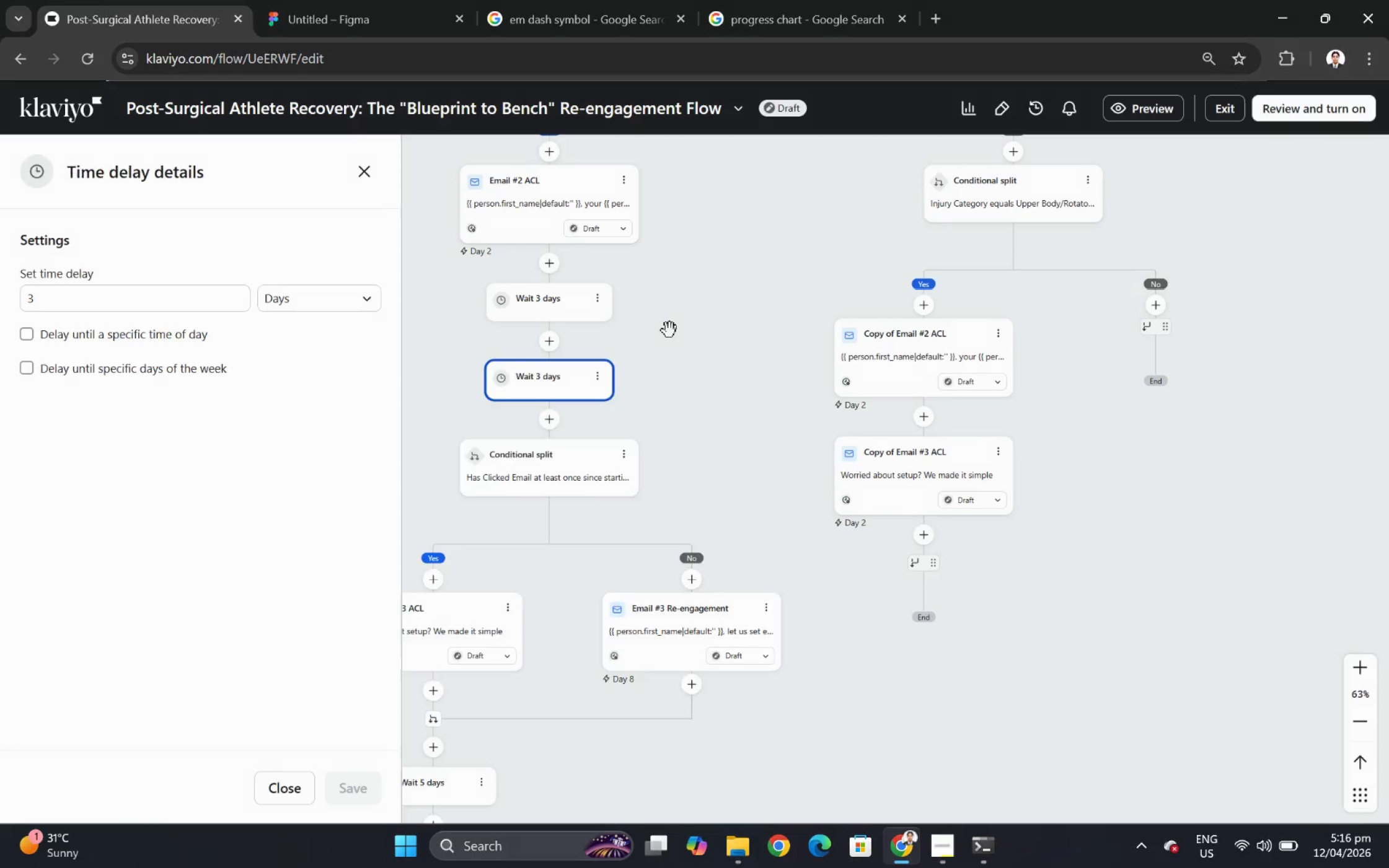 
left_click_drag(start_coordinate=[572, 379], to_coordinate=[919, 414])
 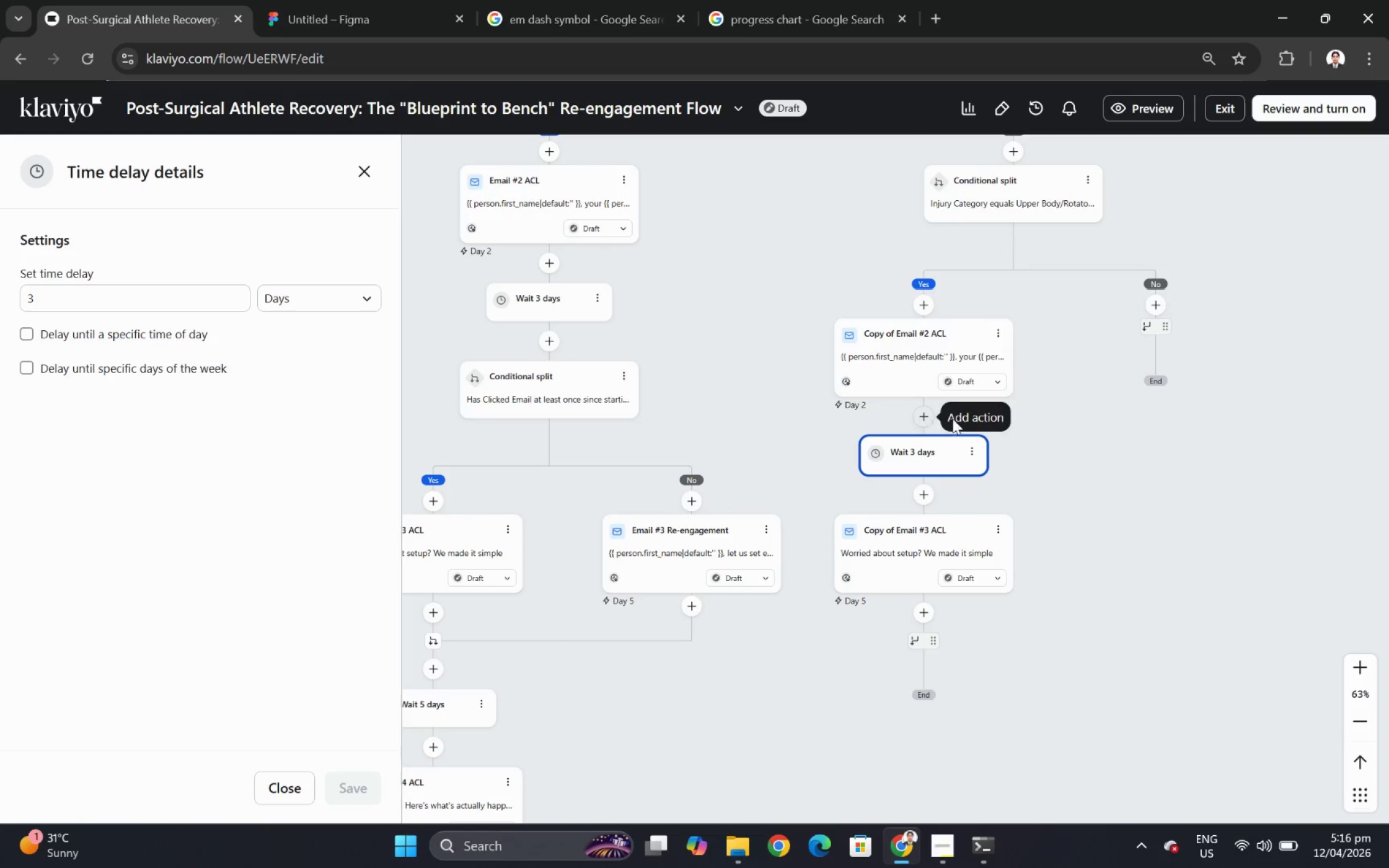 
left_click_drag(start_coordinate=[1157, 530], to_coordinate=[1028, 530])
 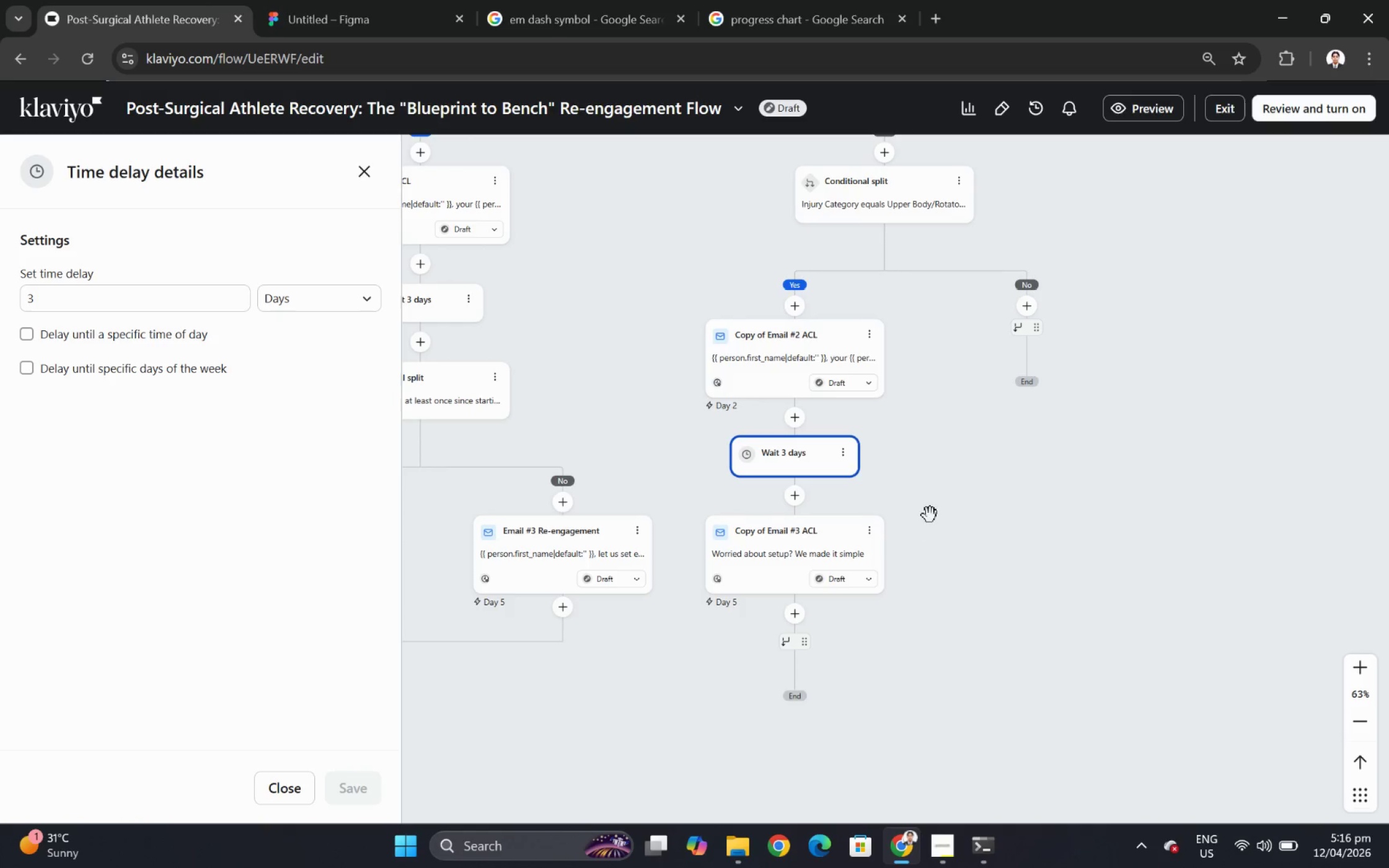 
left_click_drag(start_coordinate=[930, 511], to_coordinate=[1109, 502])
 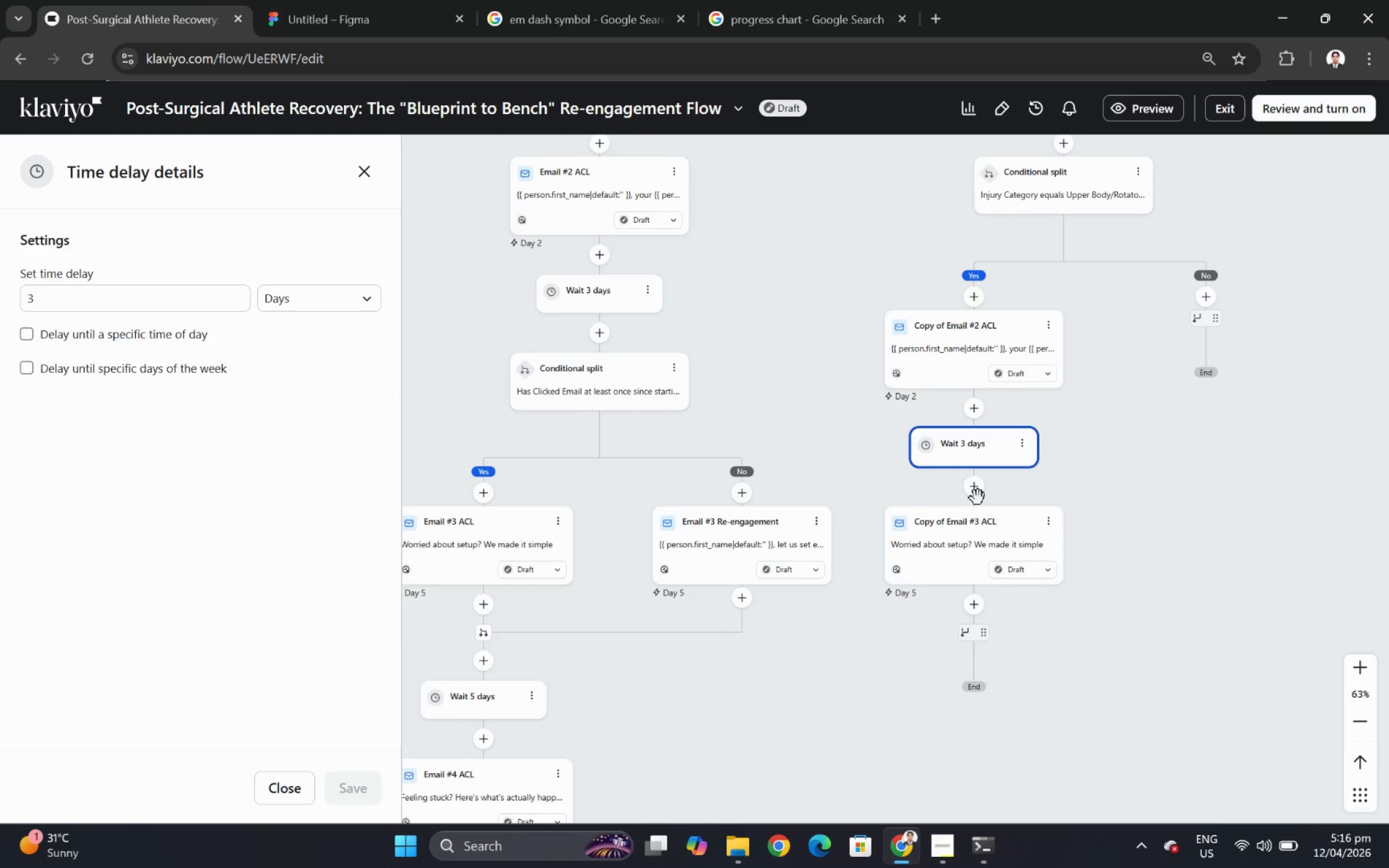 
left_click([977, 498])
 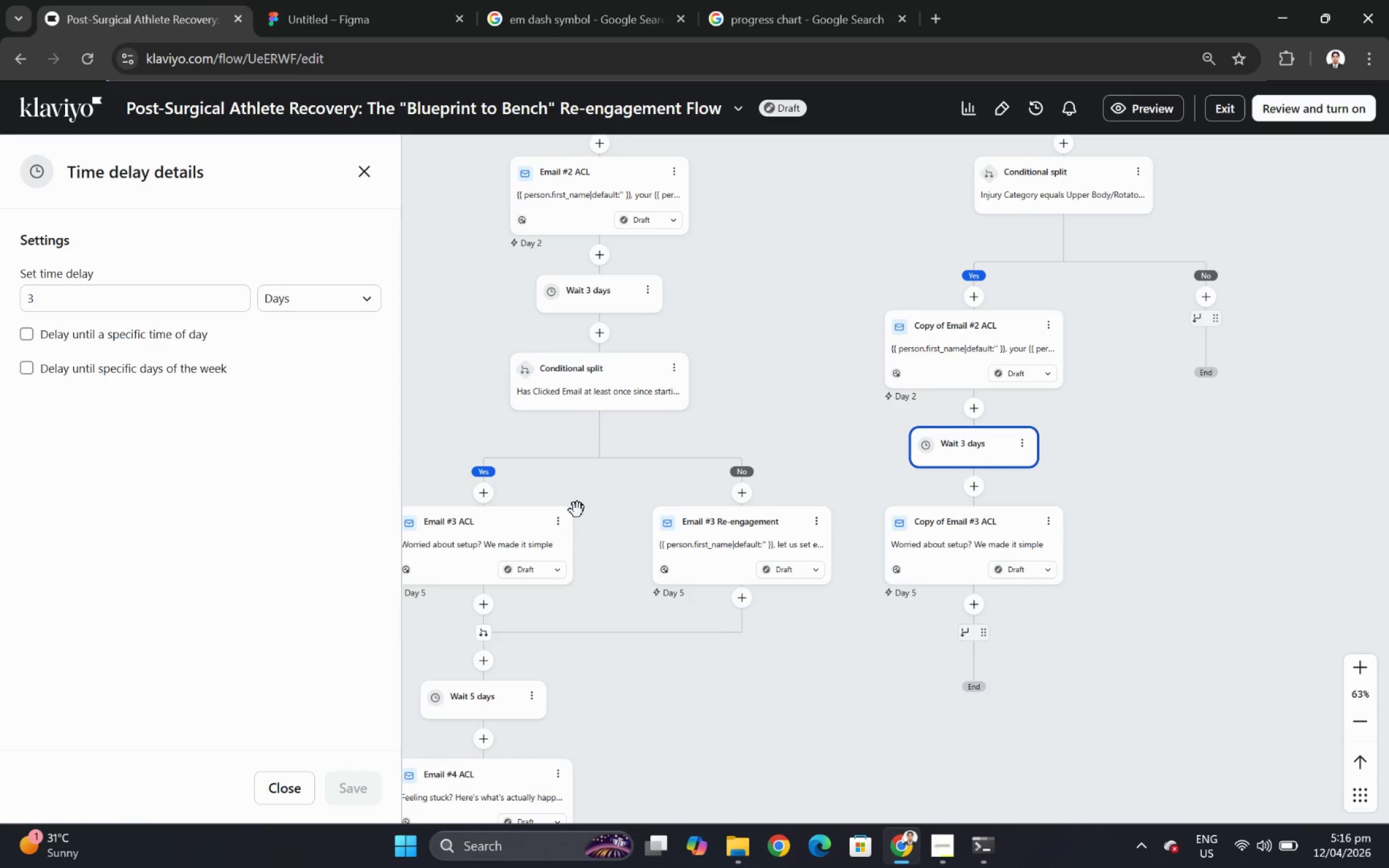 
left_click([645, 387])
 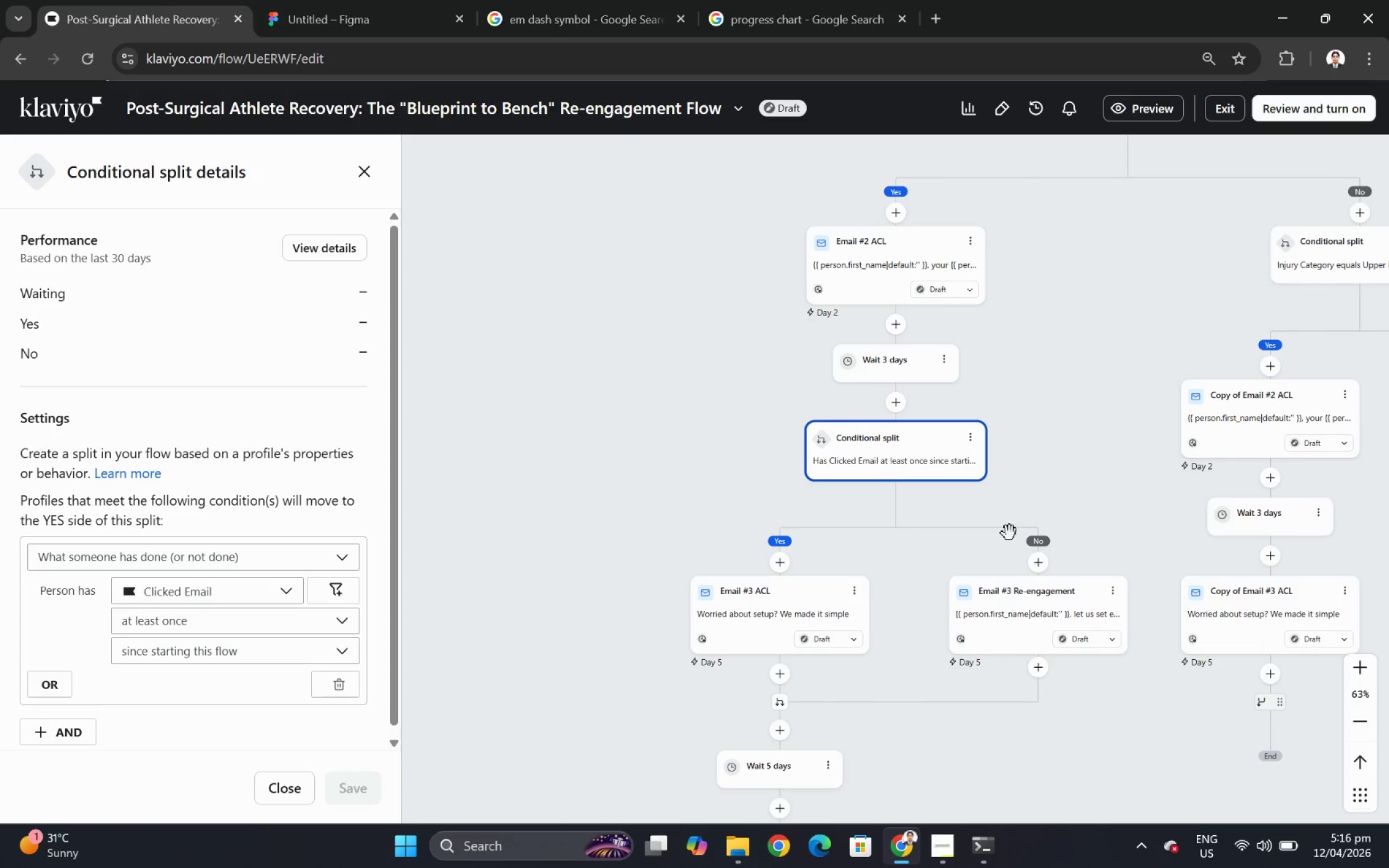 
left_click_drag(start_coordinate=[1096, 491], to_coordinate=[871, 285])
 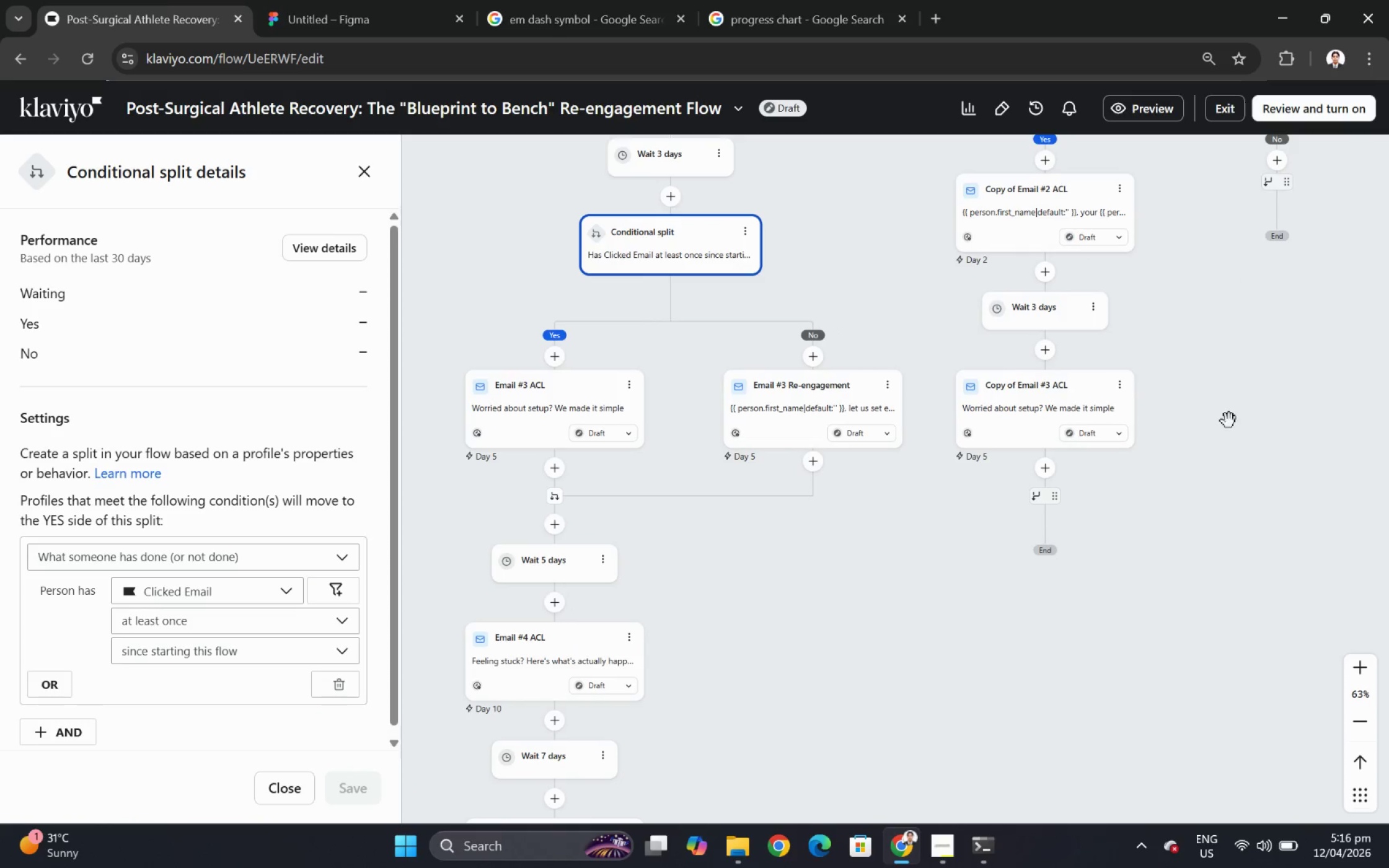 
left_click_drag(start_coordinate=[1229, 418], to_coordinate=[1128, 520])
 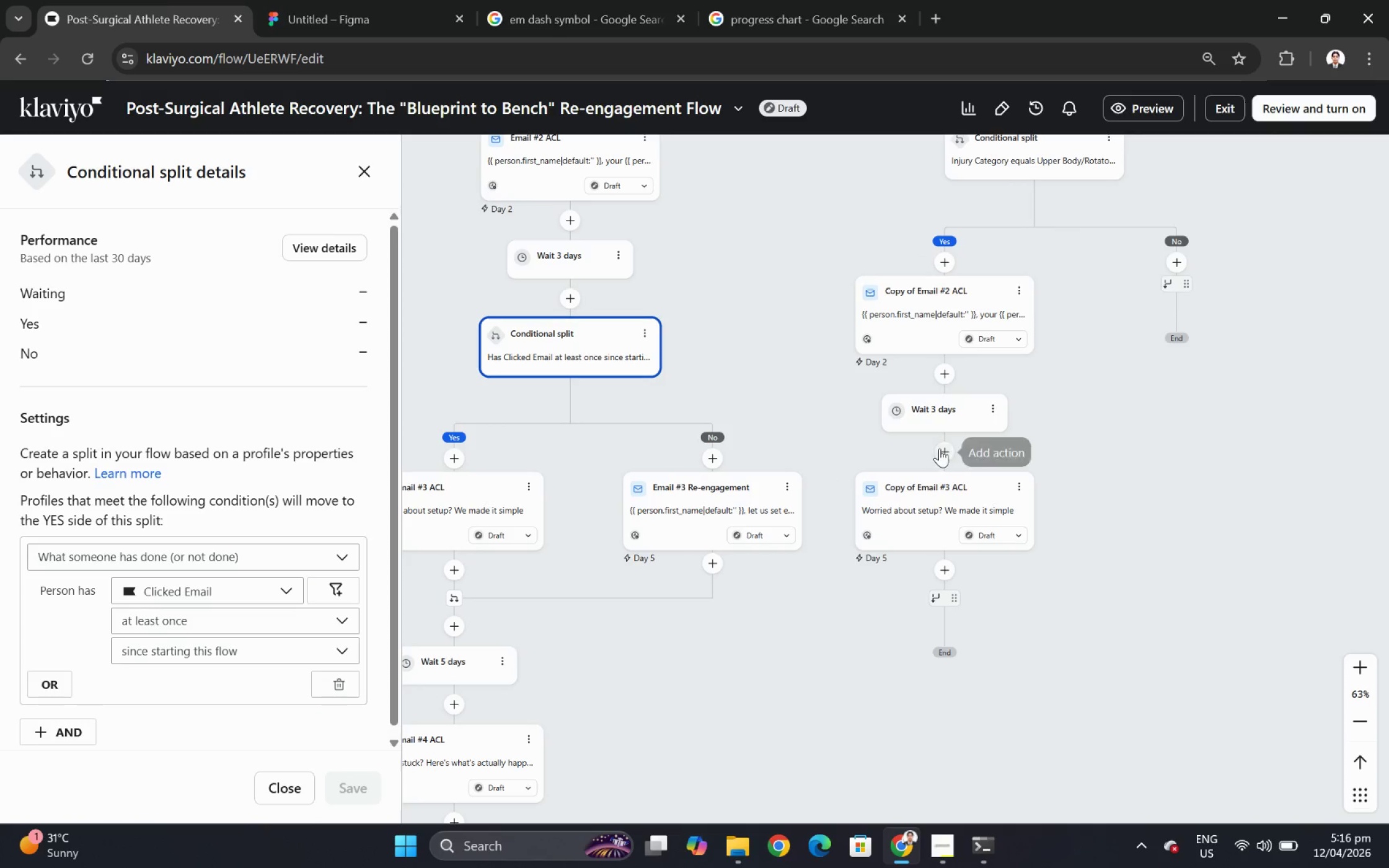 
left_click([946, 453])
 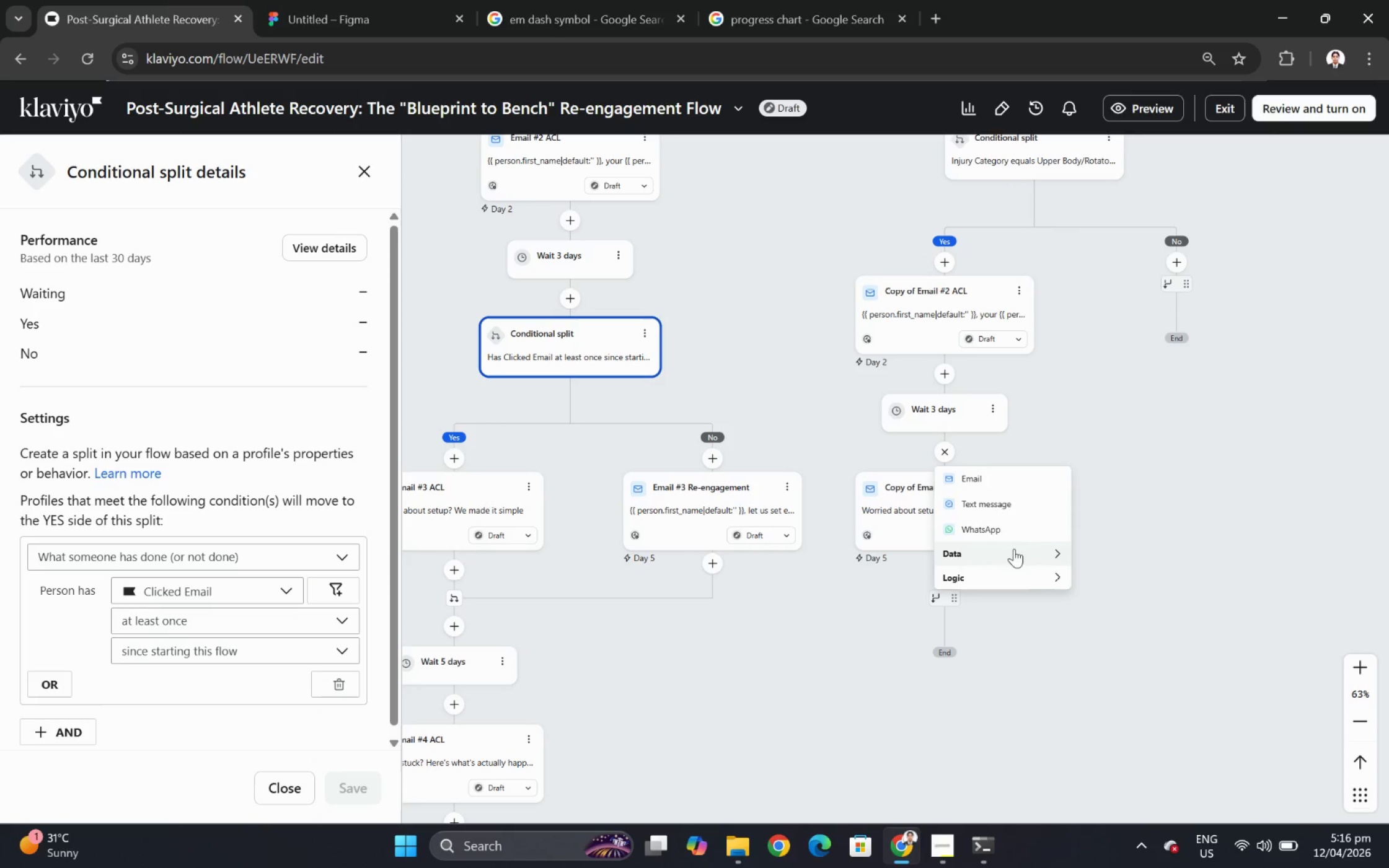 
left_click([1030, 578])
 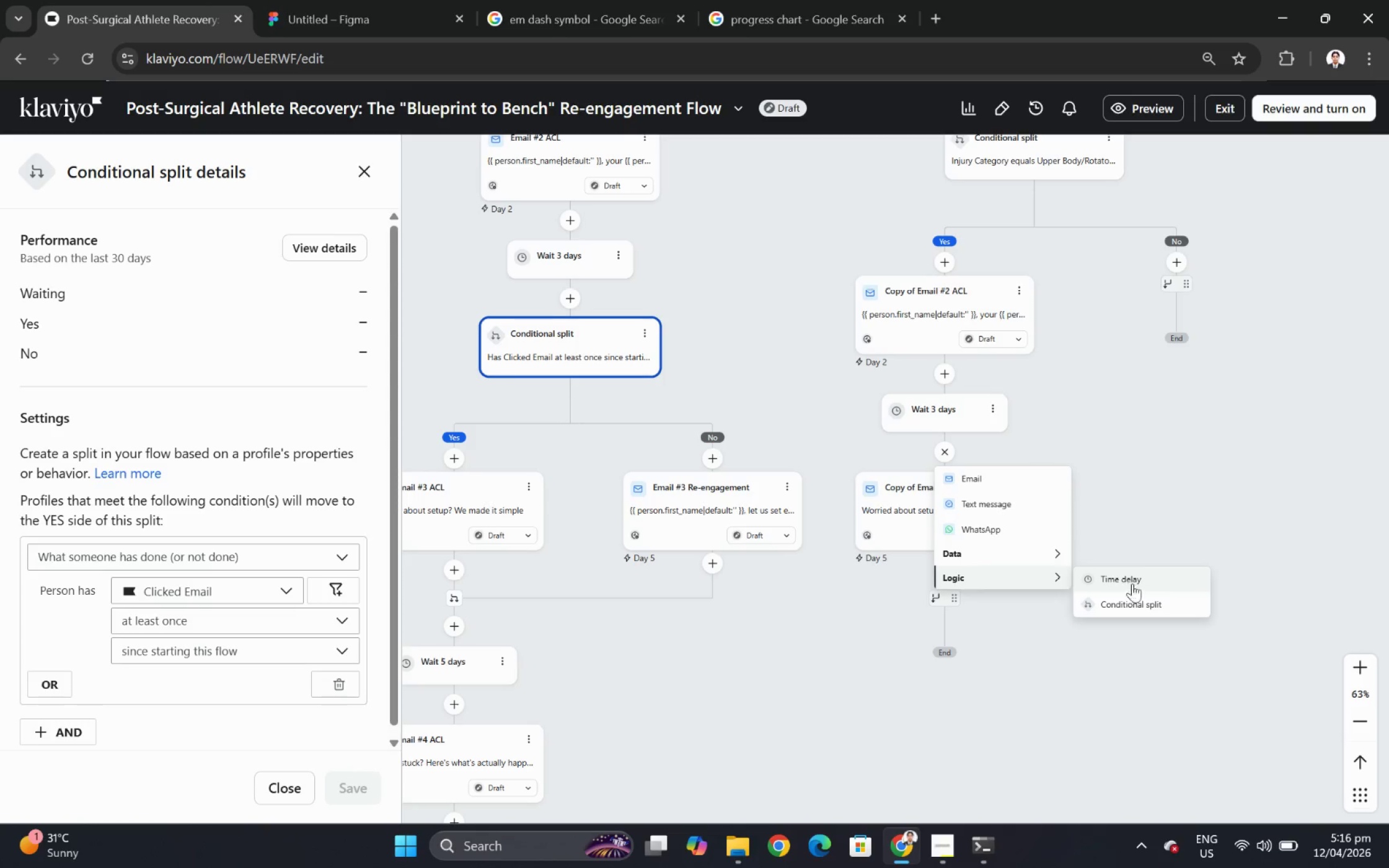 
left_click([1139, 602])
 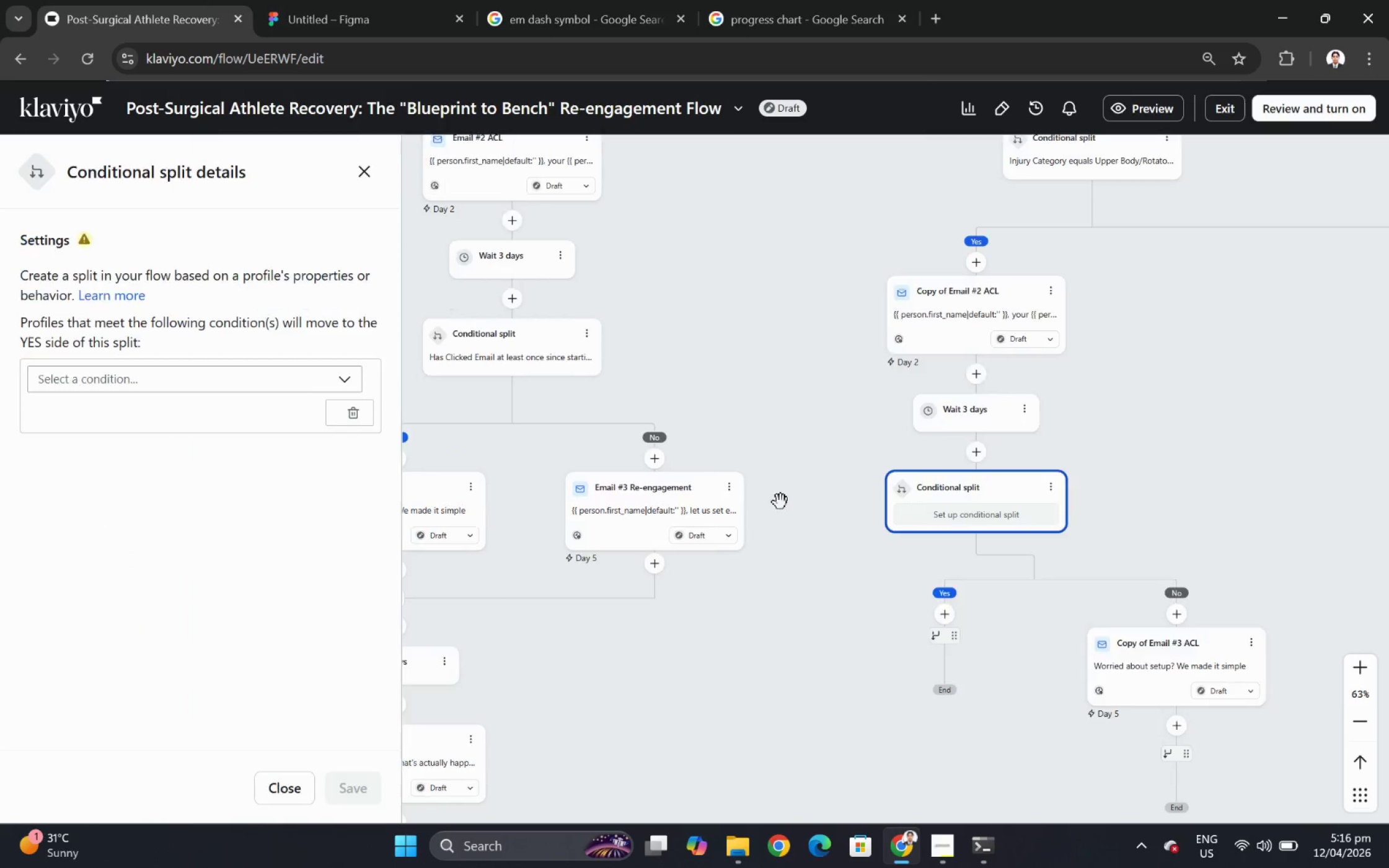 
wait(5.2)
 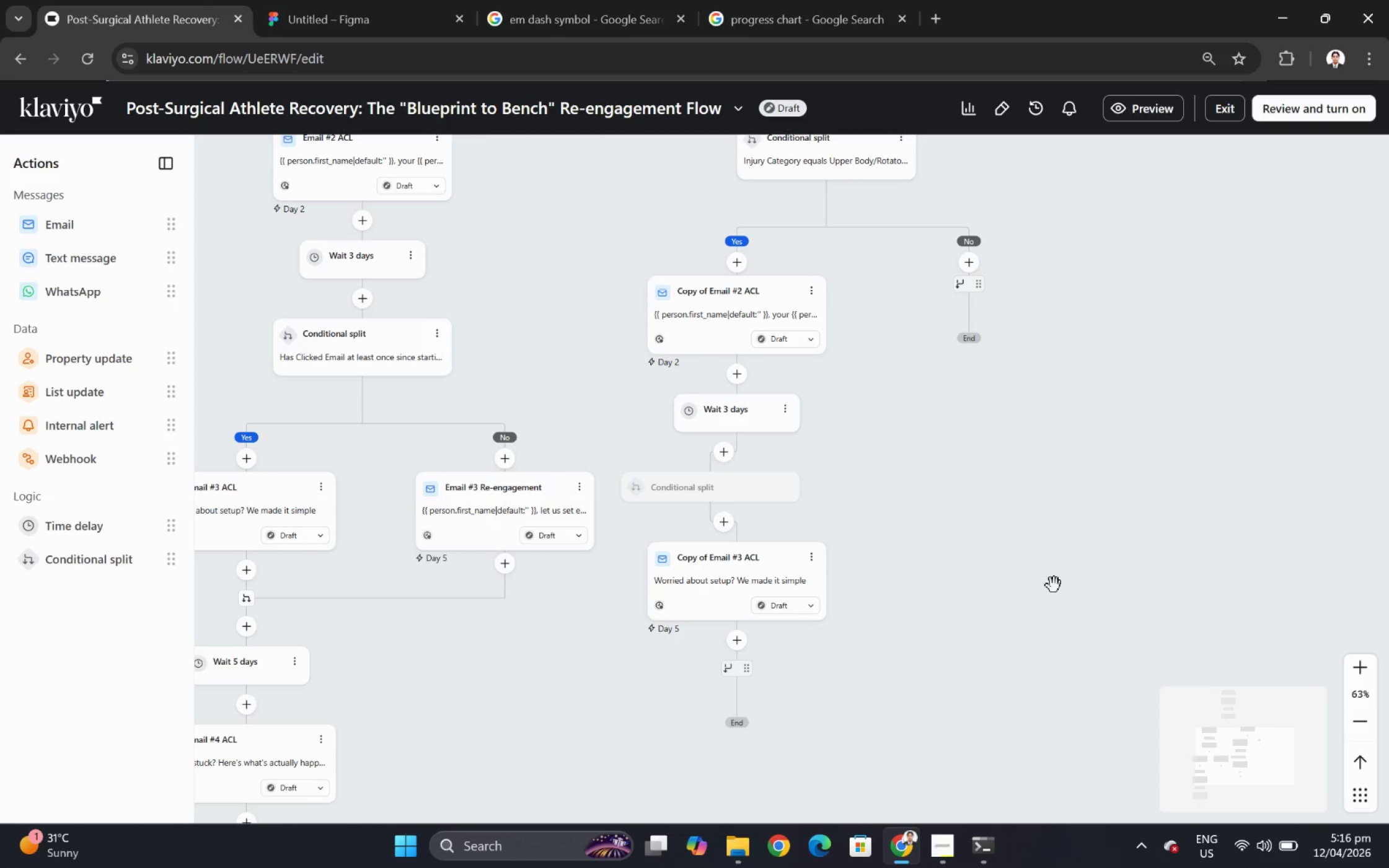 
left_click([304, 385])
 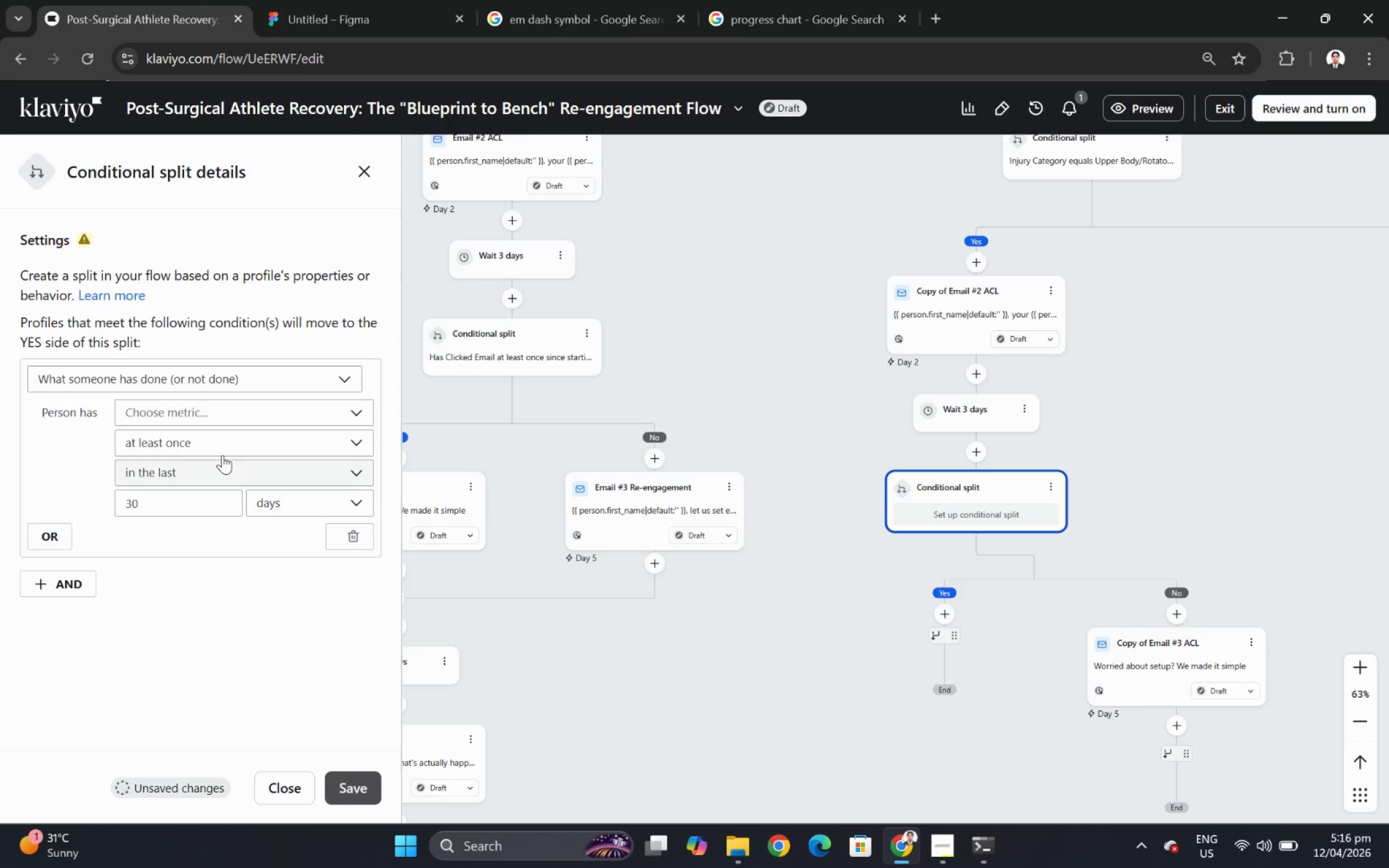 
left_click([151, 410])
 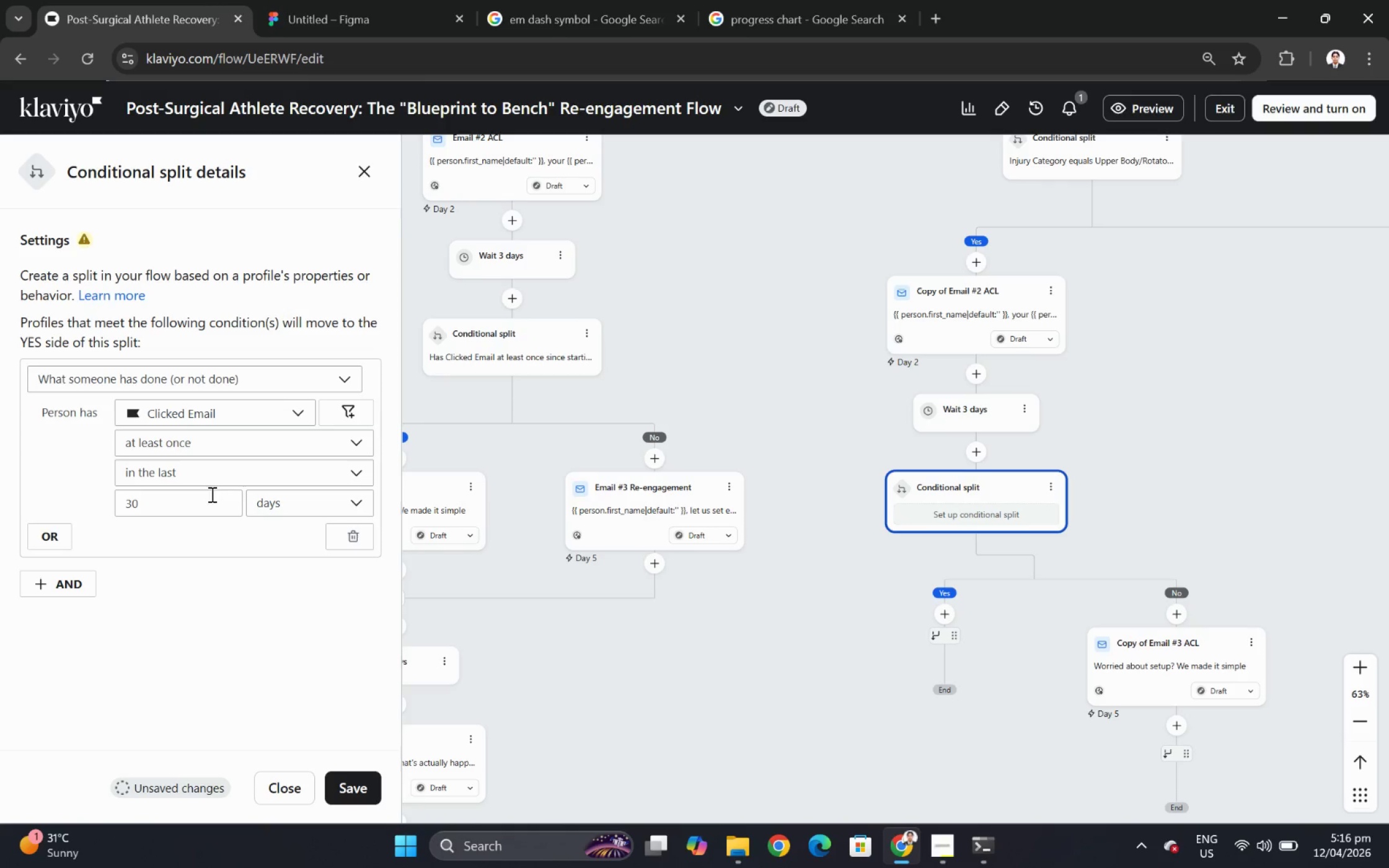 
left_click([229, 467])
 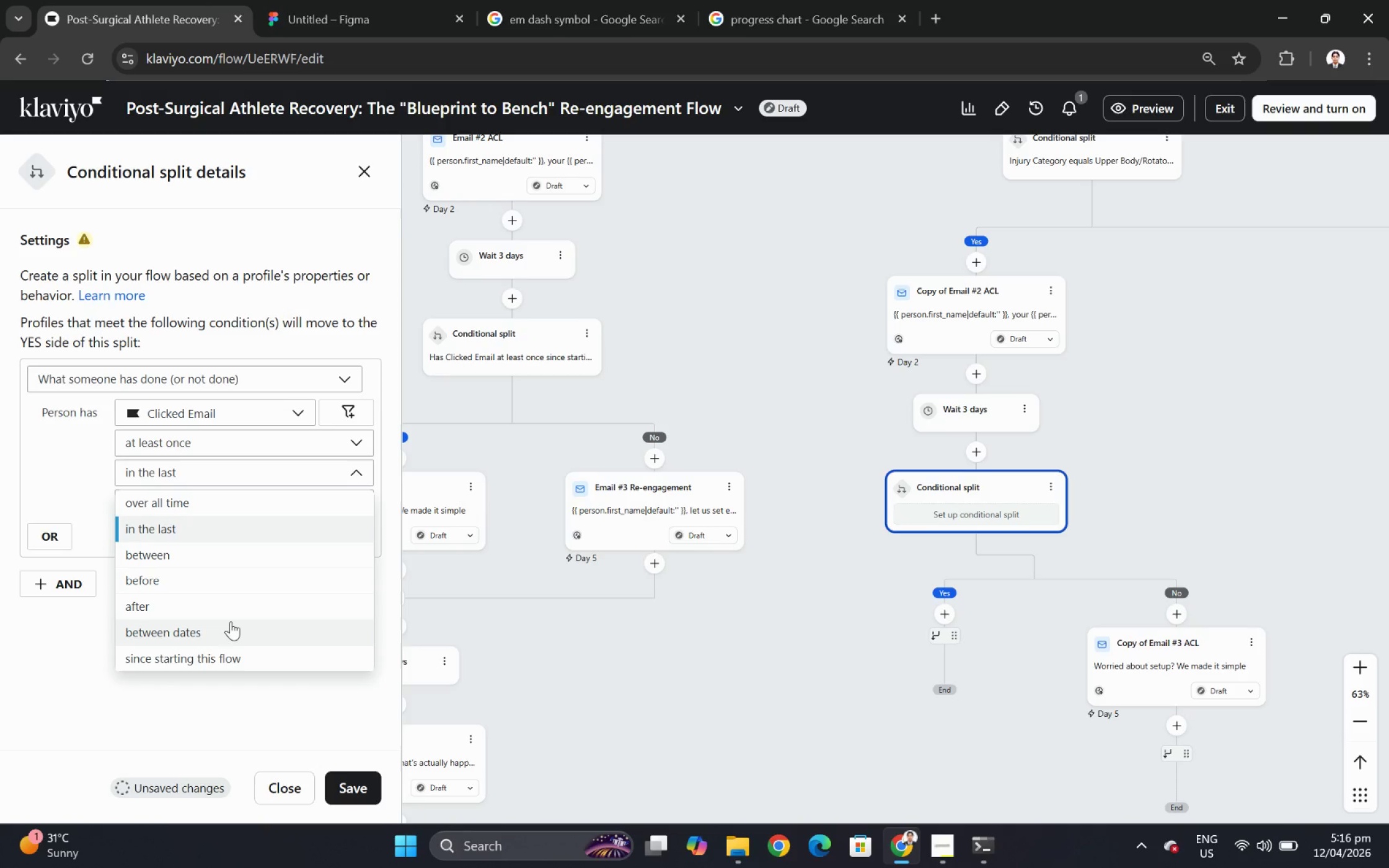 
left_click([239, 655])
 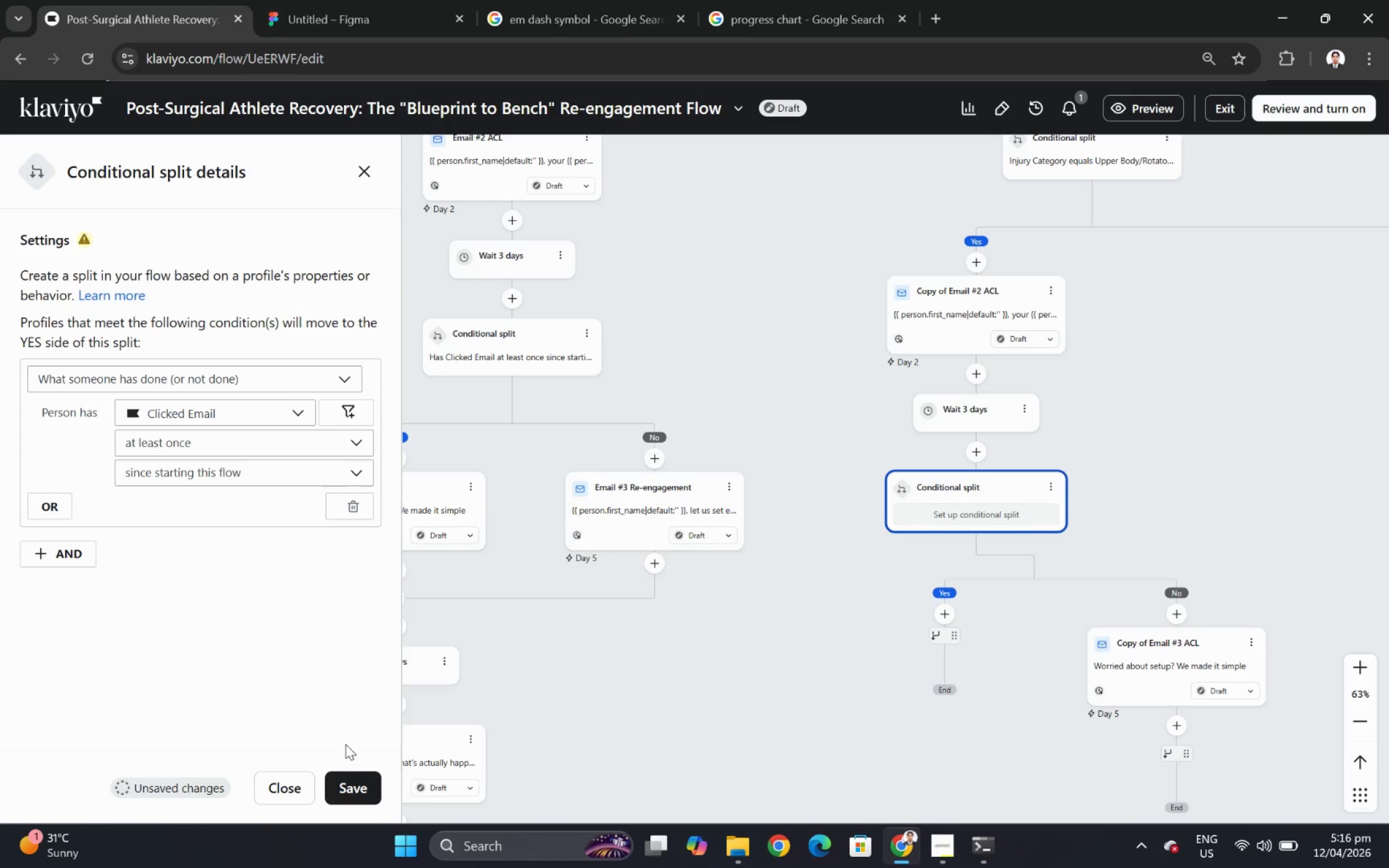 
left_click([369, 790])
 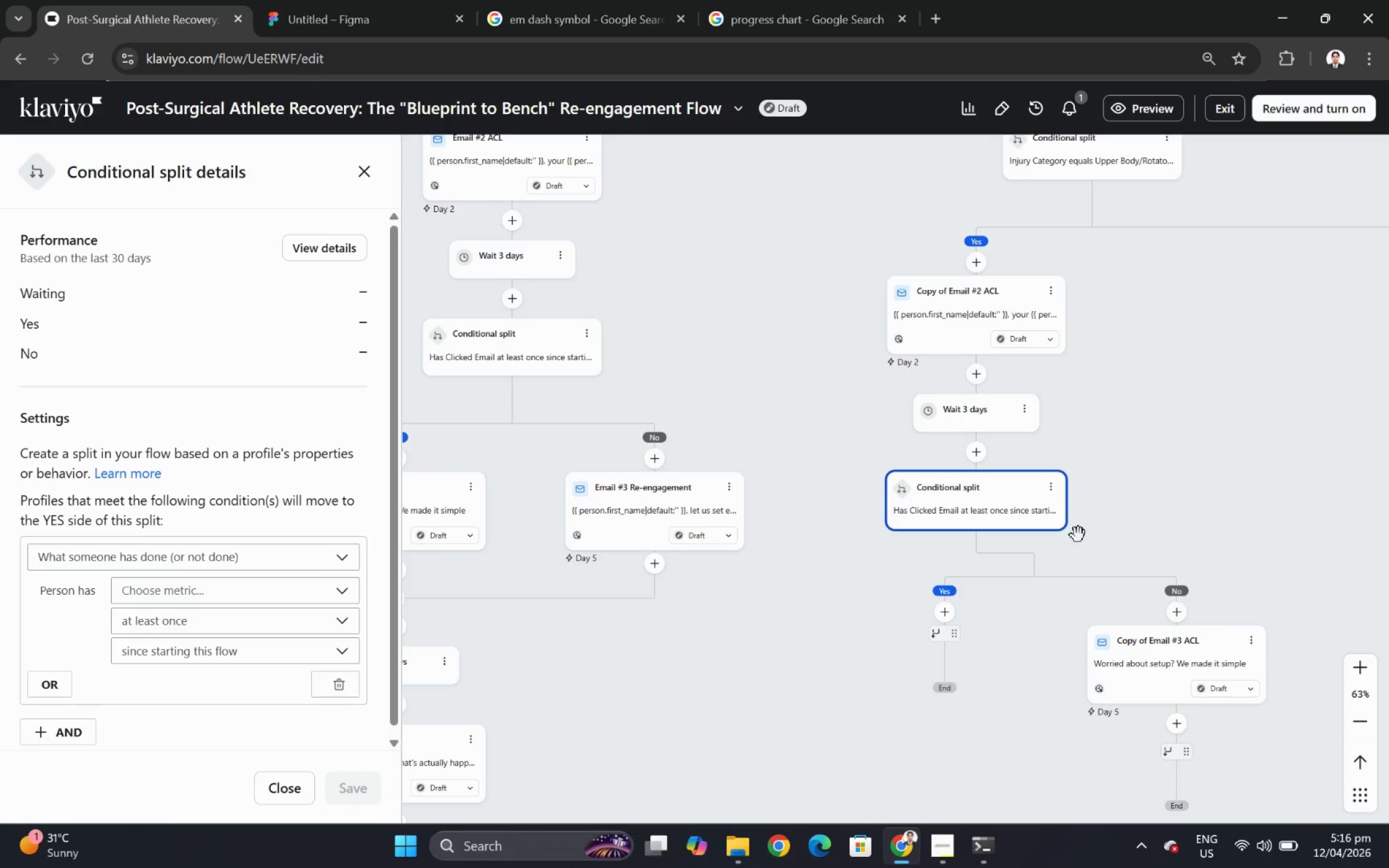 
left_click_drag(start_coordinate=[1183, 473], to_coordinate=[1336, 380])
 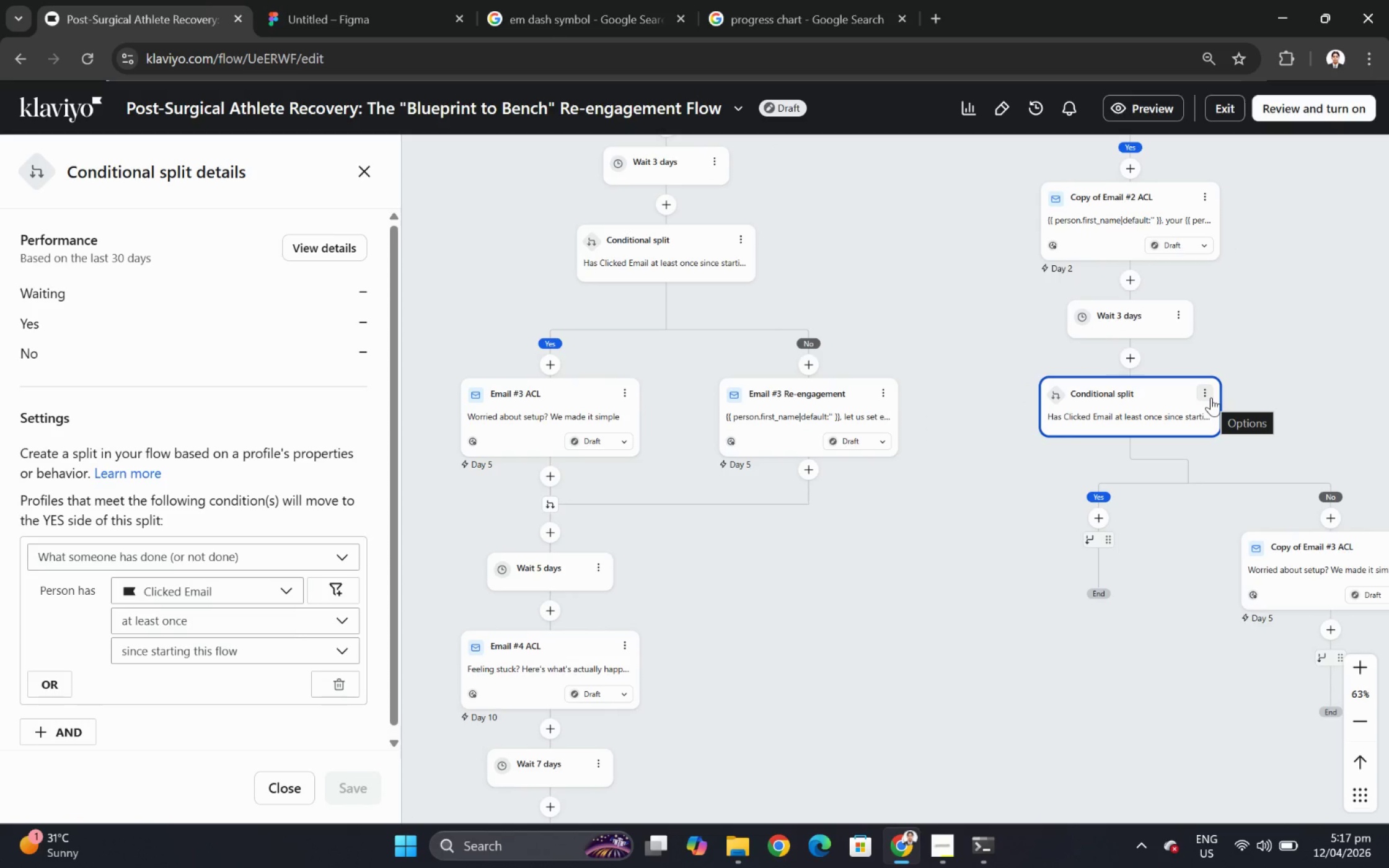 
left_click([1210, 397])
 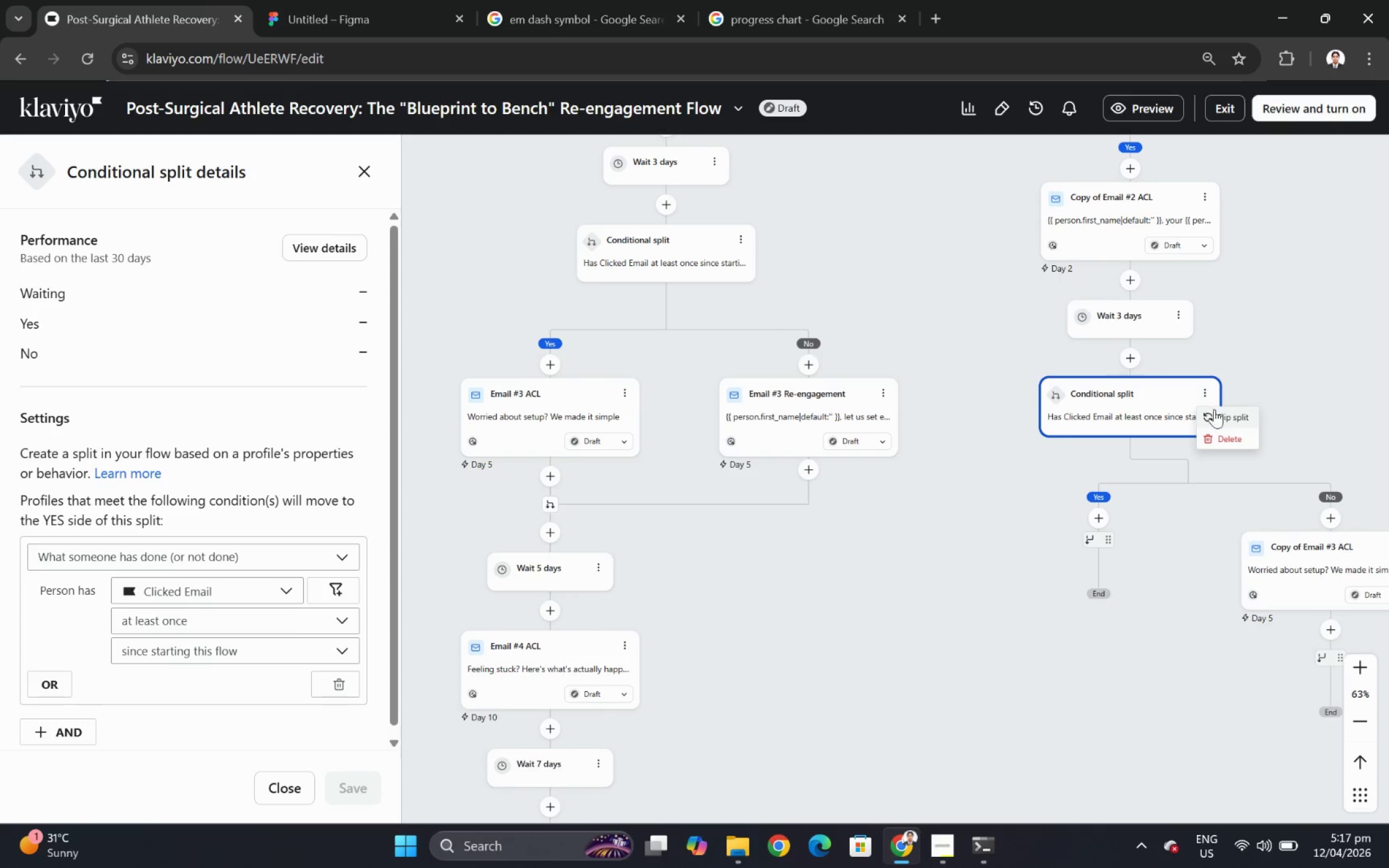 
left_click([1222, 417])
 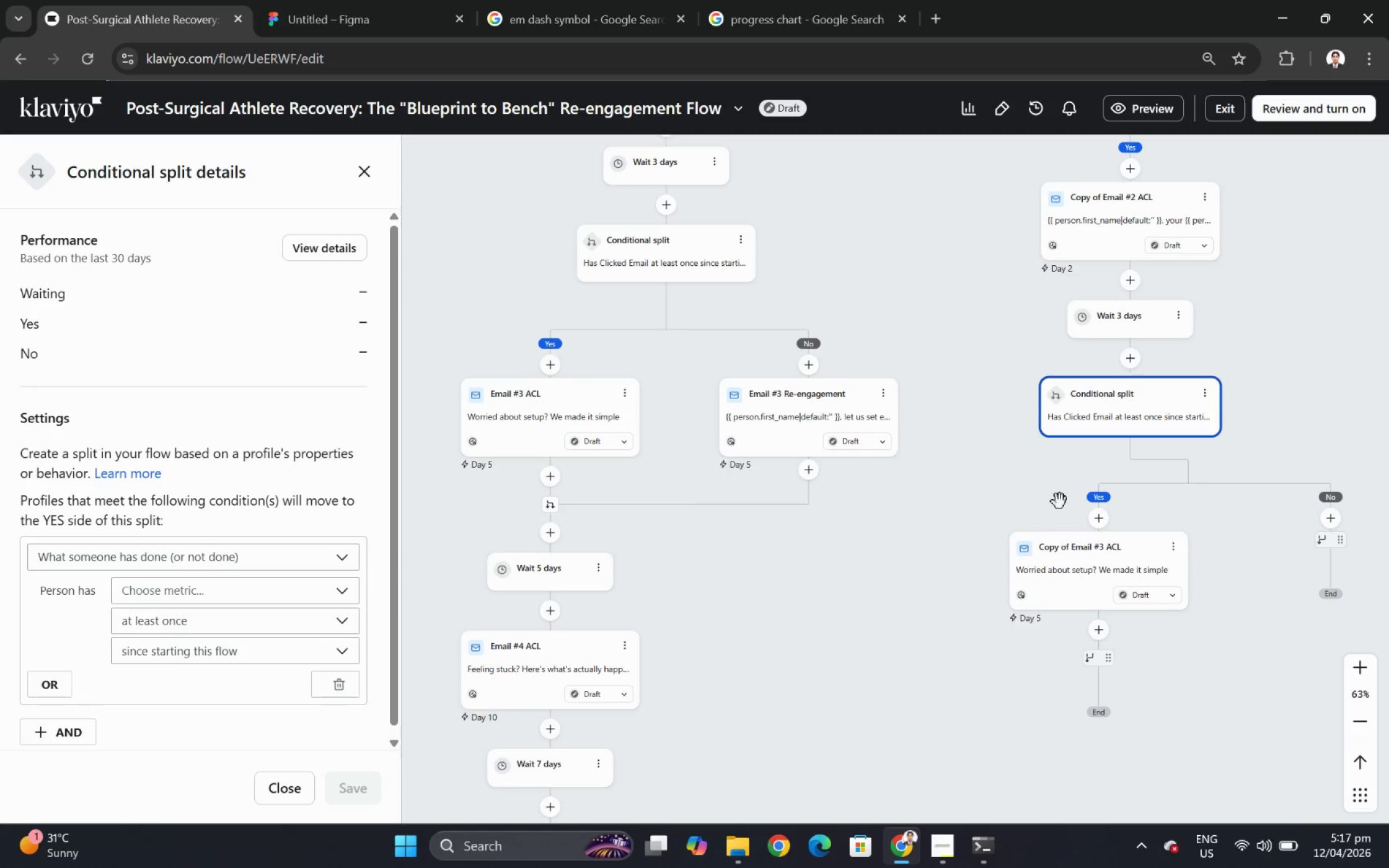 
wait(9.39)
 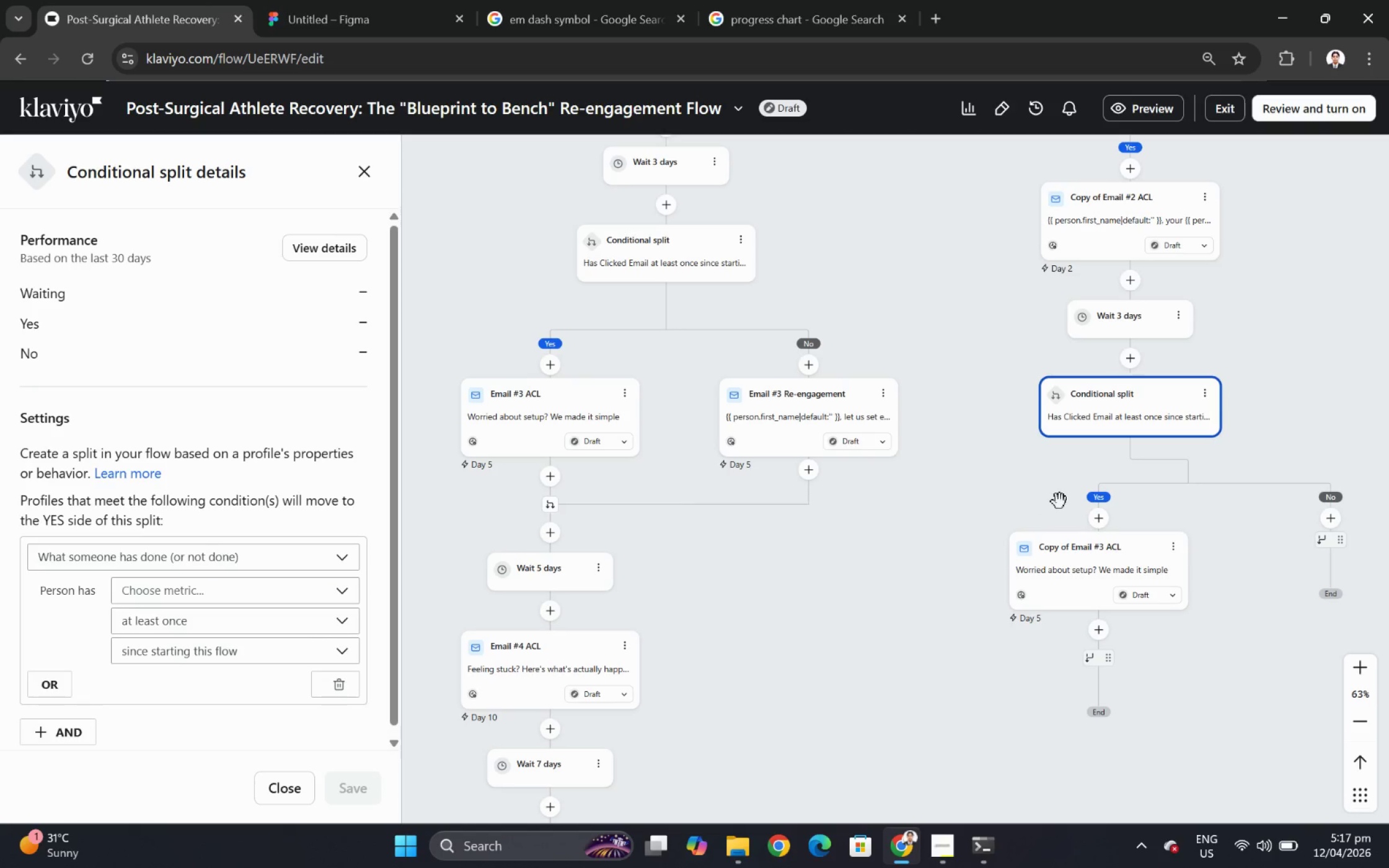 
left_click_drag(start_coordinate=[1299, 627], to_coordinate=[1091, 686])
 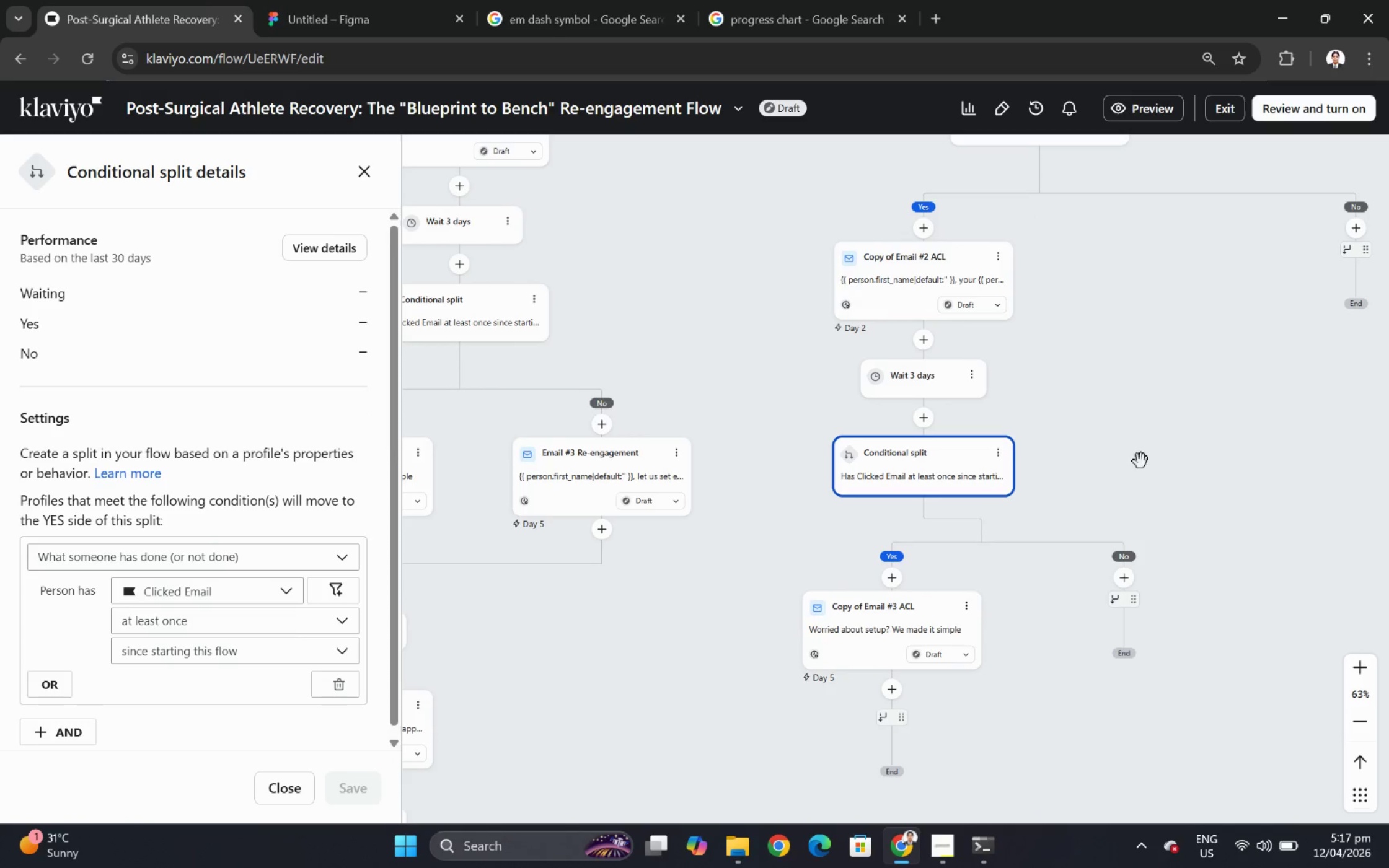 
wait(5.47)
 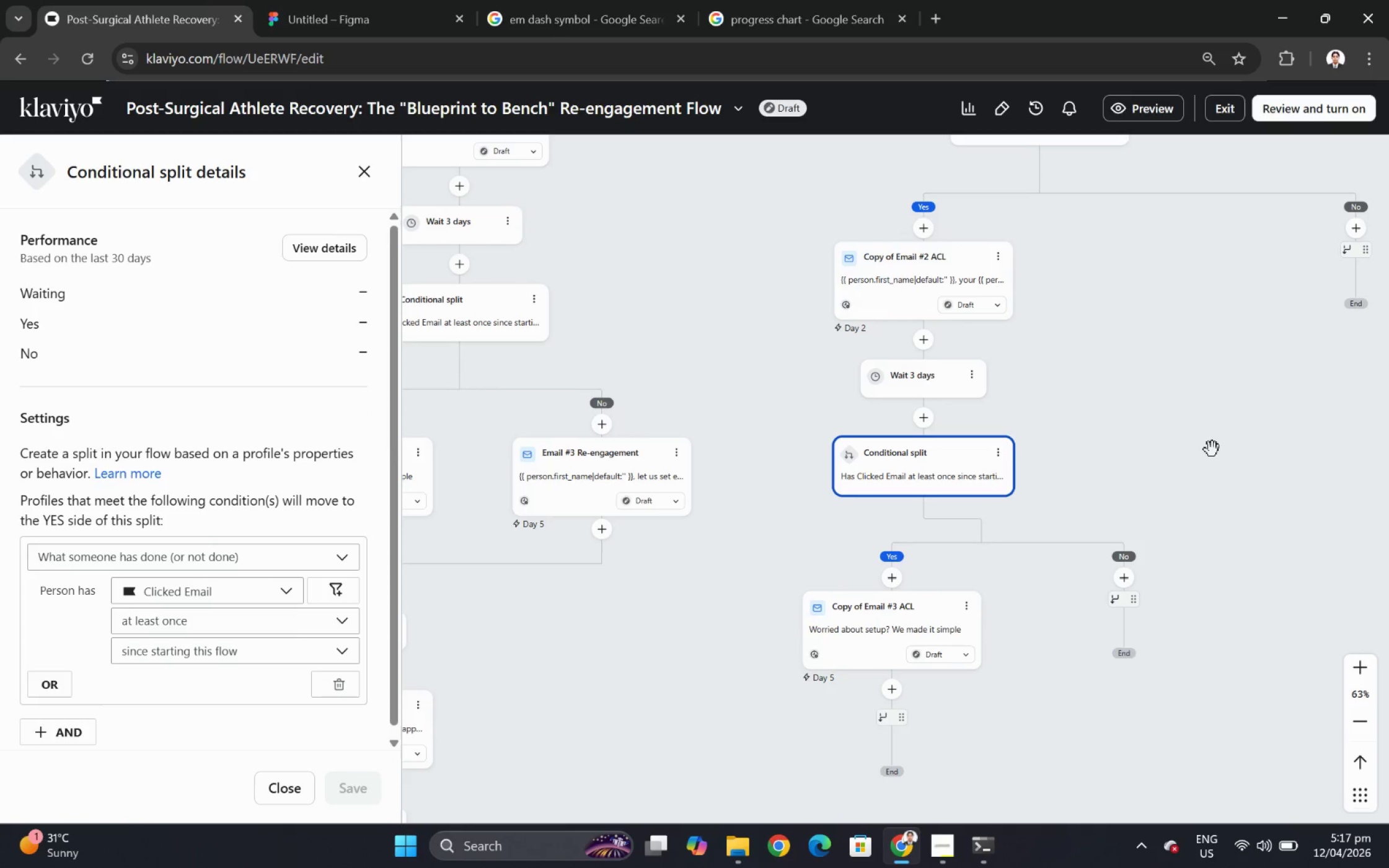 
left_click([681, 455])
 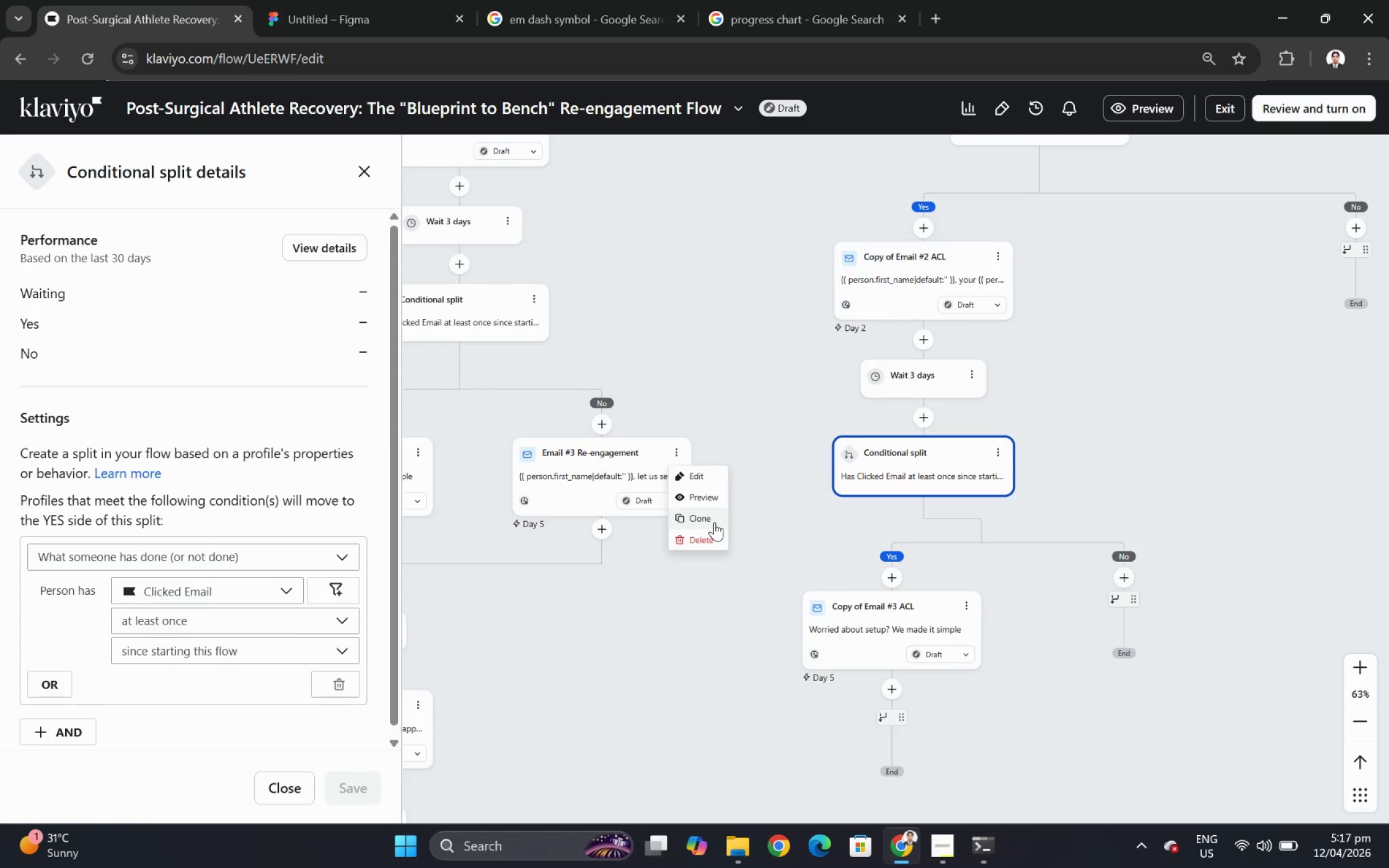 
left_click([714, 522])
 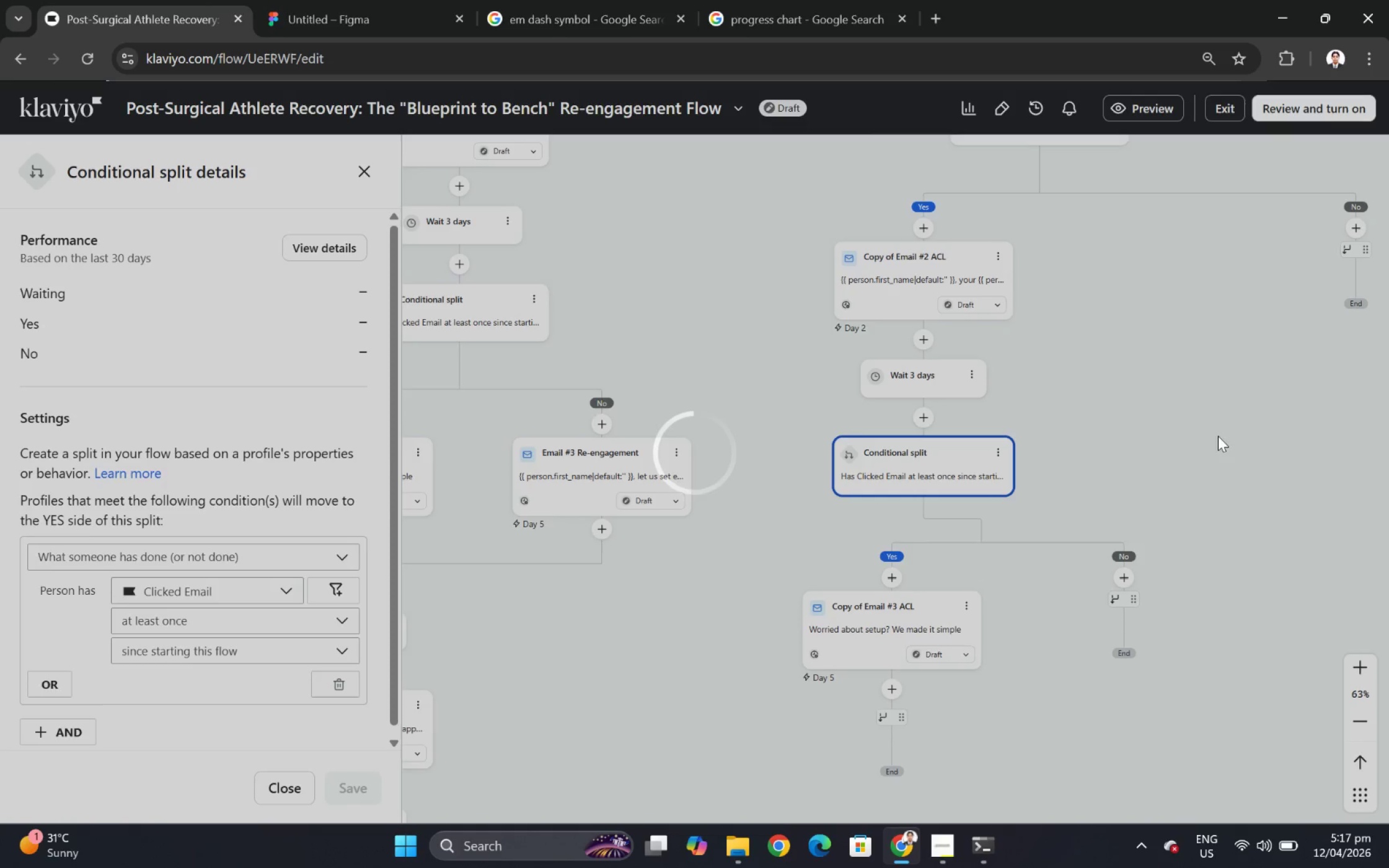 
left_click_drag(start_coordinate=[1143, 436], to_coordinate=[1070, 370])
 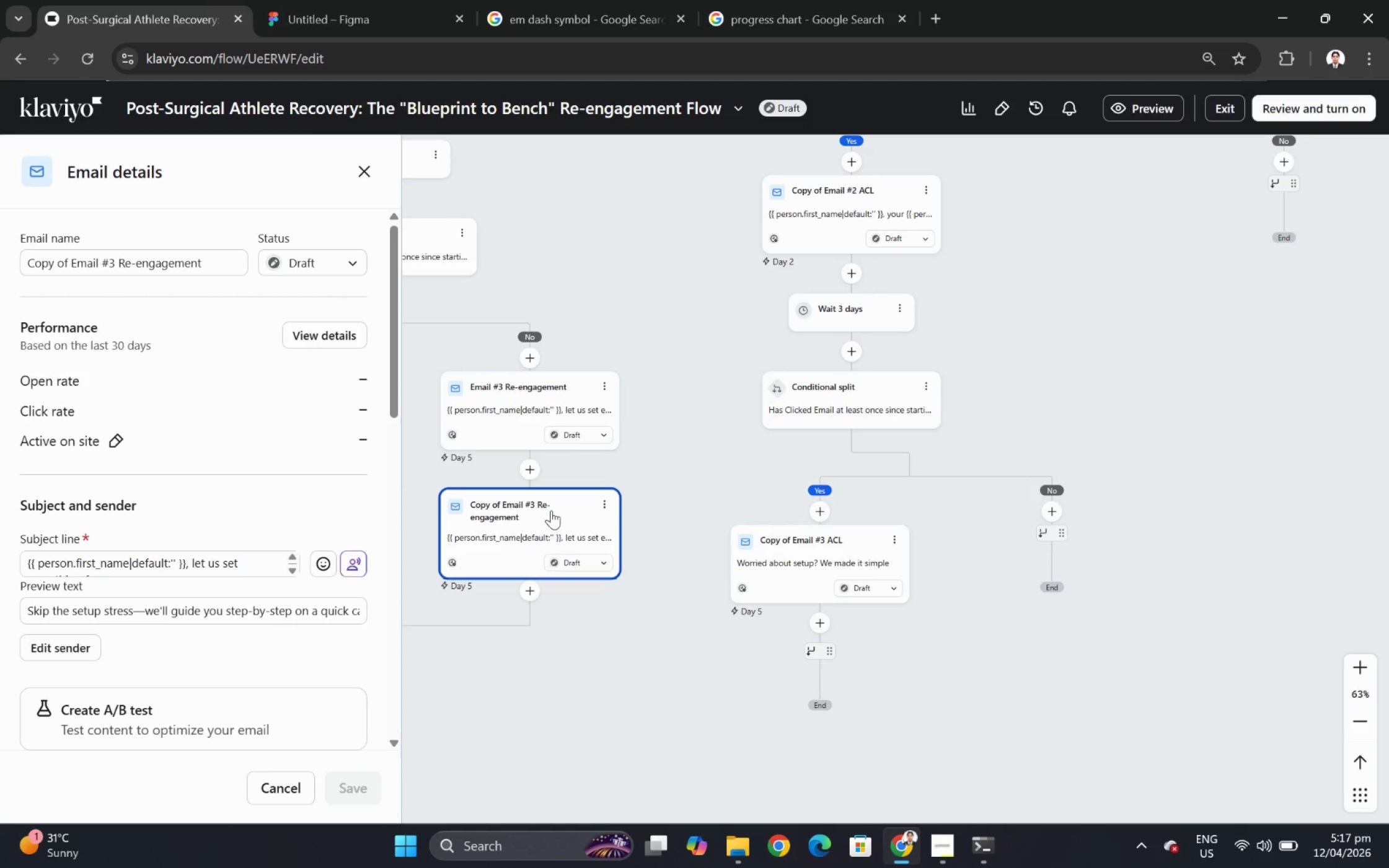 
left_click_drag(start_coordinate=[549, 507], to_coordinate=[1054, 525])
 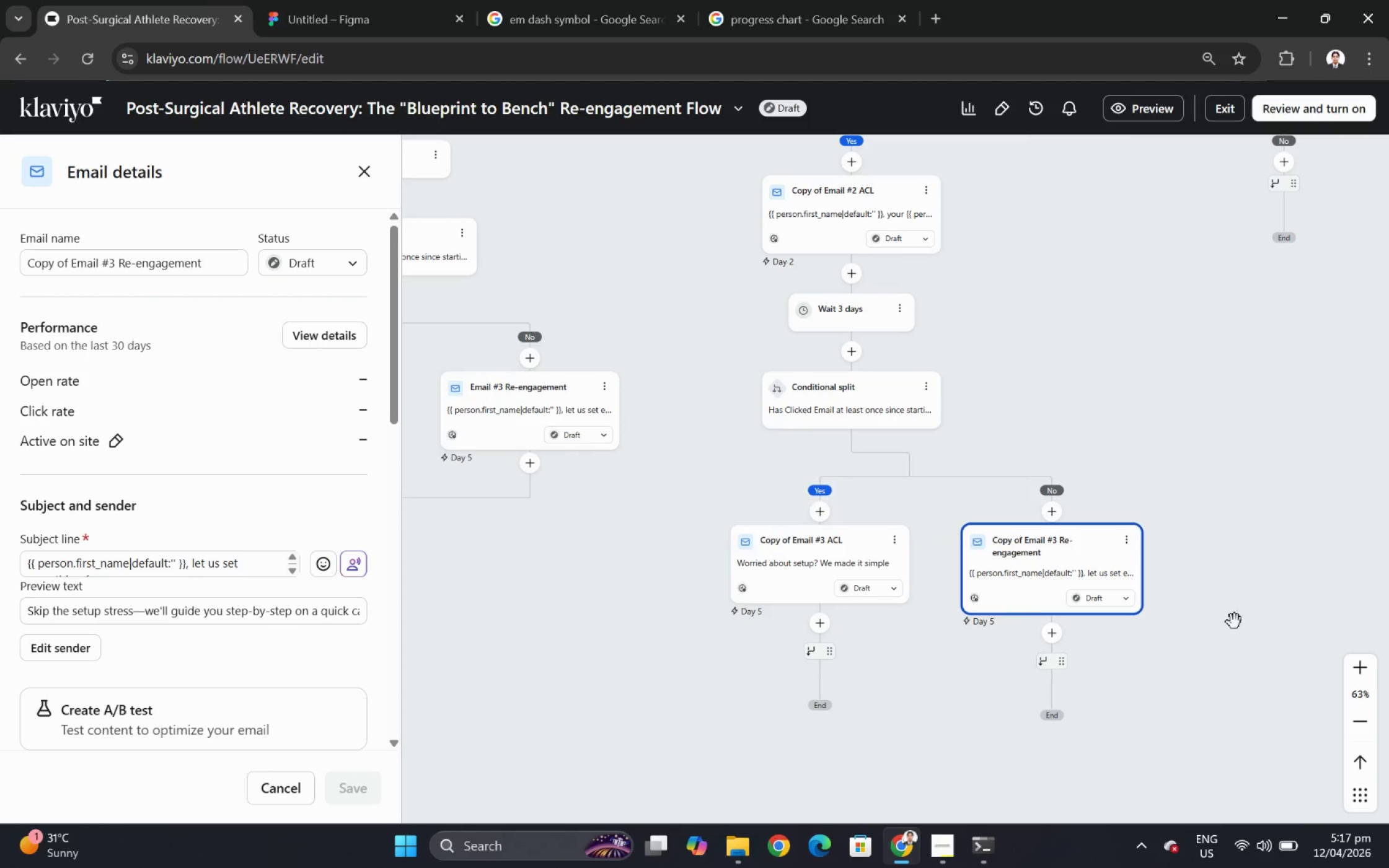 
scroll: coordinate [1224, 598], scroll_direction: down, amount: 4.0
 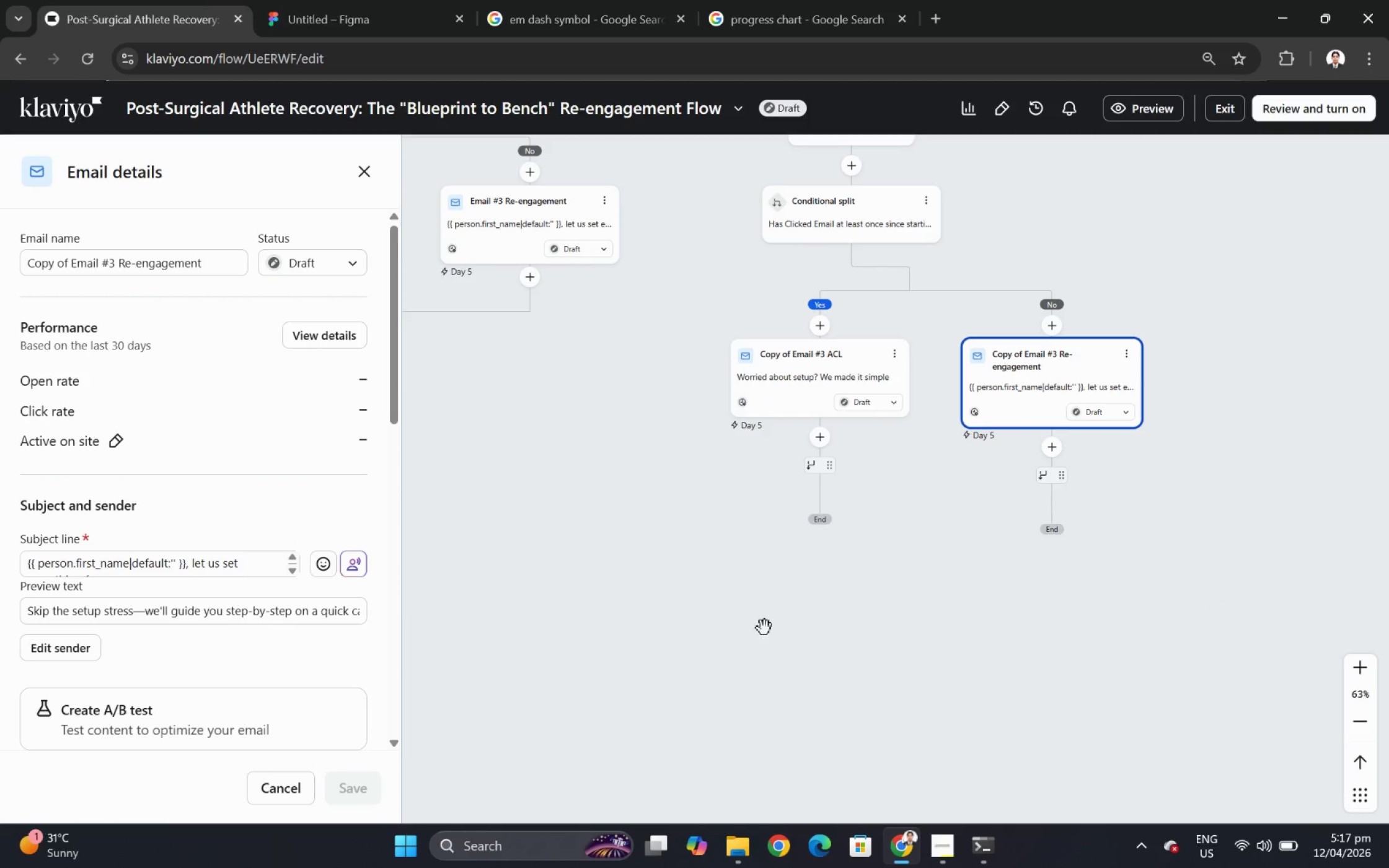 
left_click_drag(start_coordinate=[764, 628], to_coordinate=[1085, 590])
 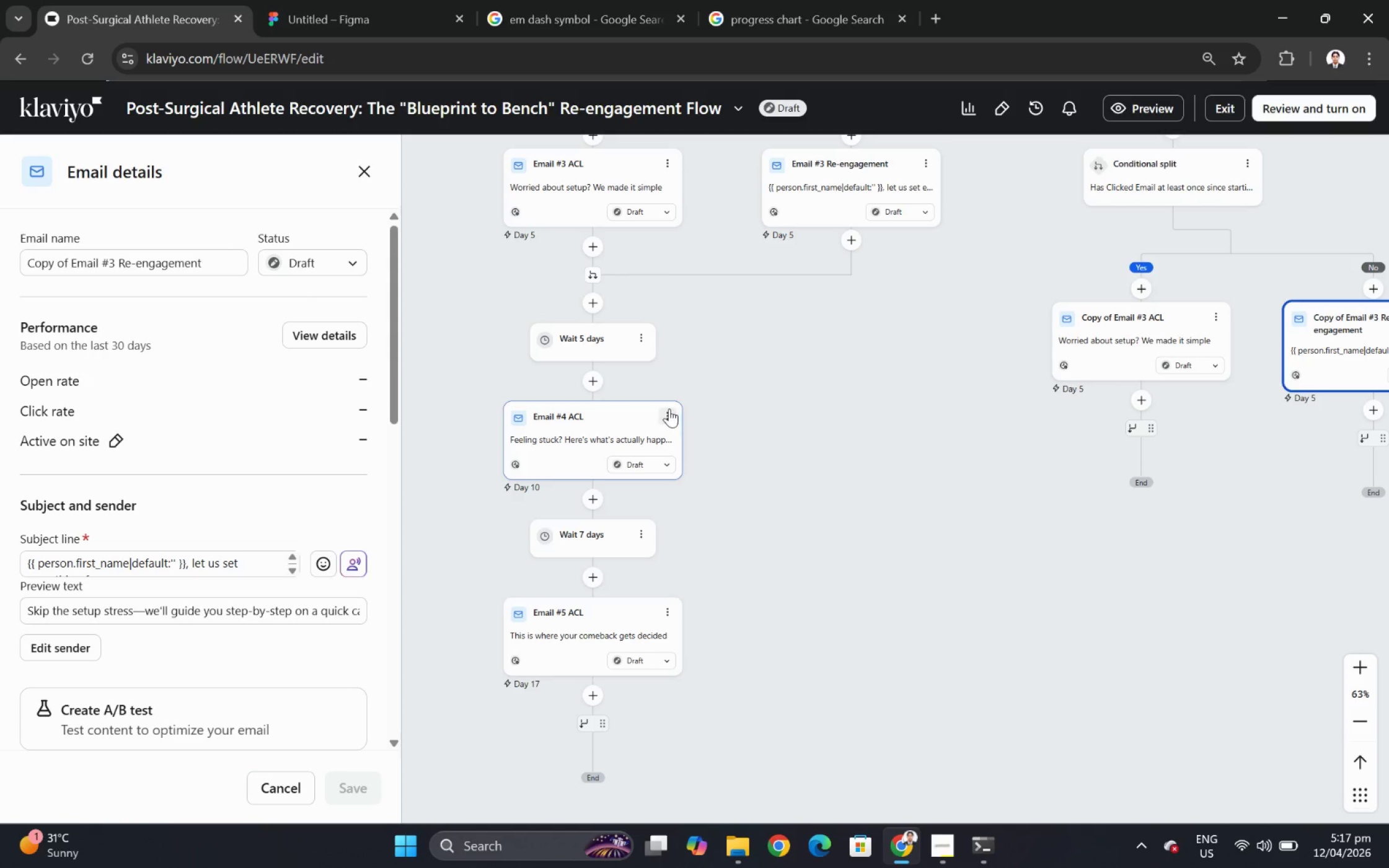 
left_click_drag(start_coordinate=[883, 401], to_coordinate=[644, 636])
 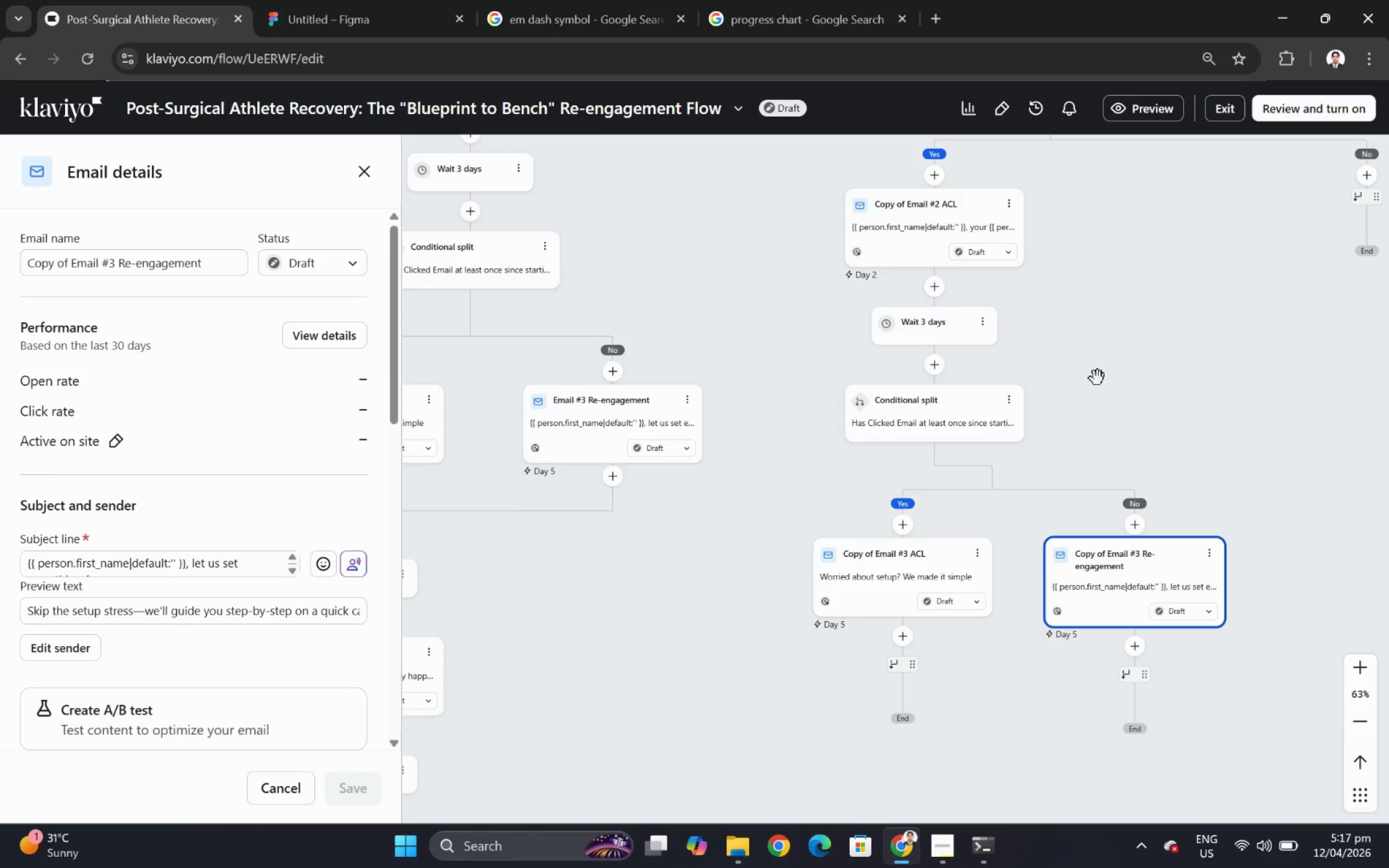 
left_click_drag(start_coordinate=[1097, 378], to_coordinate=[1034, 601])
 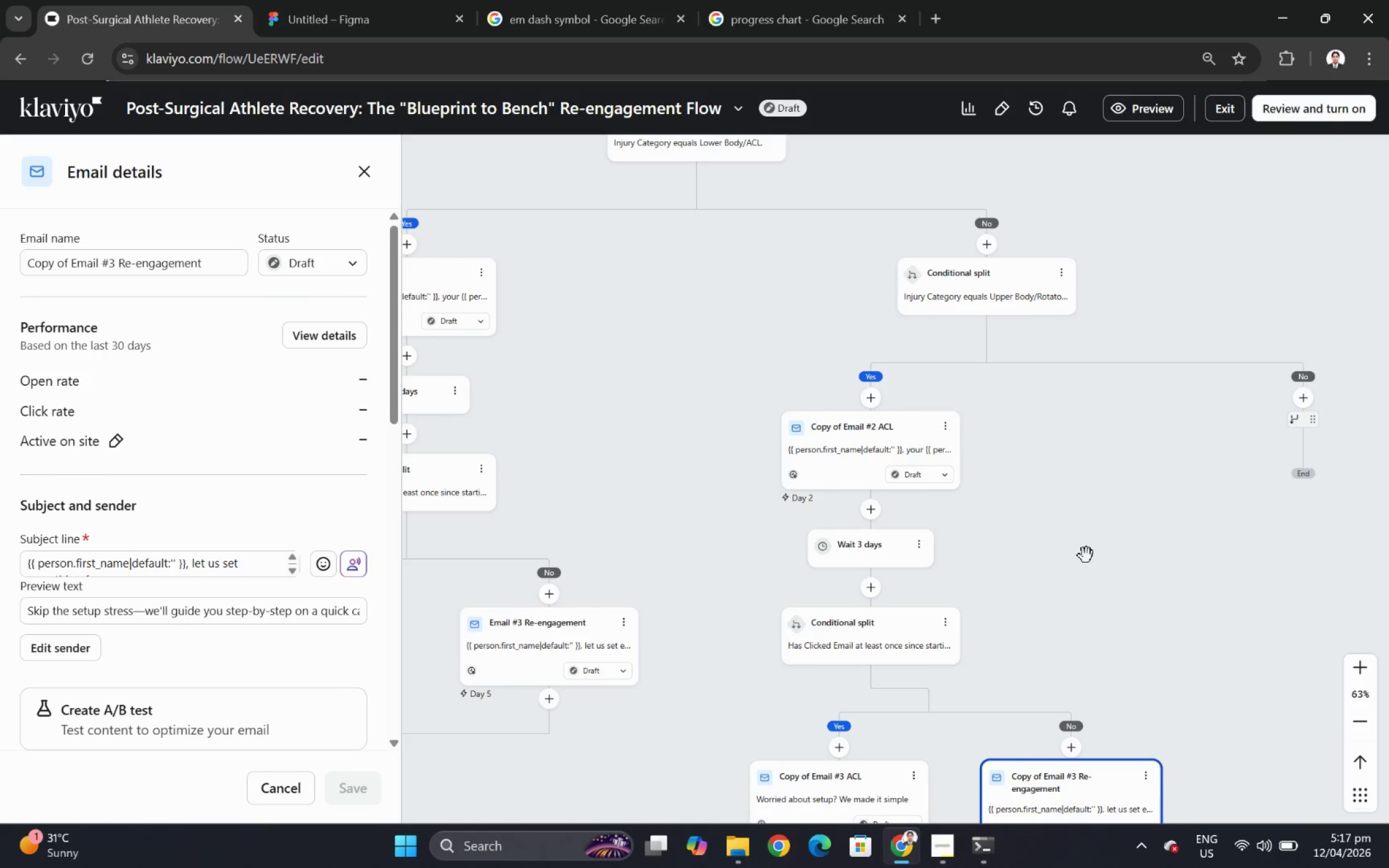 
scroll: coordinate [1085, 546], scroll_direction: down, amount: 5.0
 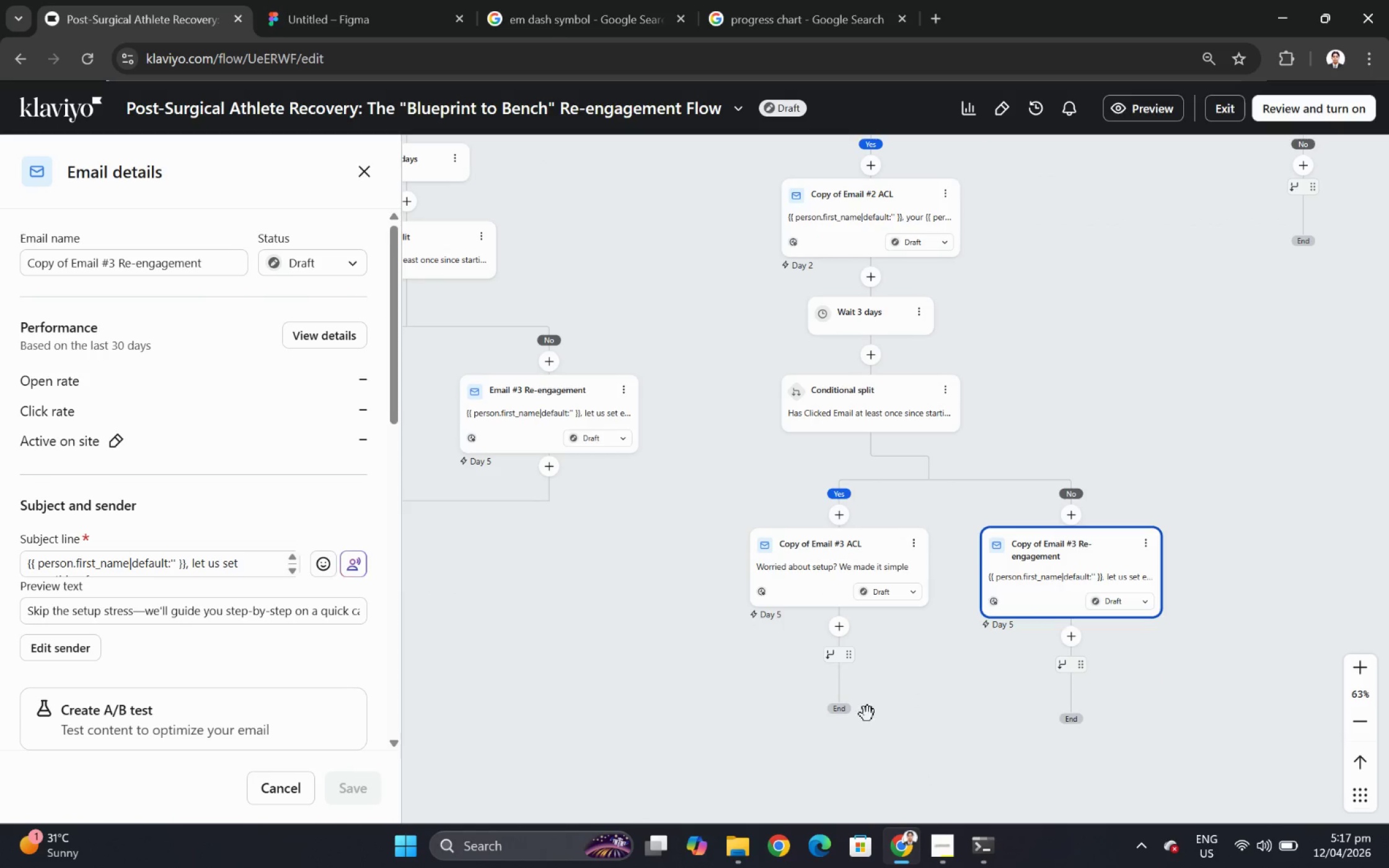 
left_click_drag(start_coordinate=[755, 716], to_coordinate=[857, 507])
 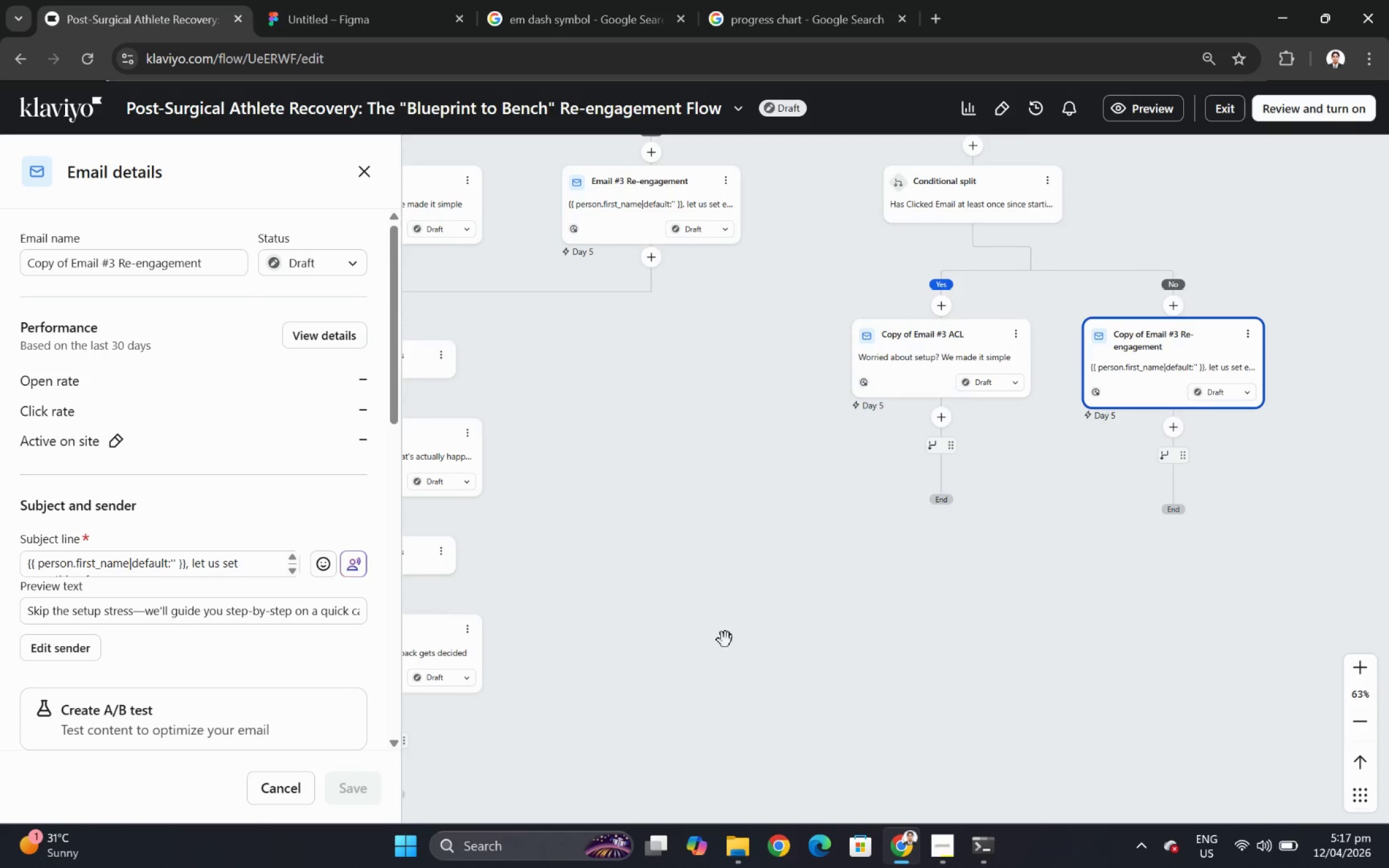 
left_click_drag(start_coordinate=[714, 644], to_coordinate=[909, 538])
 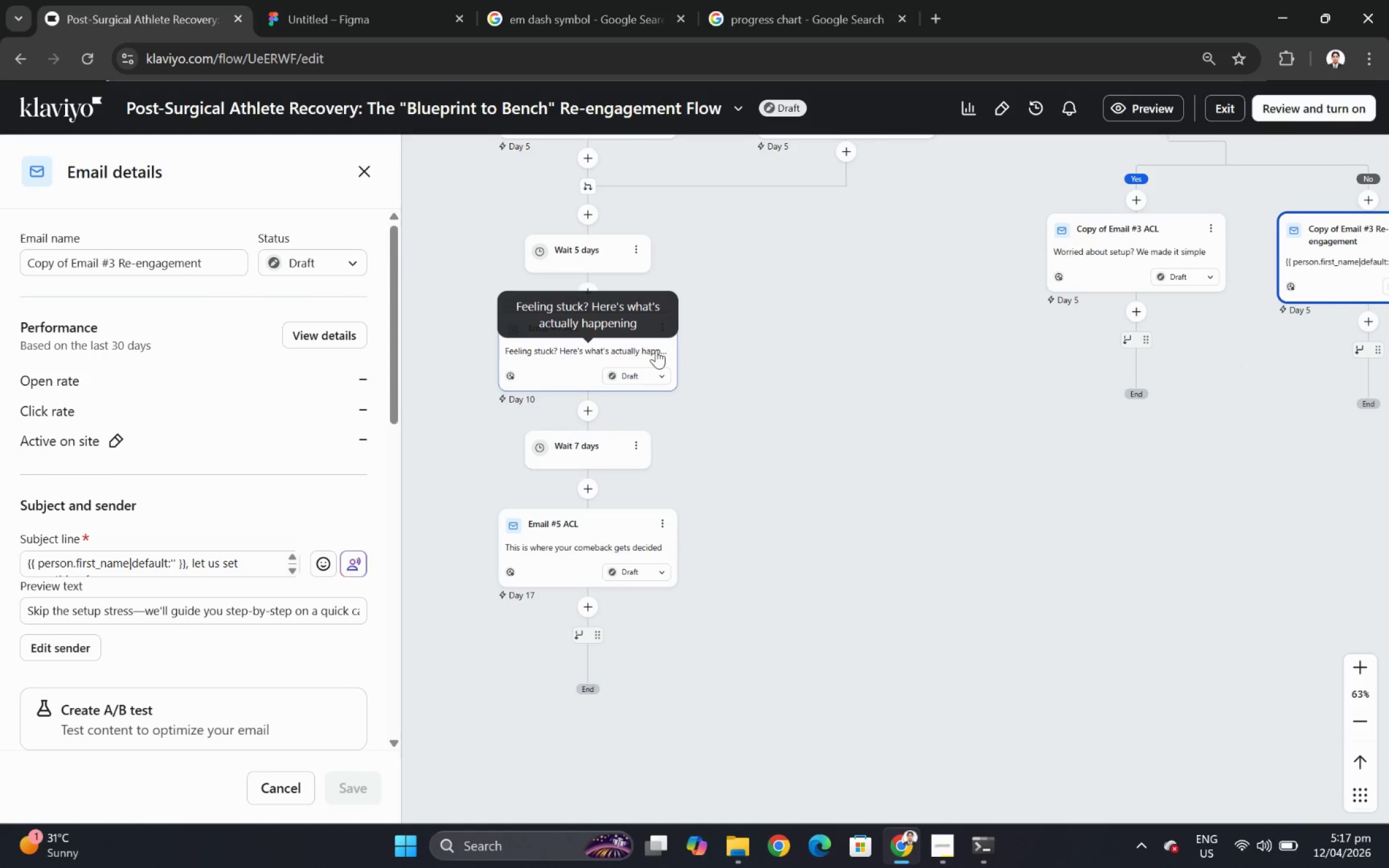 
left_click([666, 325])
 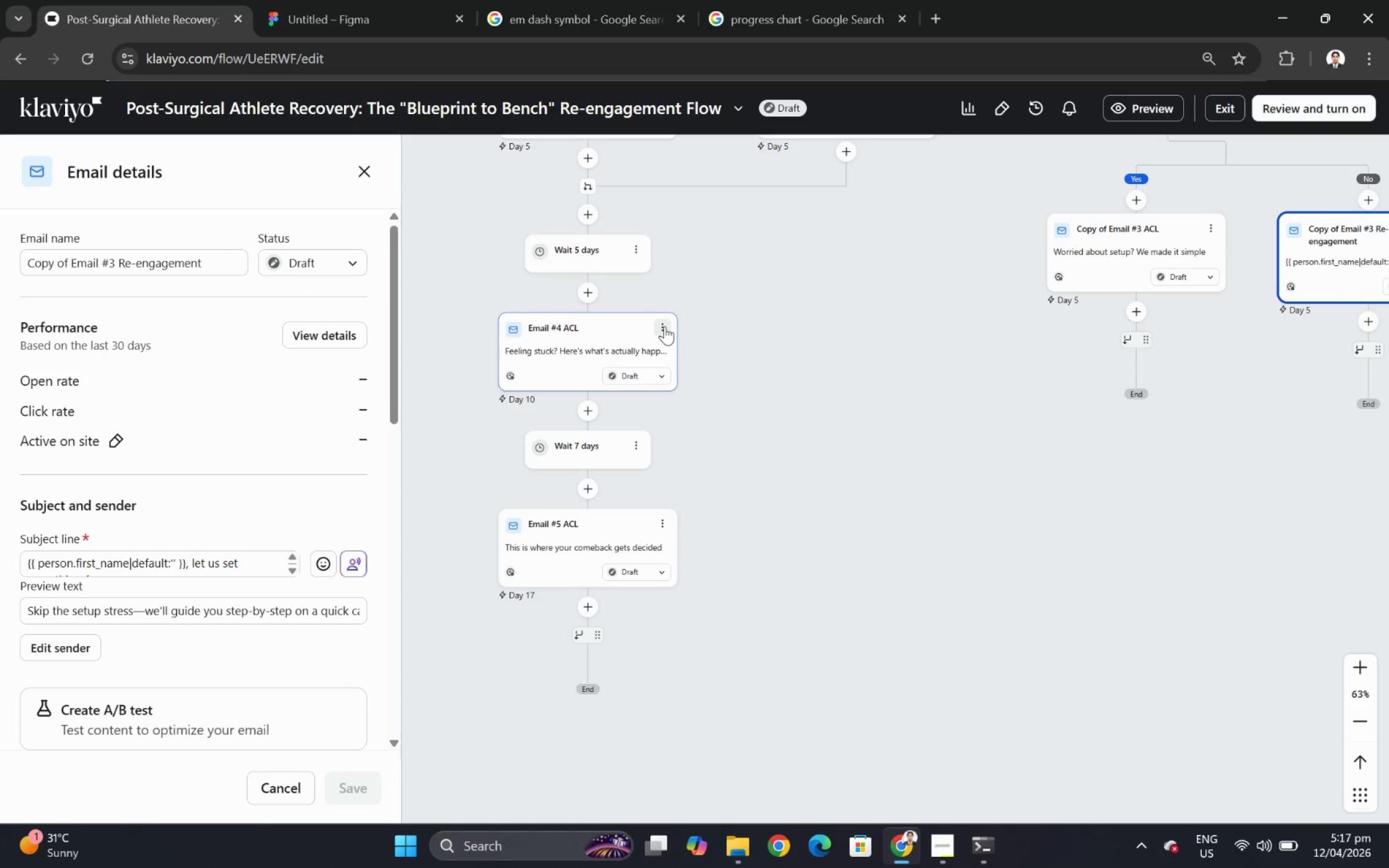 
left_click([664, 327])
 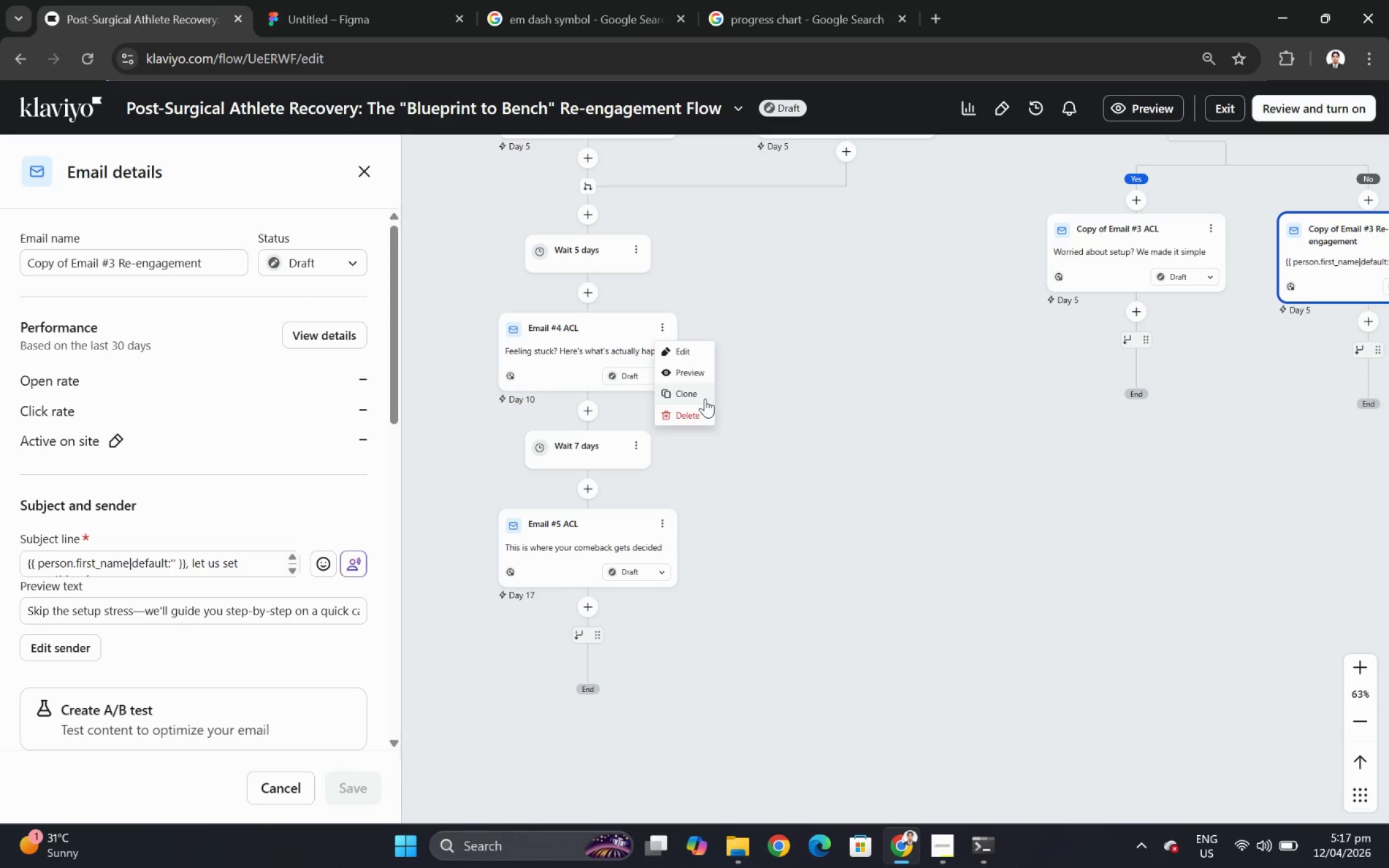 
left_click([705, 400])
 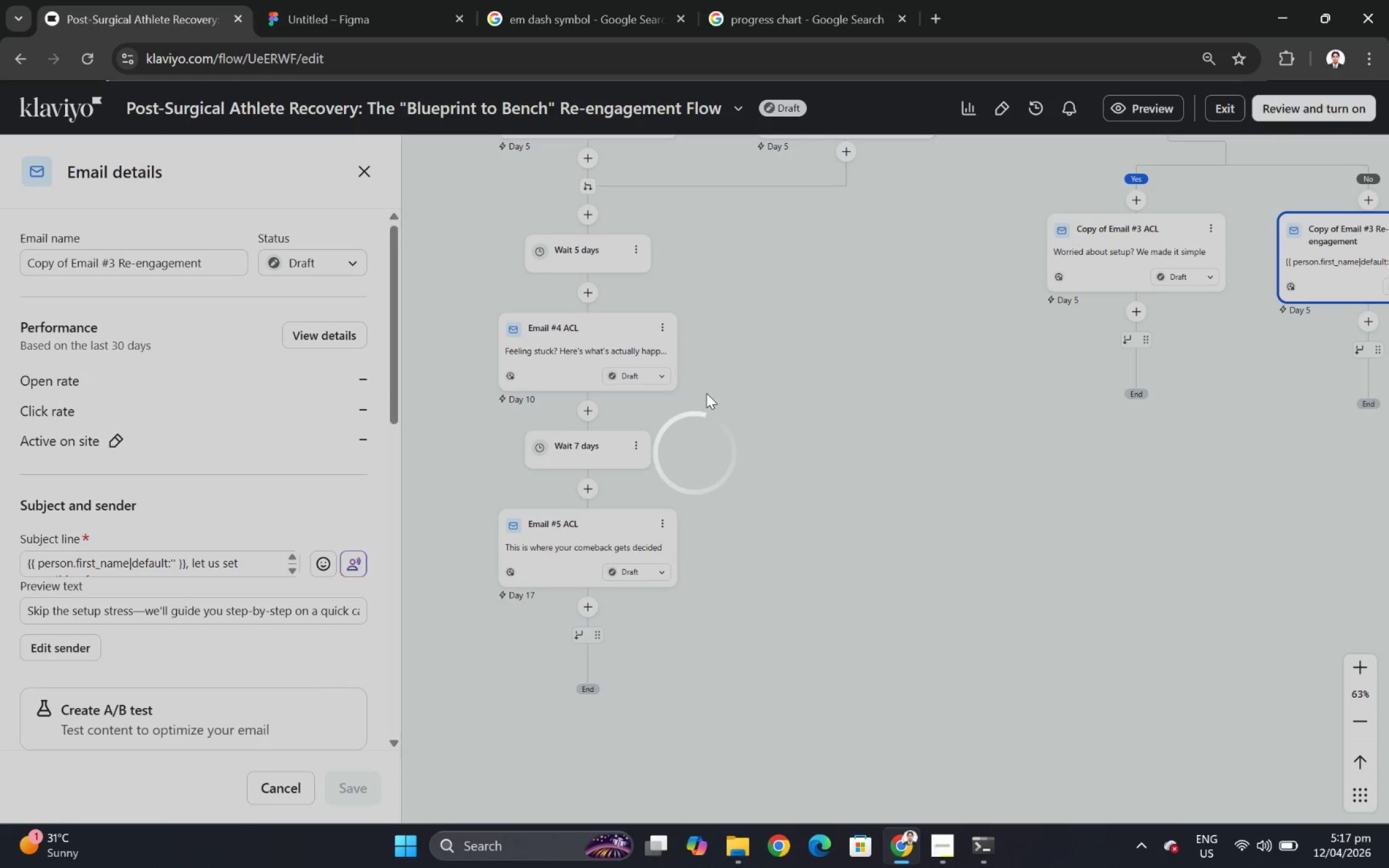 
mouse_move([723, 381])
 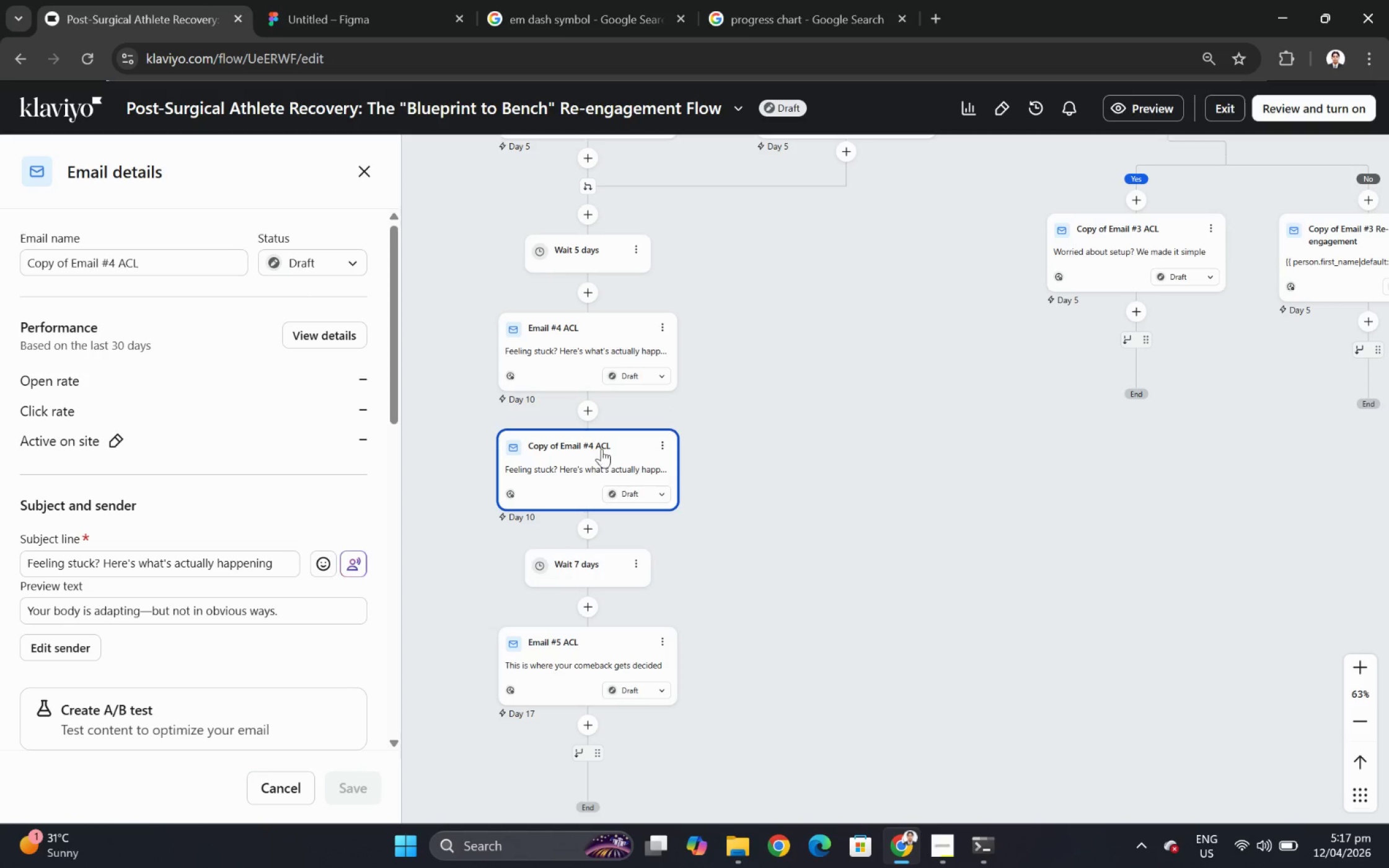 
left_click_drag(start_coordinate=[615, 443], to_coordinate=[1105, 357])
 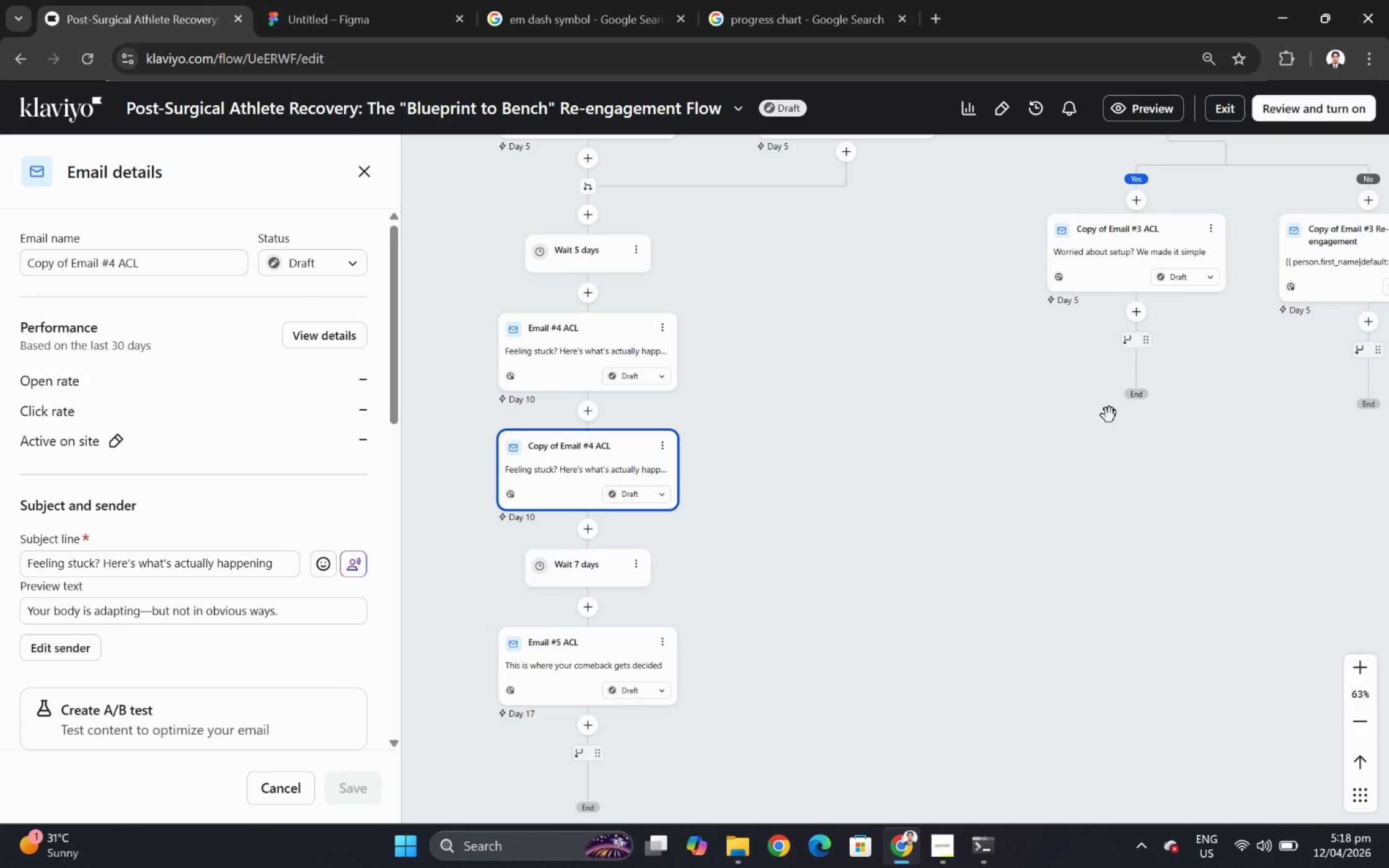 
left_click_drag(start_coordinate=[1222, 513], to_coordinate=[1096, 597])
 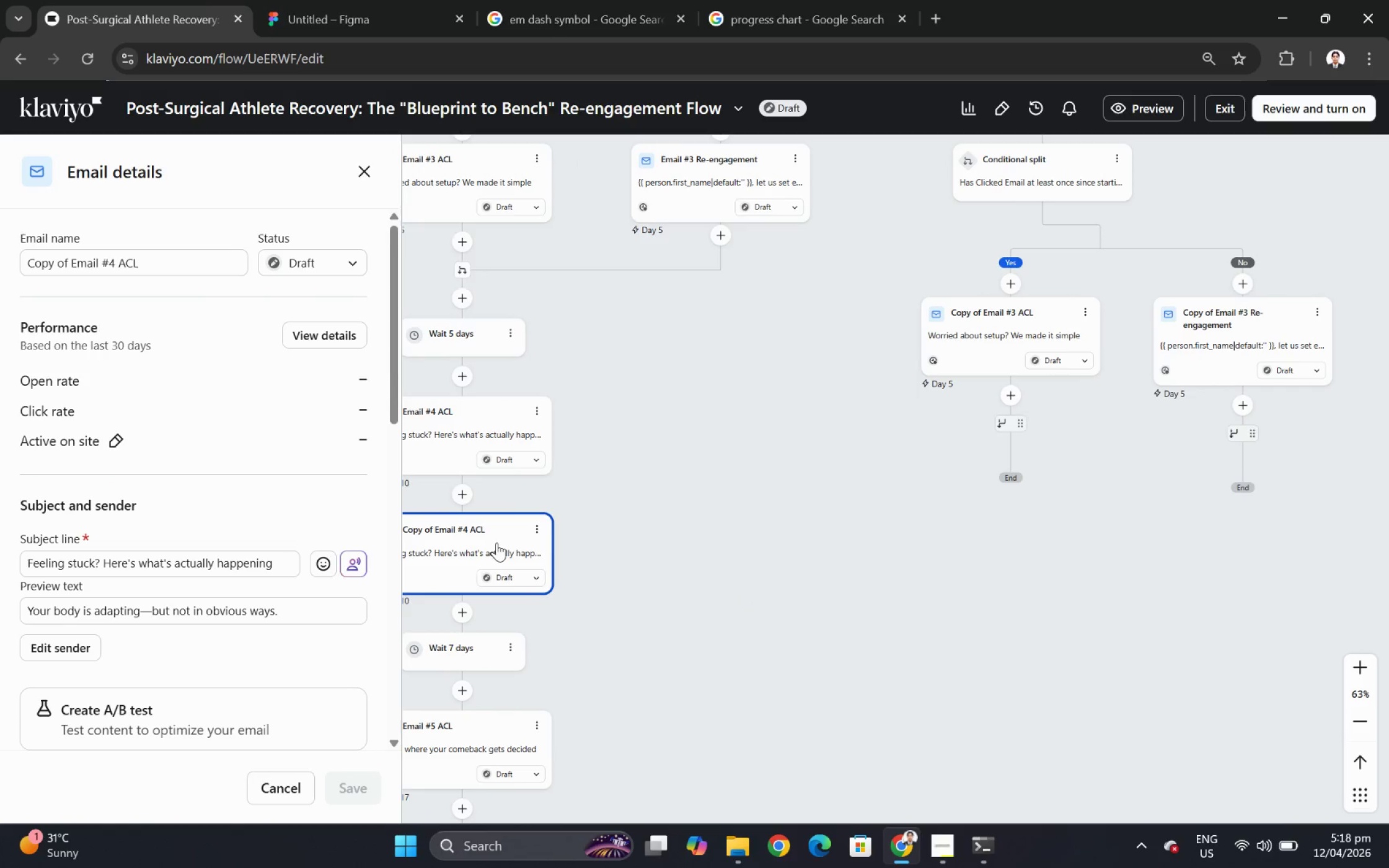 
left_click_drag(start_coordinate=[492, 541], to_coordinate=[1023, 411])
 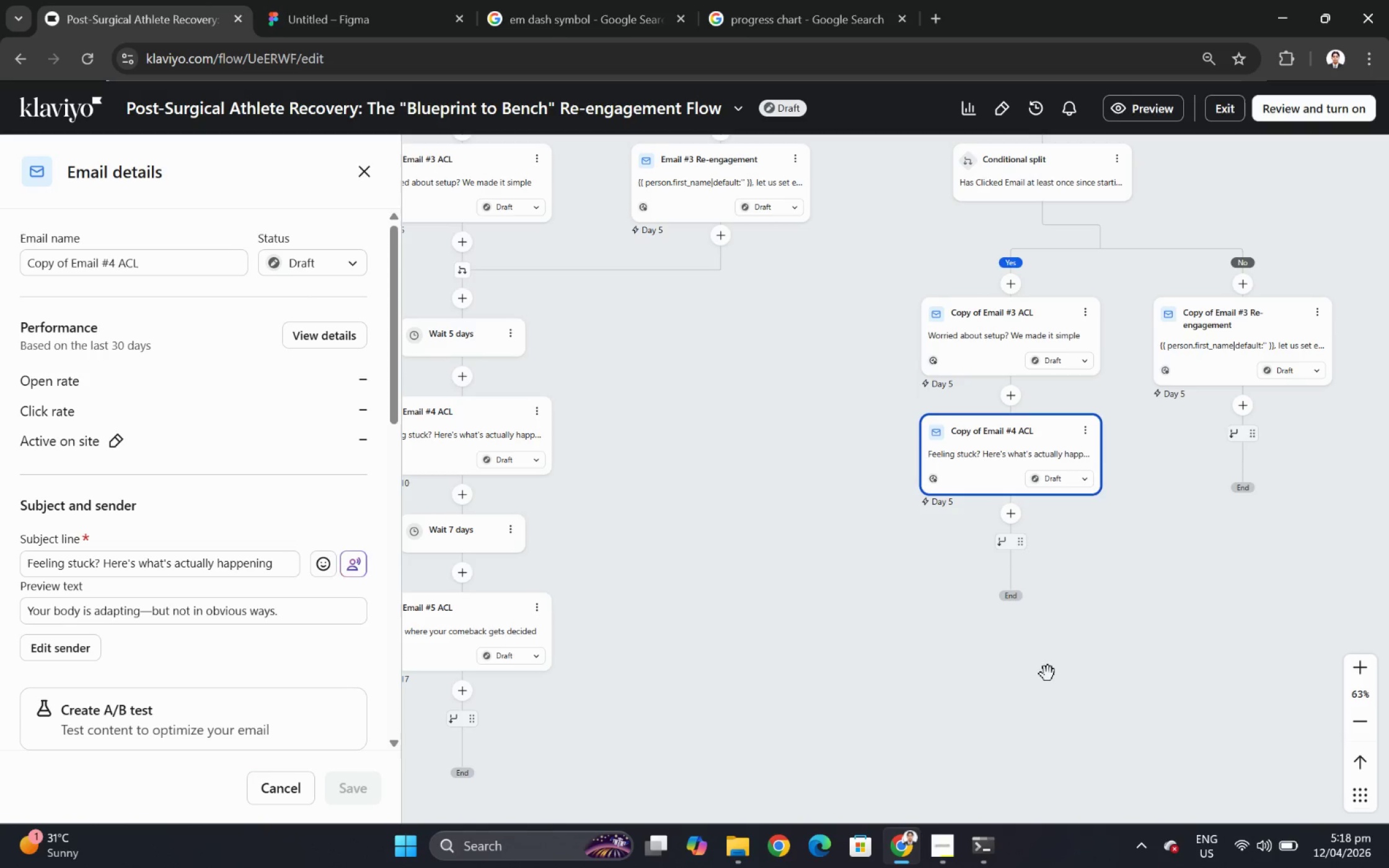 
left_click_drag(start_coordinate=[805, 586], to_coordinate=[901, 592])
 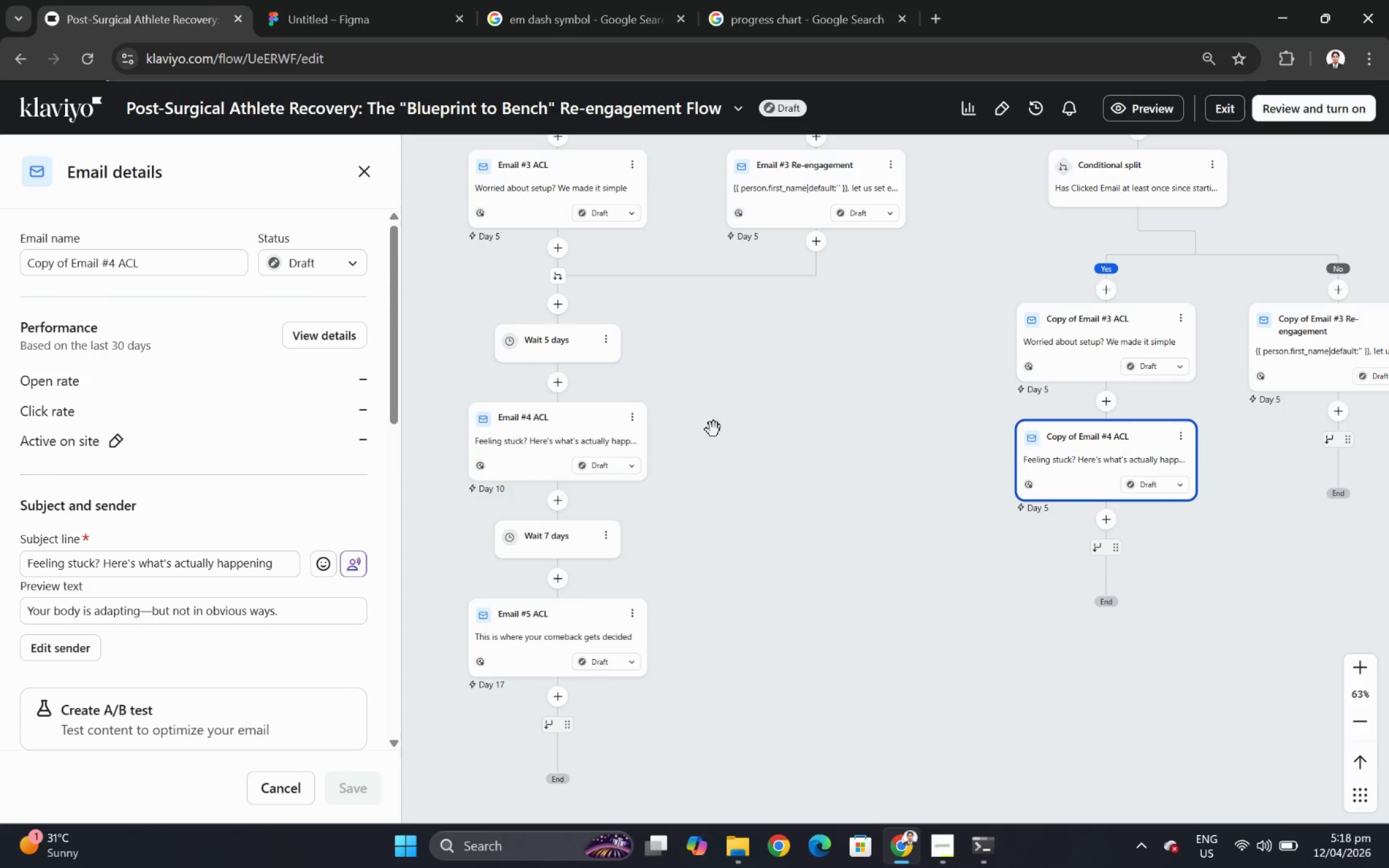 
left_click([601, 342])
 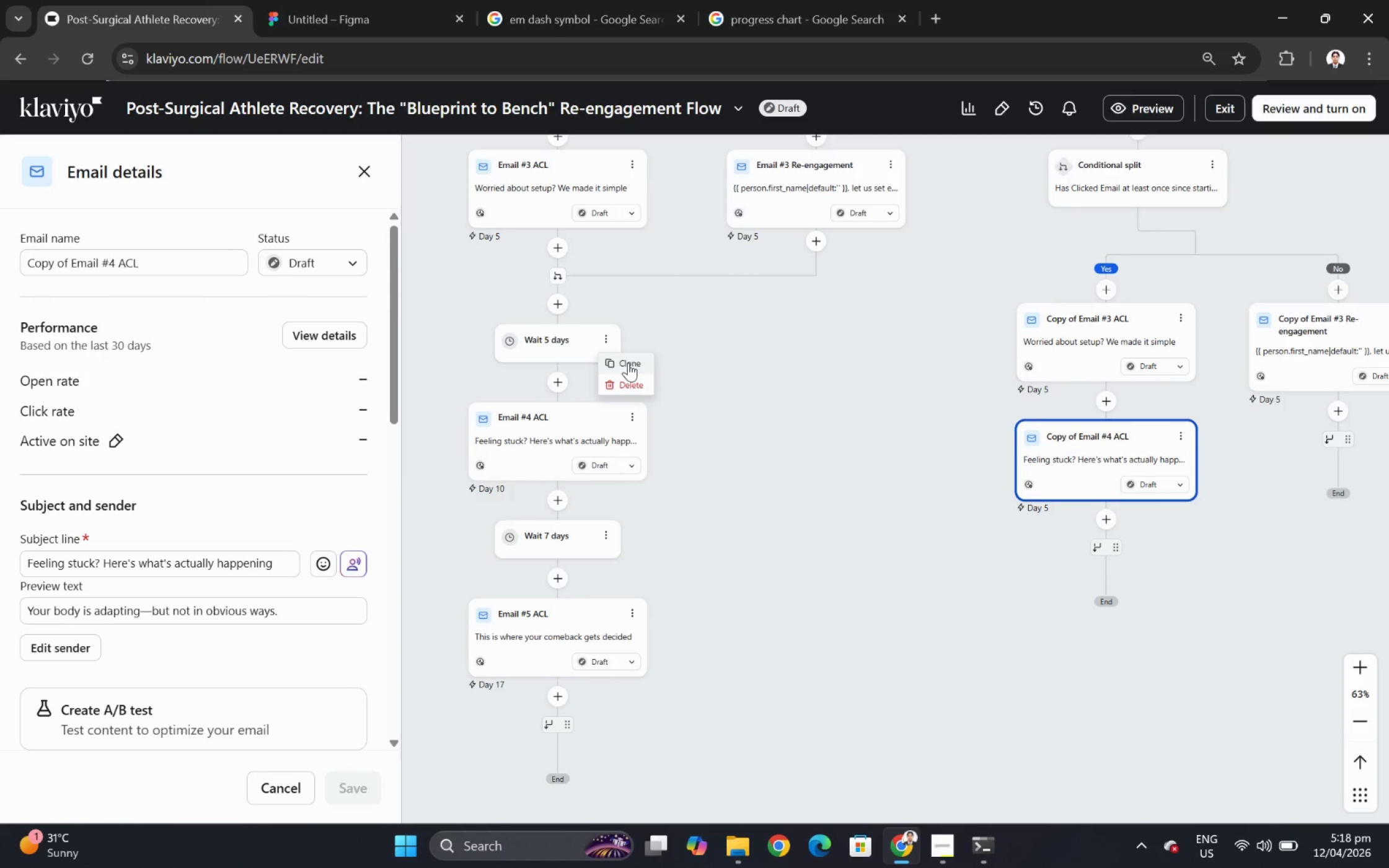 
left_click([628, 362])
 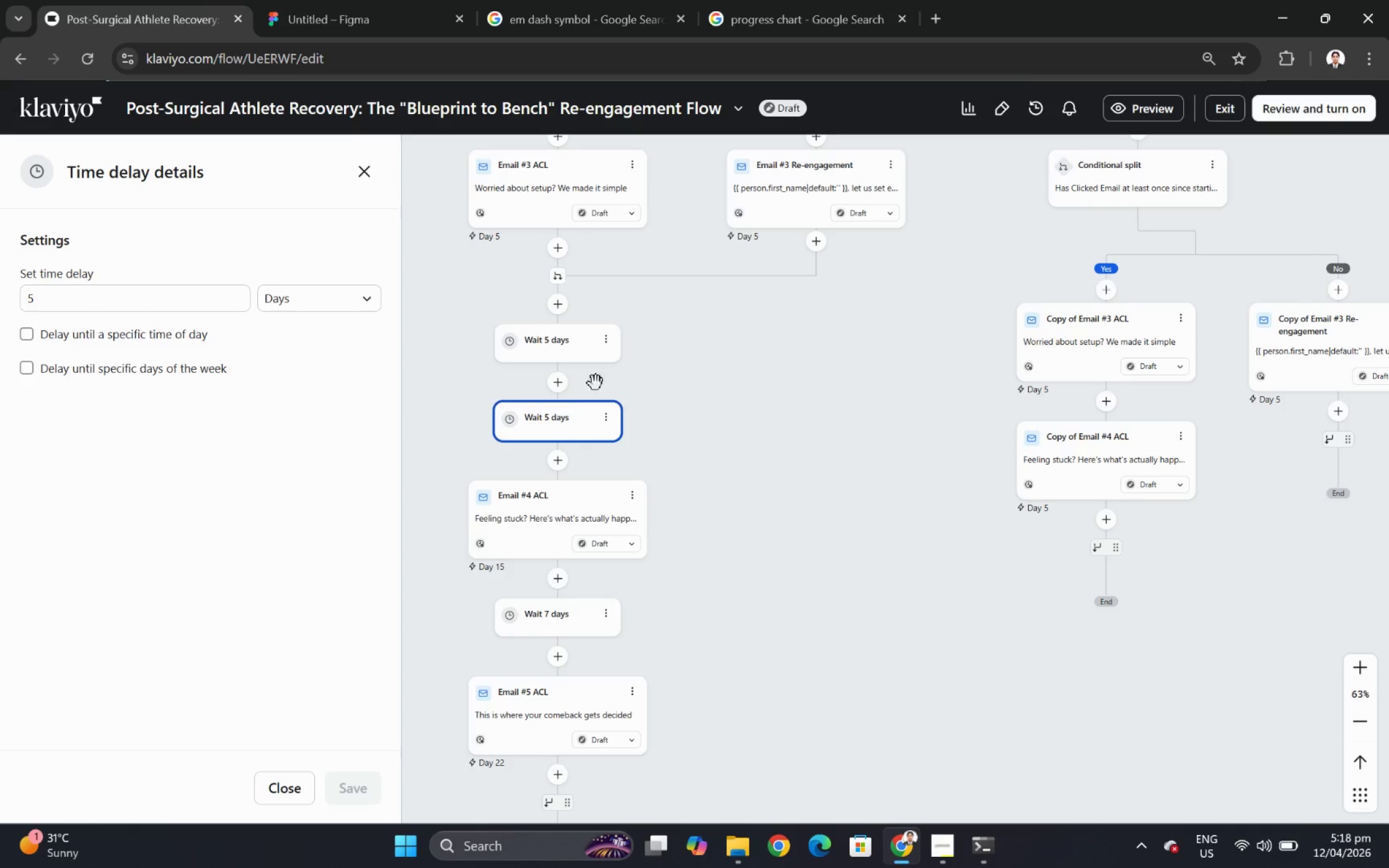 
left_click_drag(start_coordinate=[578, 418], to_coordinate=[1123, 411])
 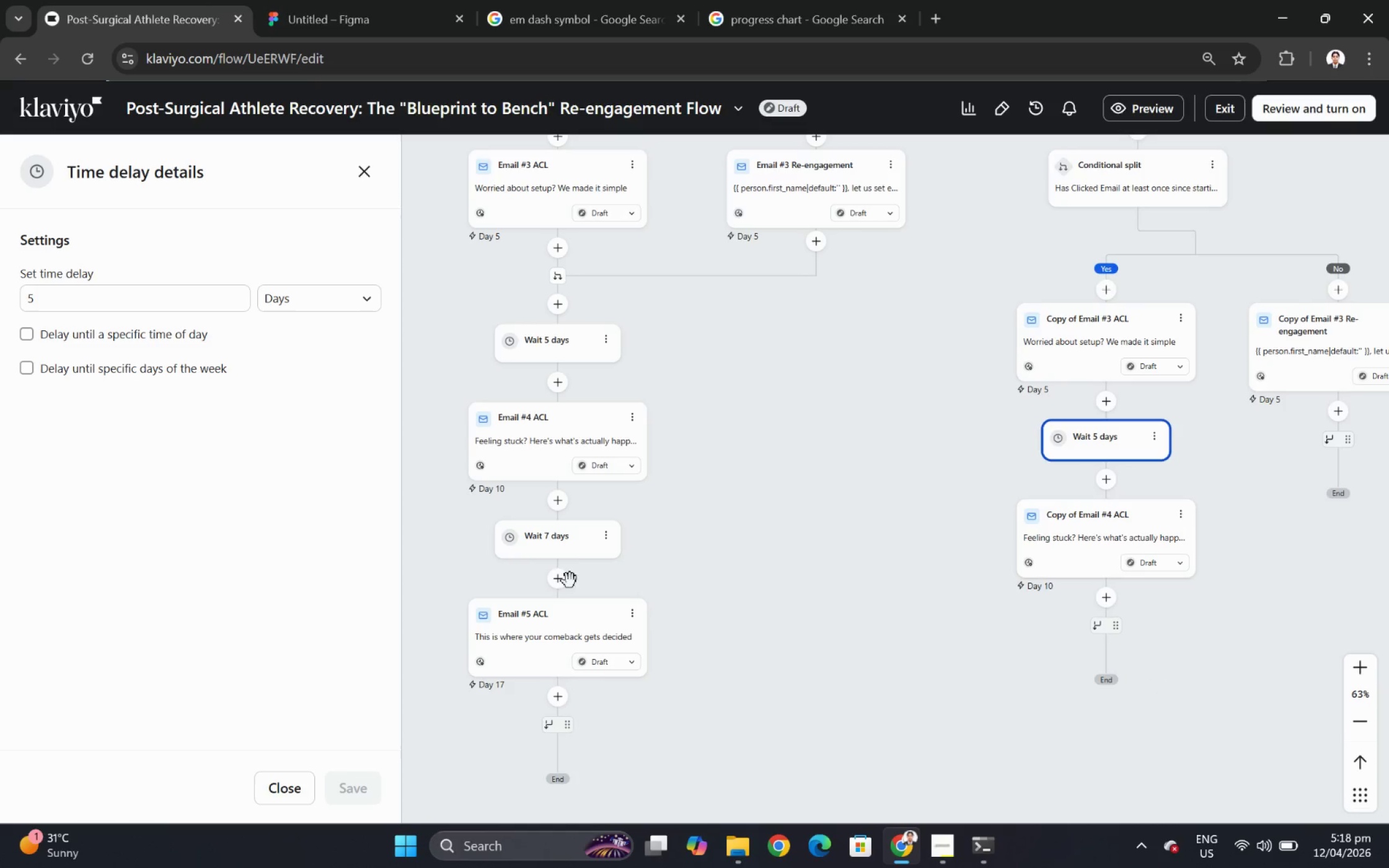 
wait(5.86)
 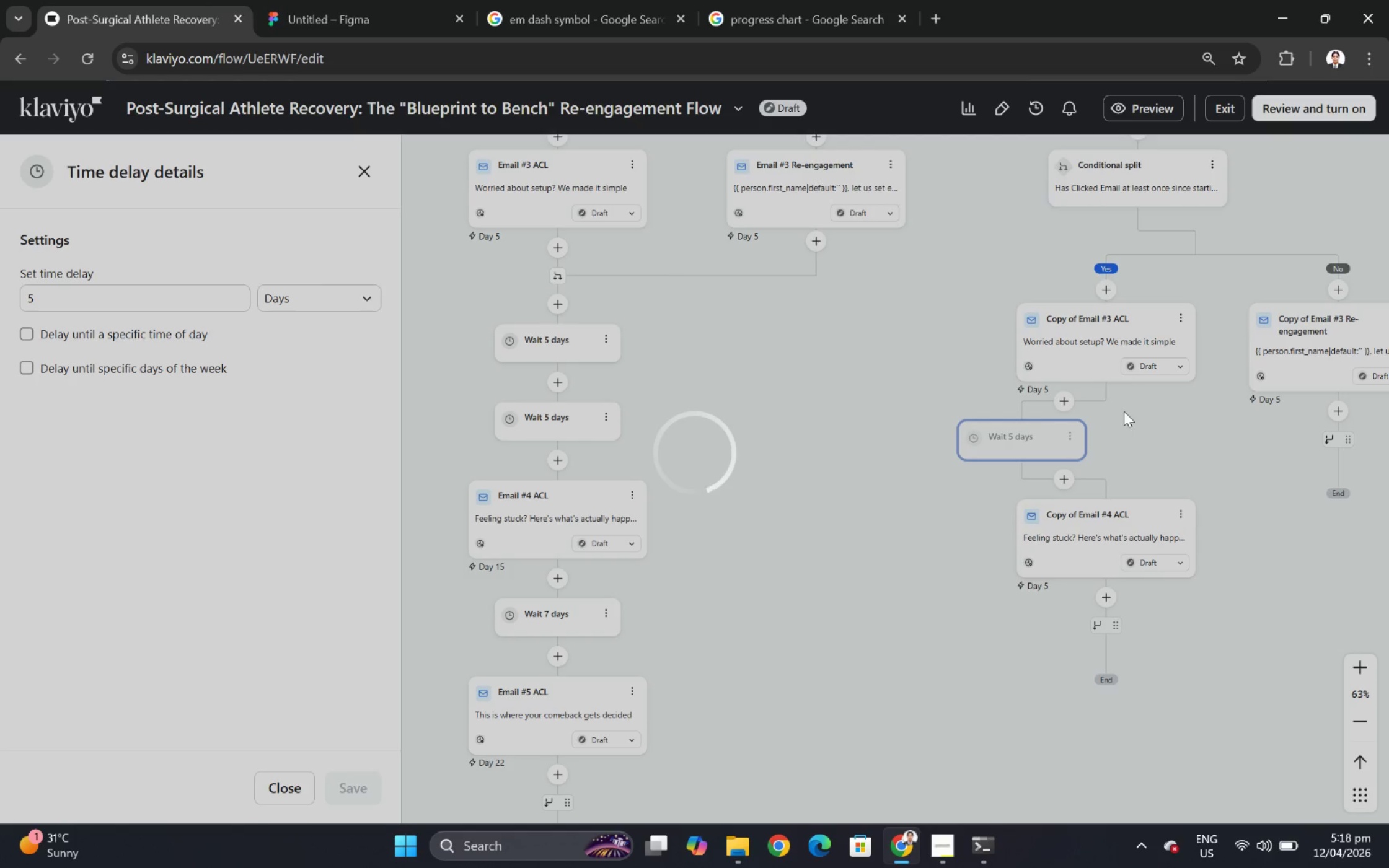 
left_click([611, 537])
 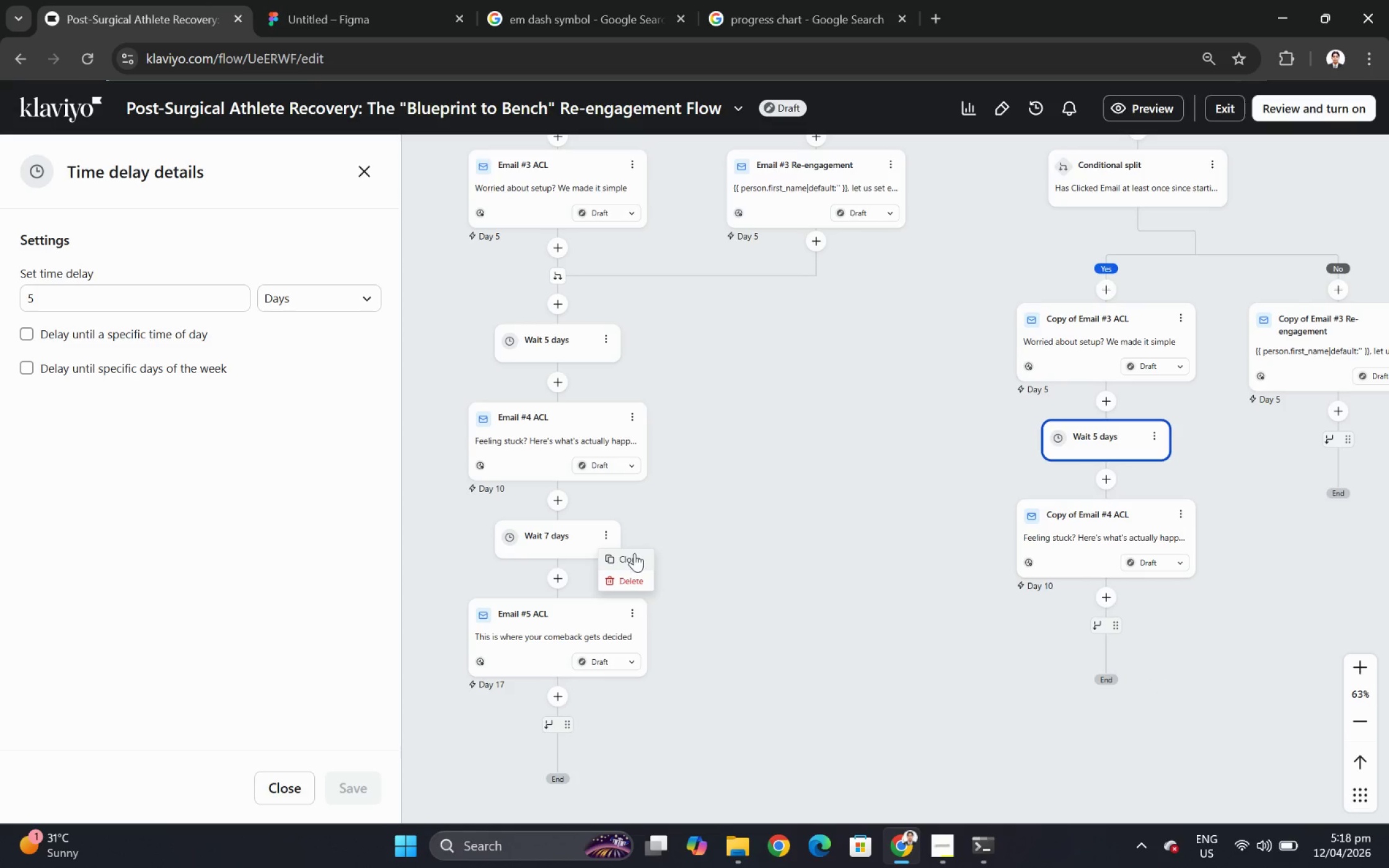 
left_click([636, 559])
 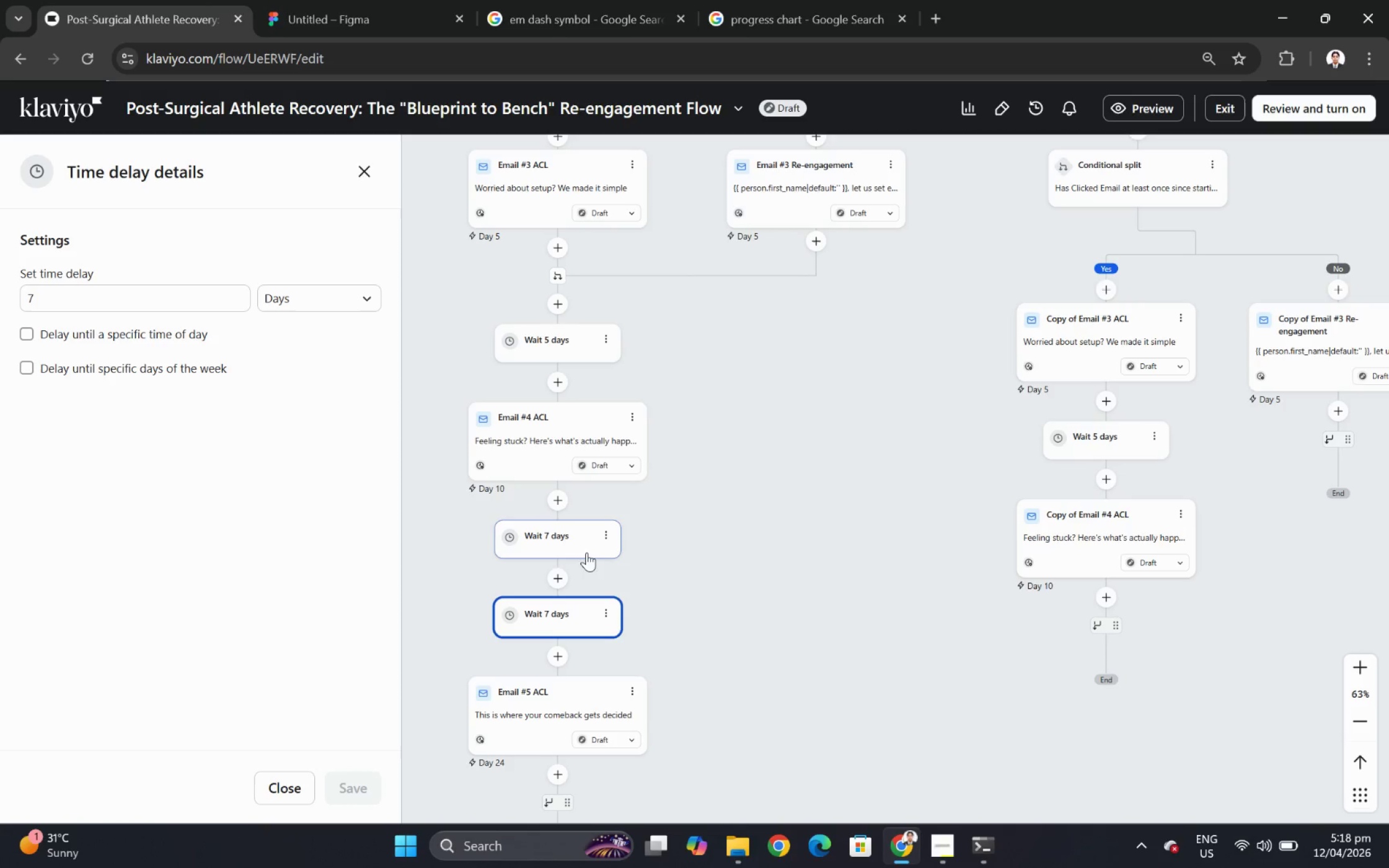 
left_click_drag(start_coordinate=[578, 544], to_coordinate=[1113, 614])
 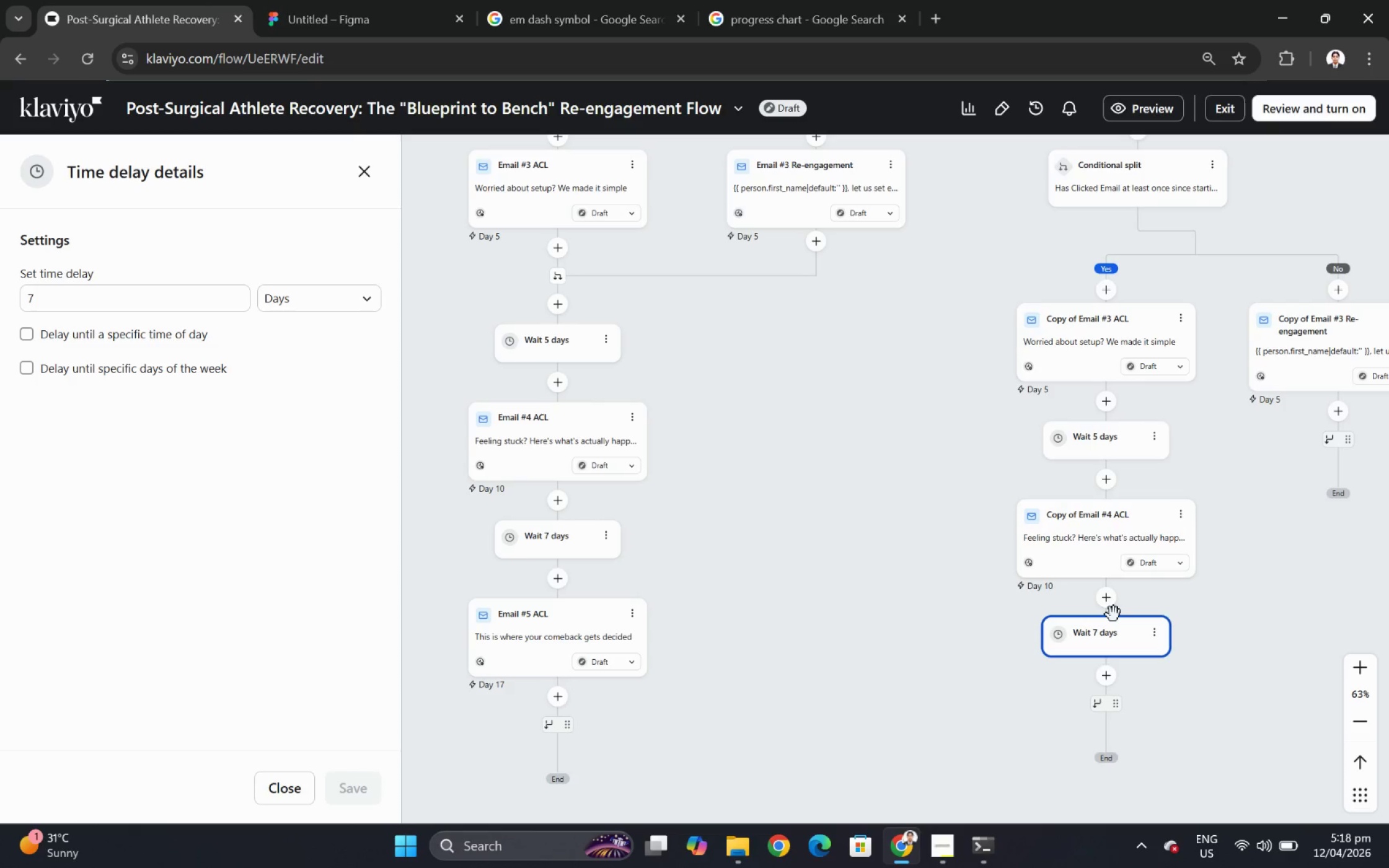 
left_click_drag(start_coordinate=[1031, 745], to_coordinate=[979, 603])
 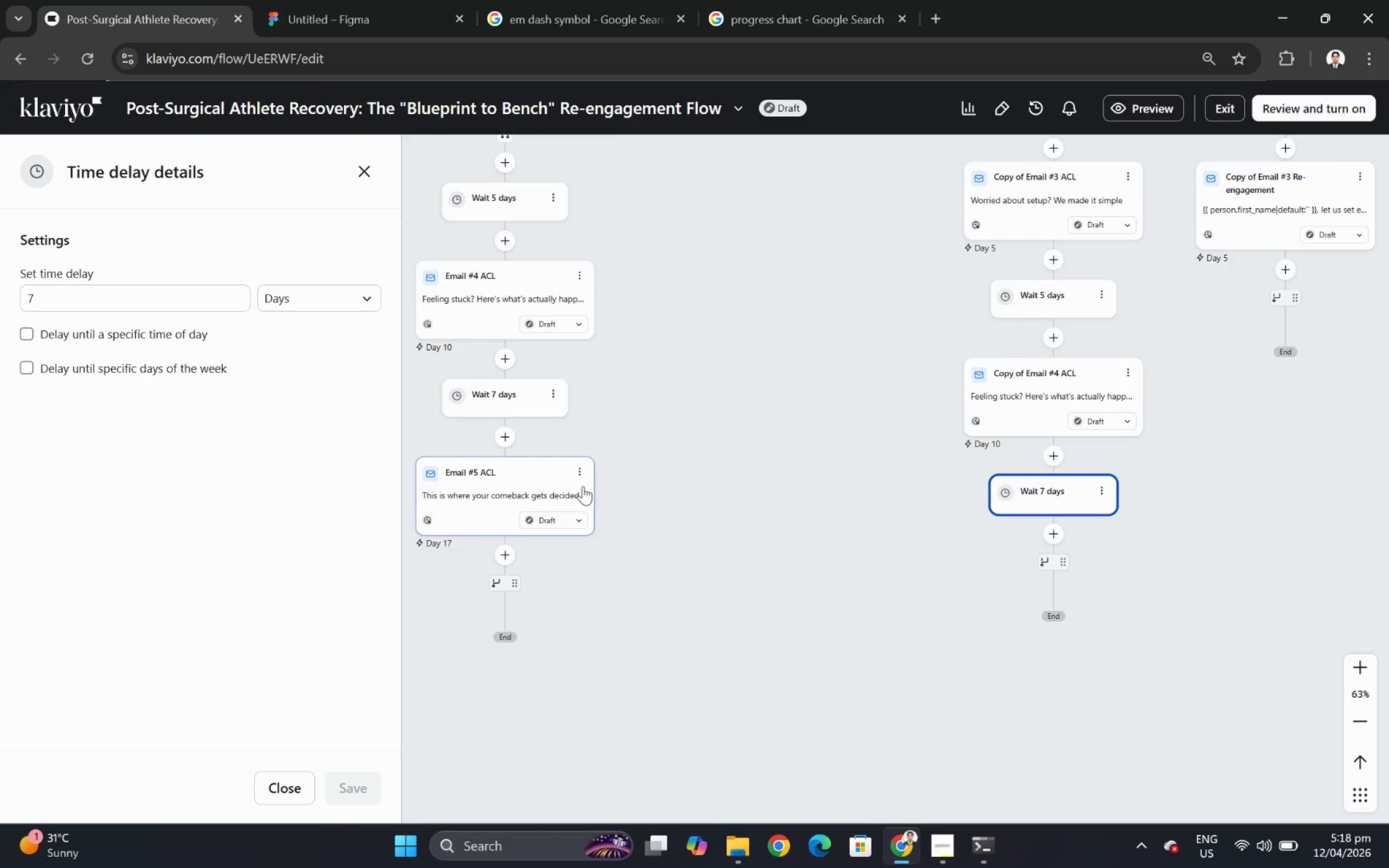 
left_click([580, 480])
 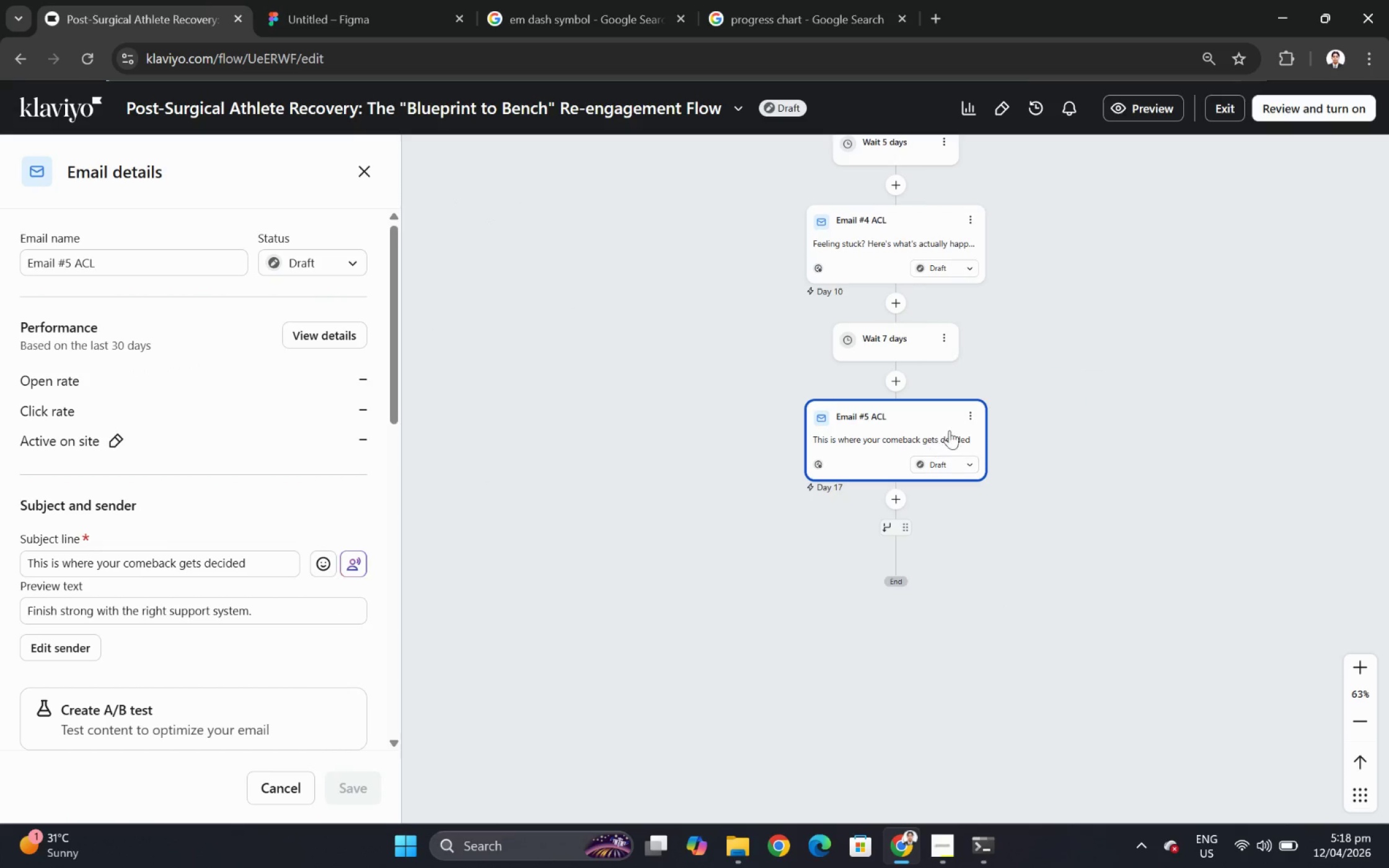 
left_click([971, 414])
 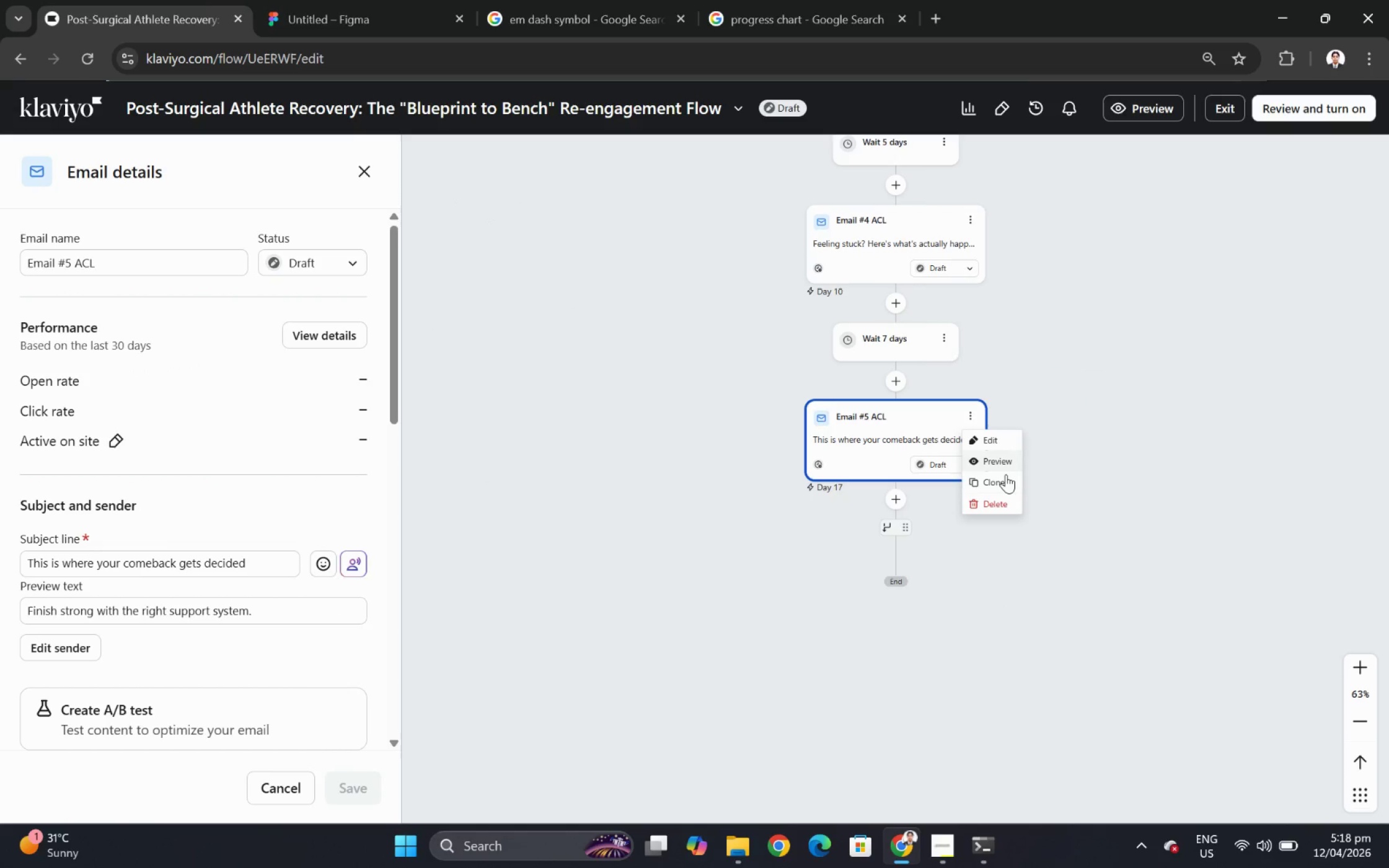 
left_click([1007, 483])
 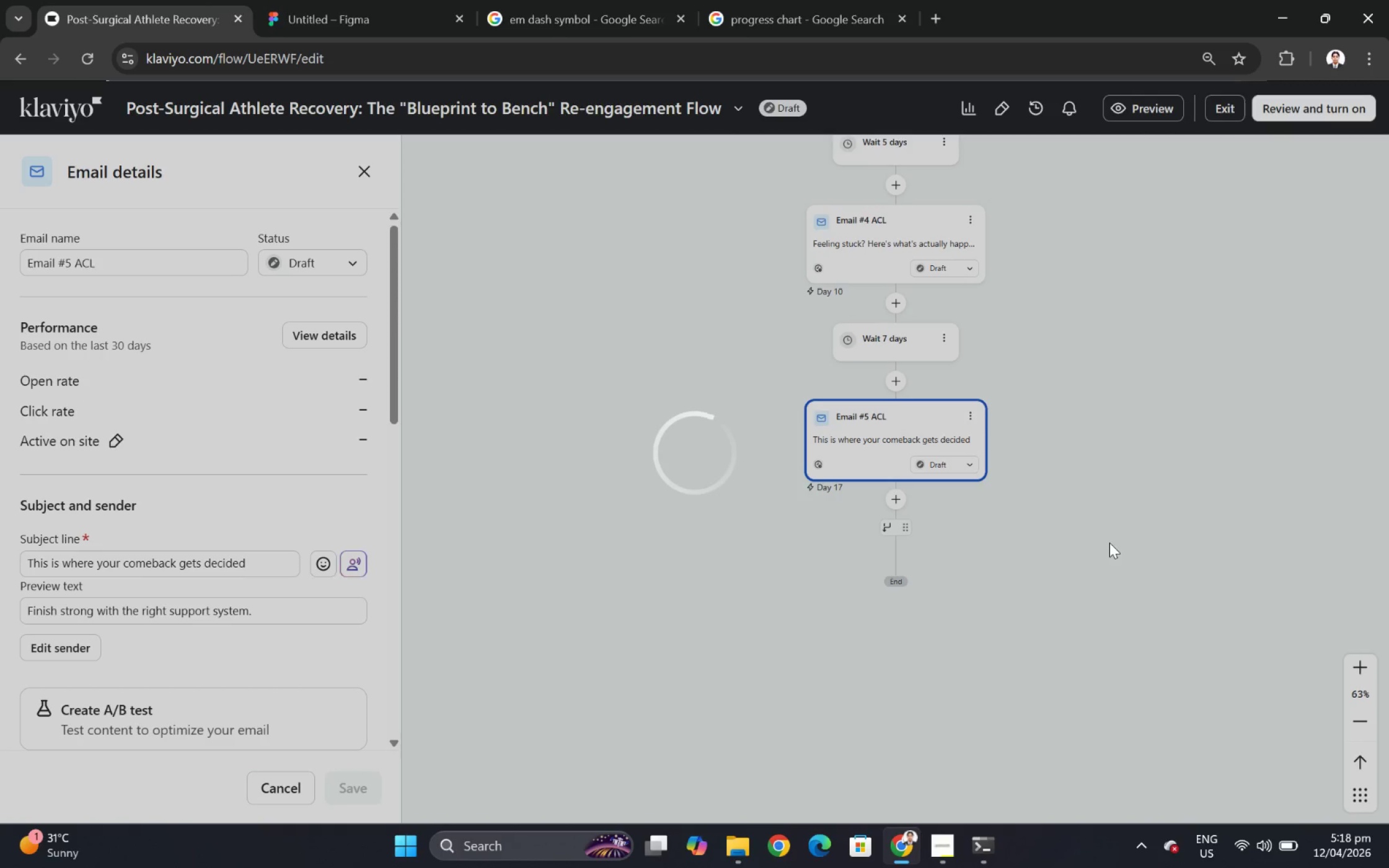 
left_click_drag(start_coordinate=[1108, 545], to_coordinate=[712, 546])
 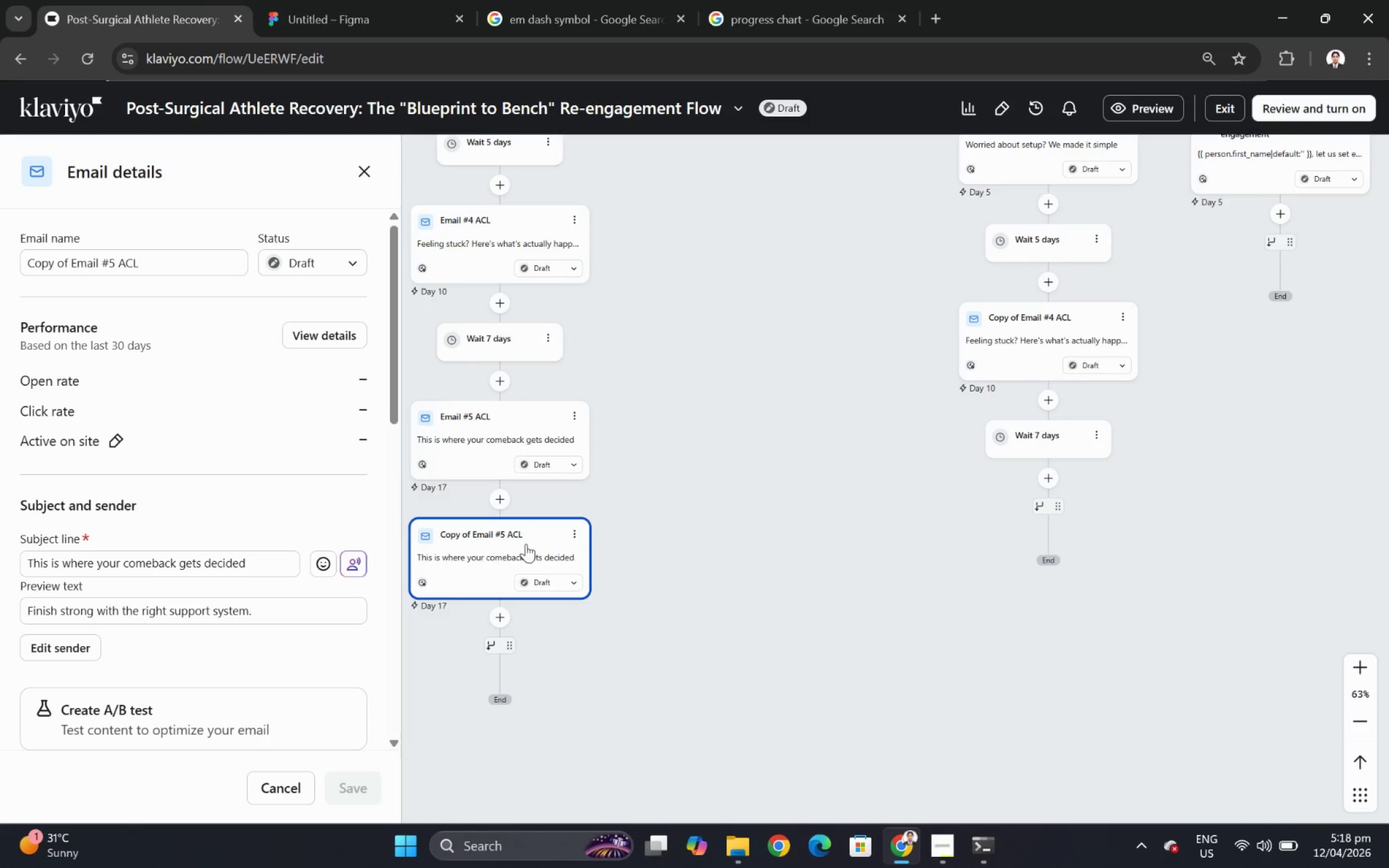 
left_click_drag(start_coordinate=[524, 542], to_coordinate=[1044, 496])
 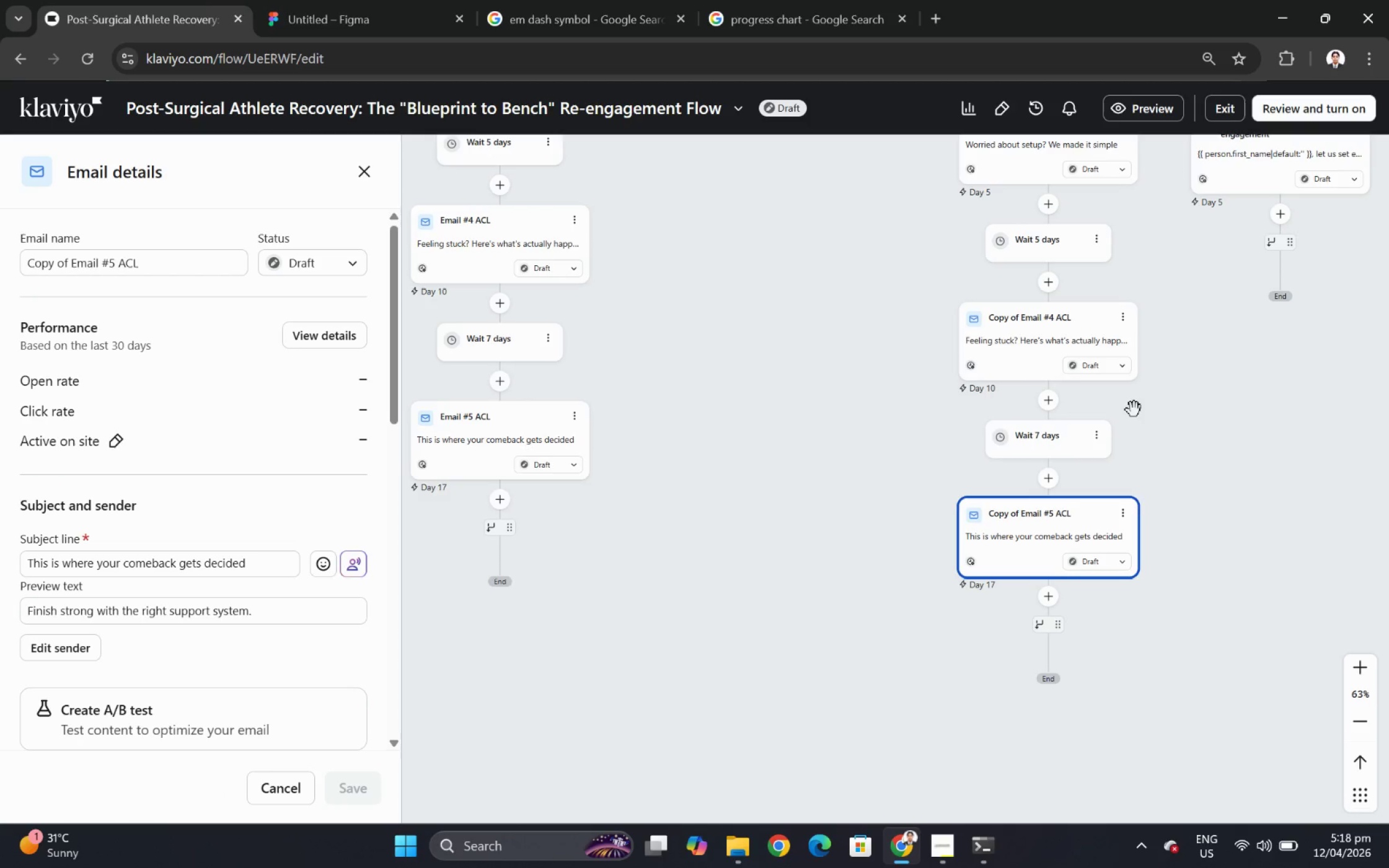 
hold_key(key=ControlLeft, duration=1.52)
scroll: coordinate [1147, 410], scroll_direction: down, amount: 4.0
 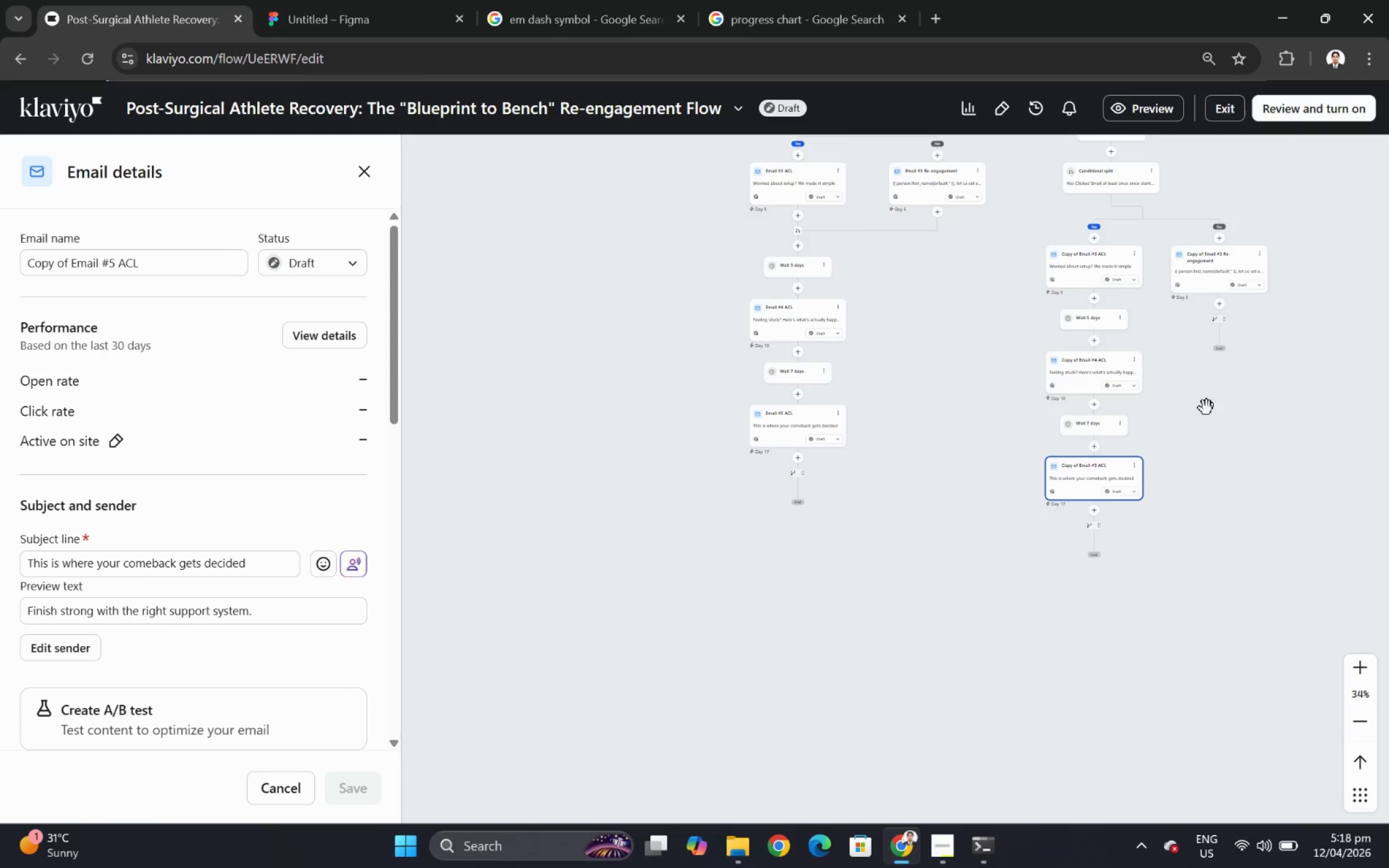 
hold_key(key=ControlLeft, duration=0.45)
scroll: coordinate [1241, 499], scroll_direction: up, amount: 8.0
 